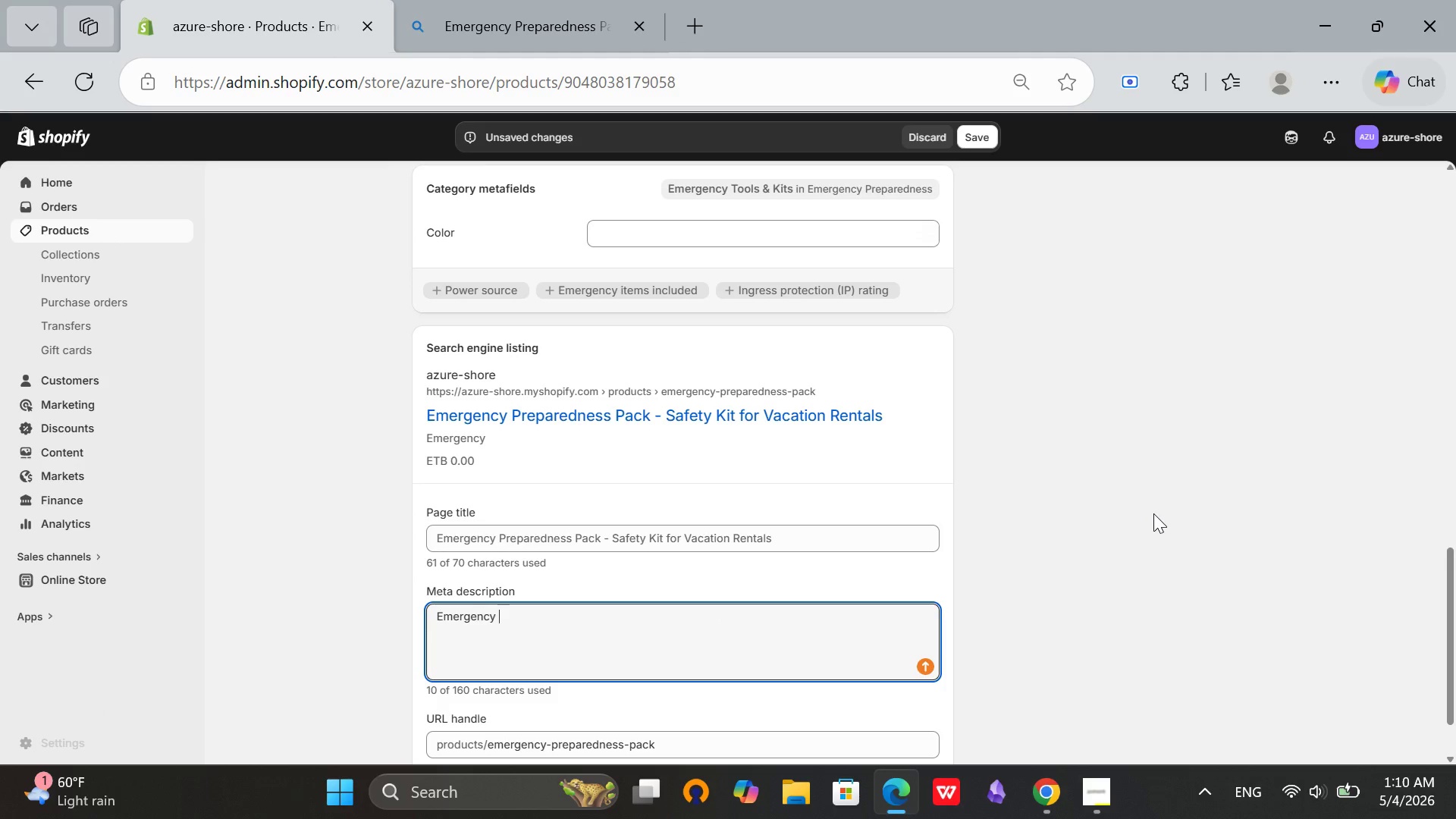 
wait(6.8)
 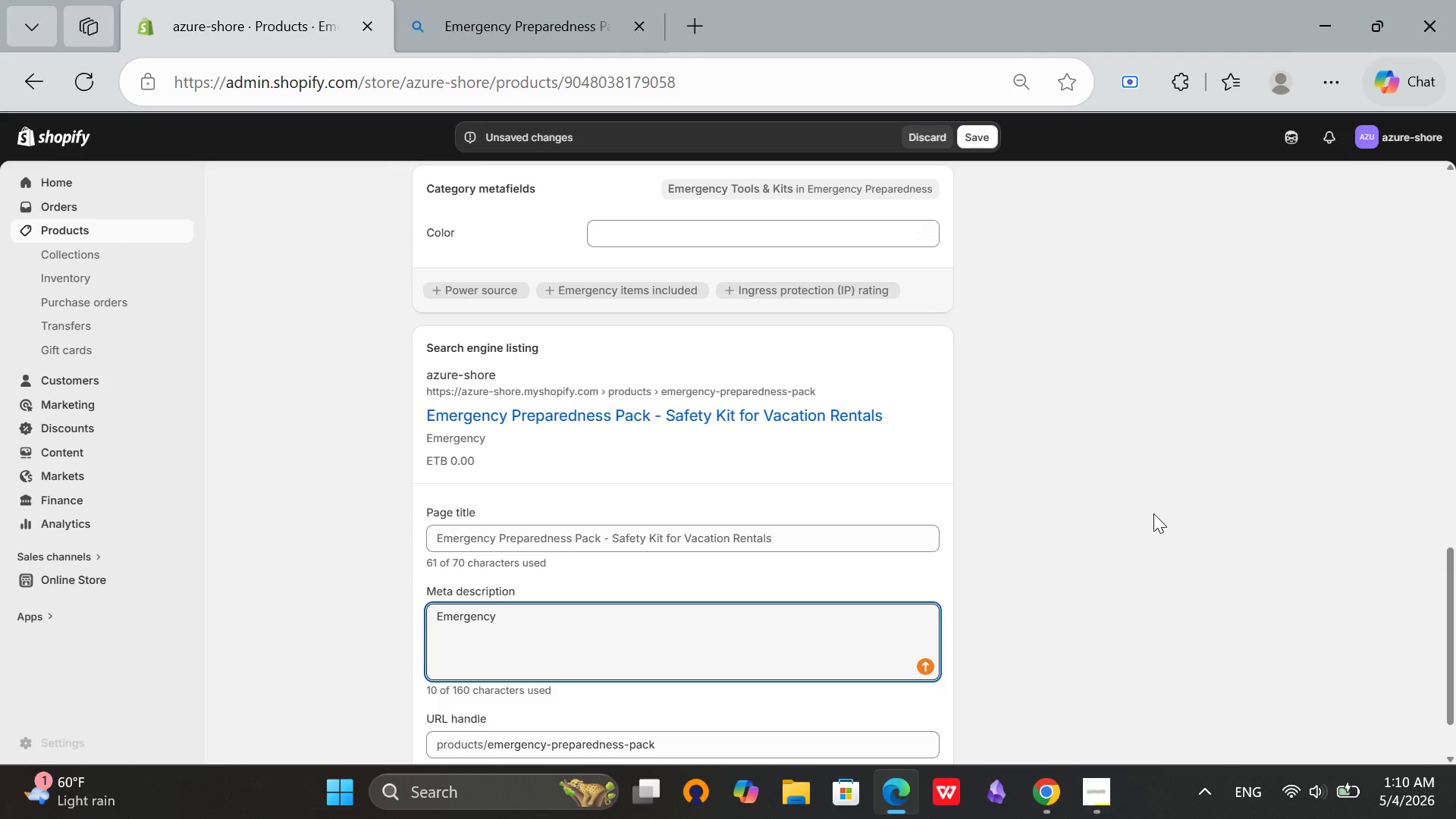 
type(prepa)
 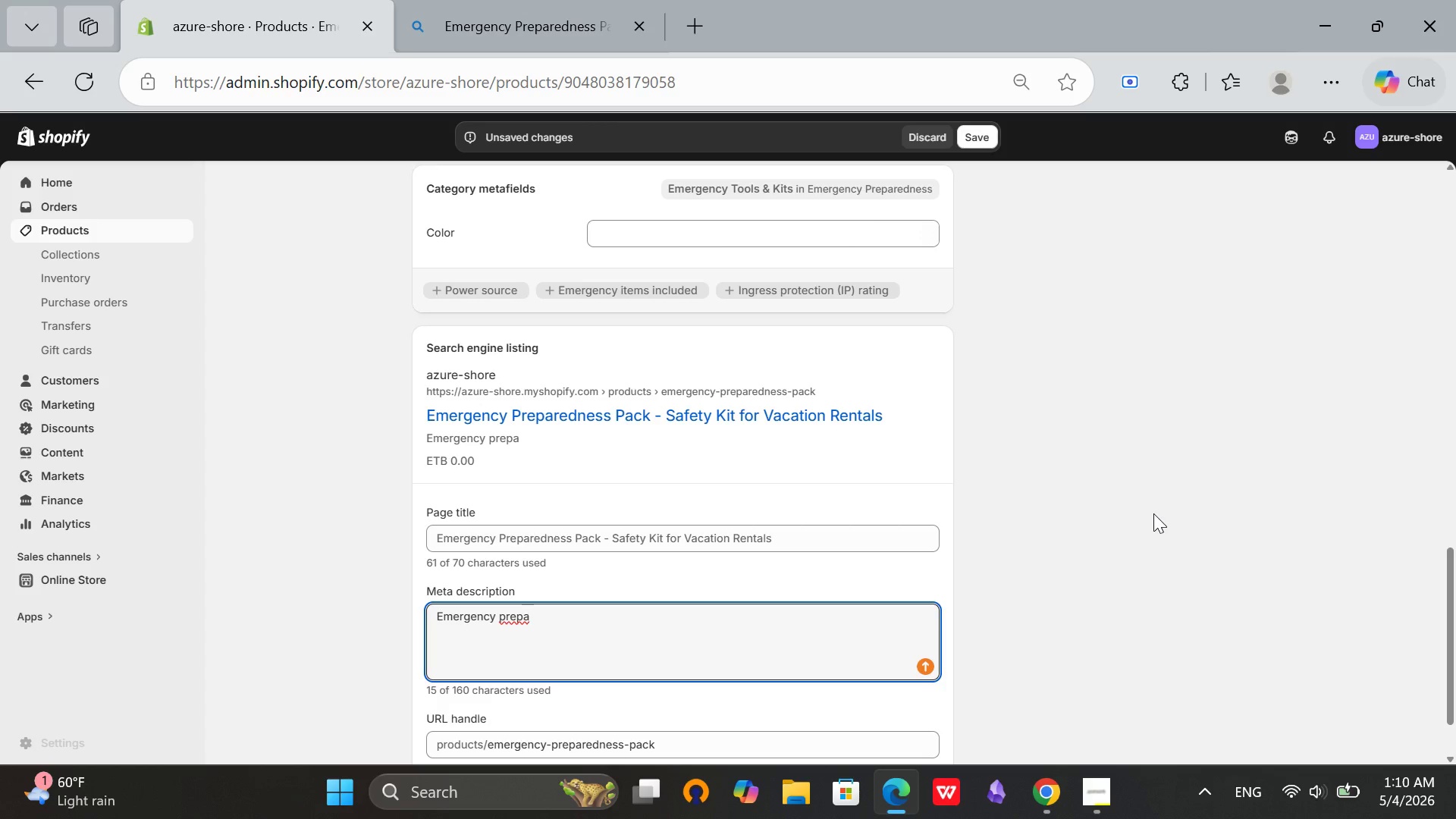 
key(Backspace)
key(Backspace)
type(paredness kit for vacation rentals. First sir)
key(Backspace)
key(Backspace)
key(Backspace)
type(aid, flashlights)
 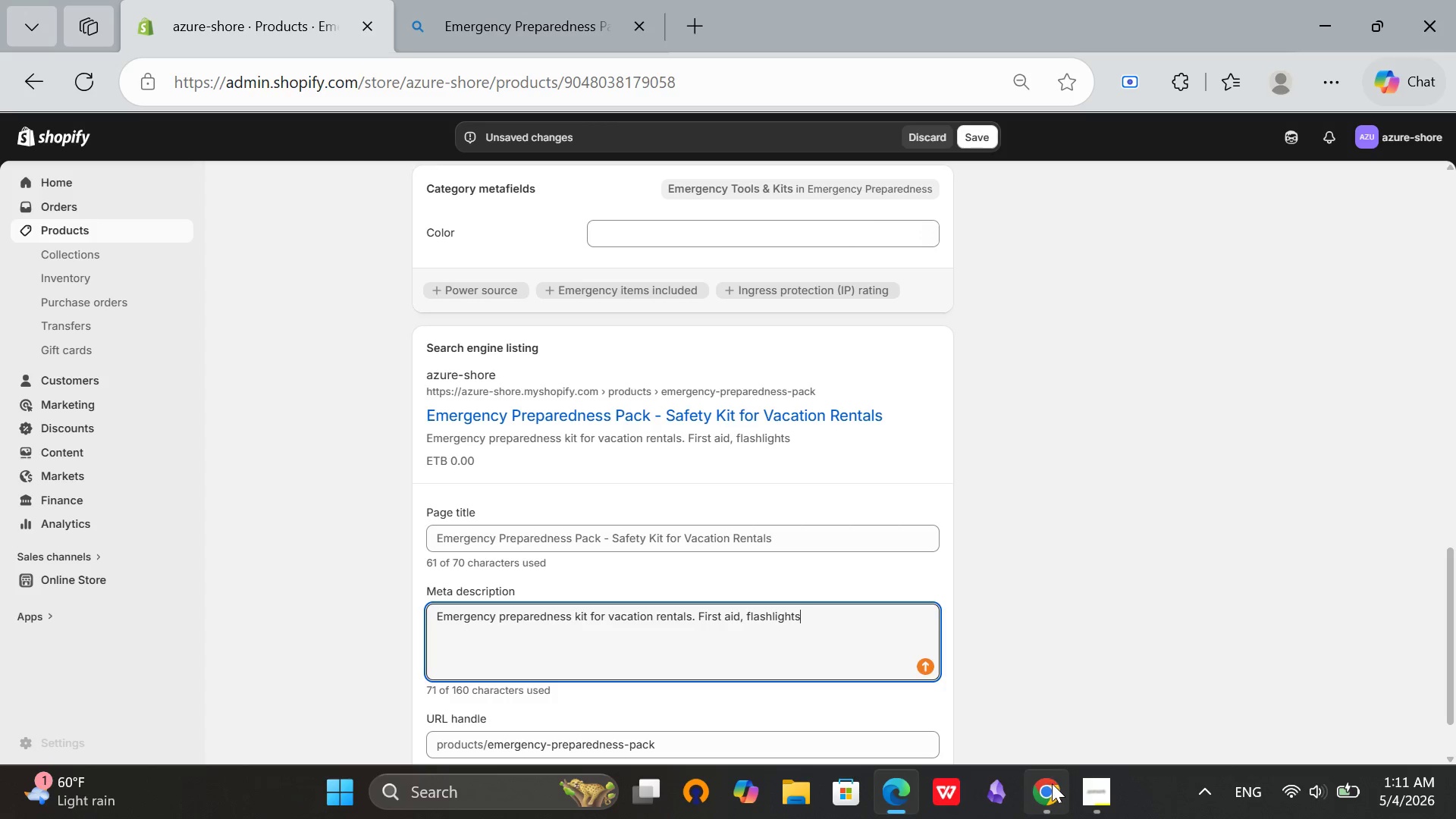 
left_click([1052, 783])
 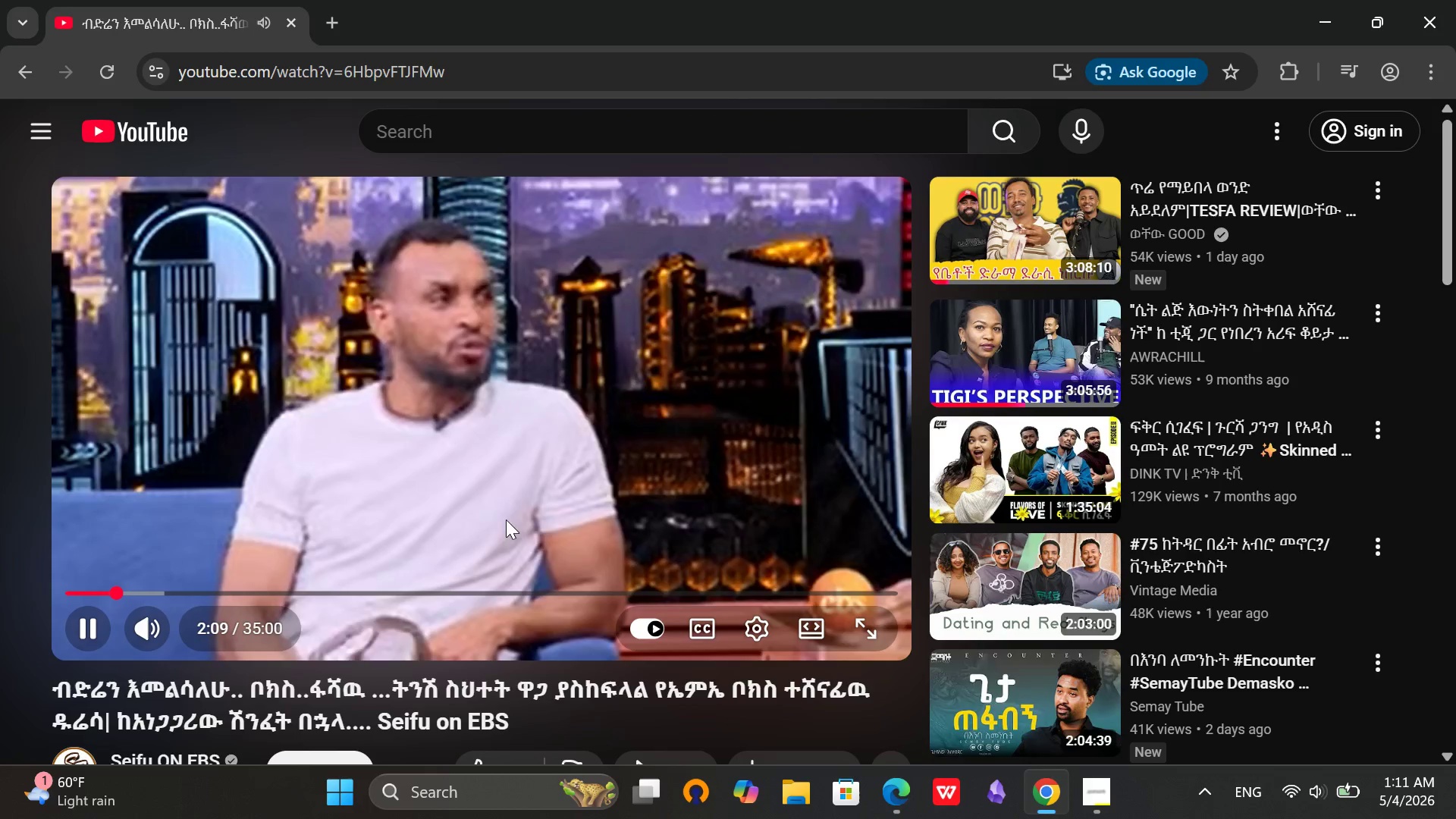 
wait(5.89)
 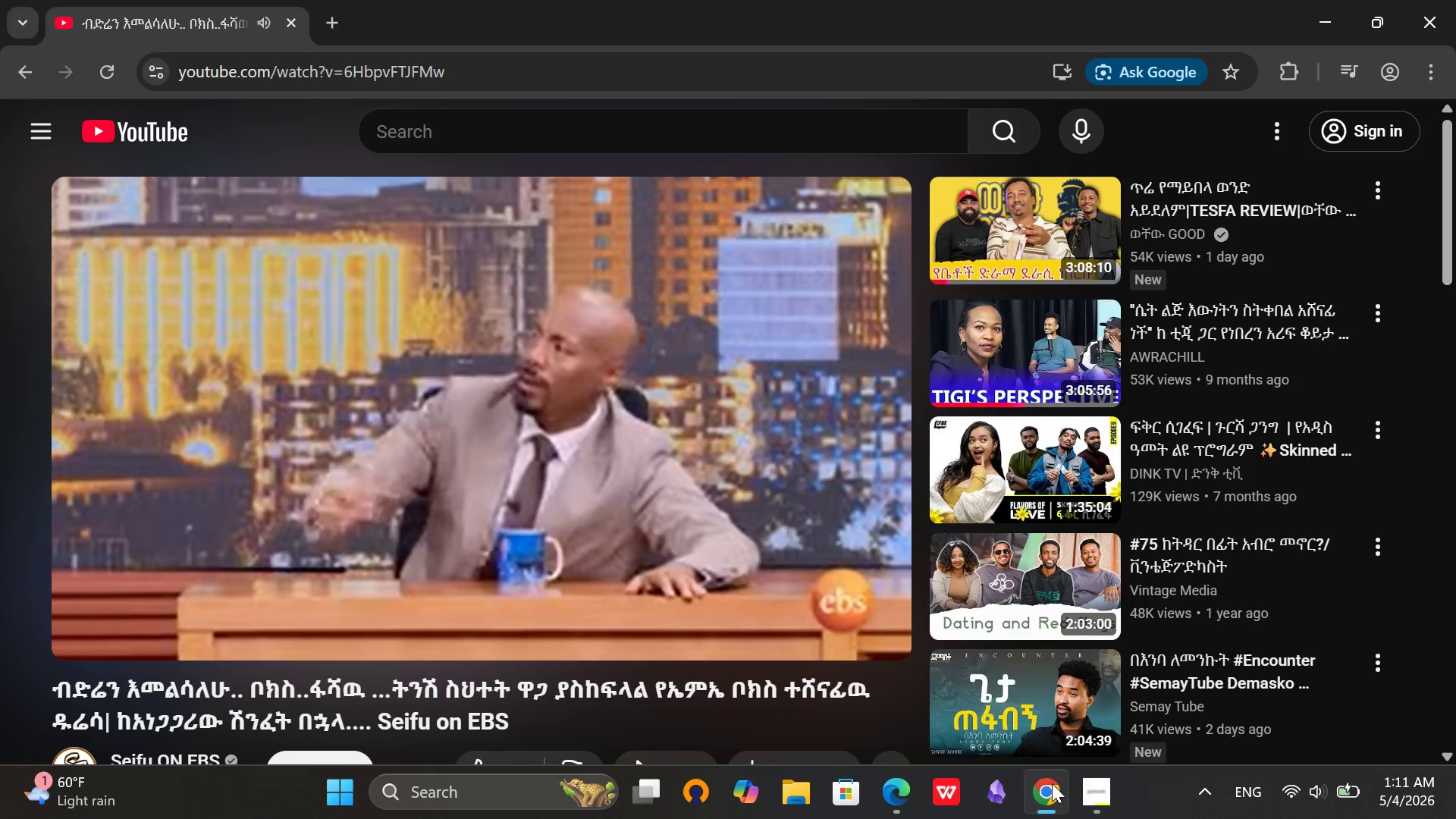 
left_click([109, 582])
 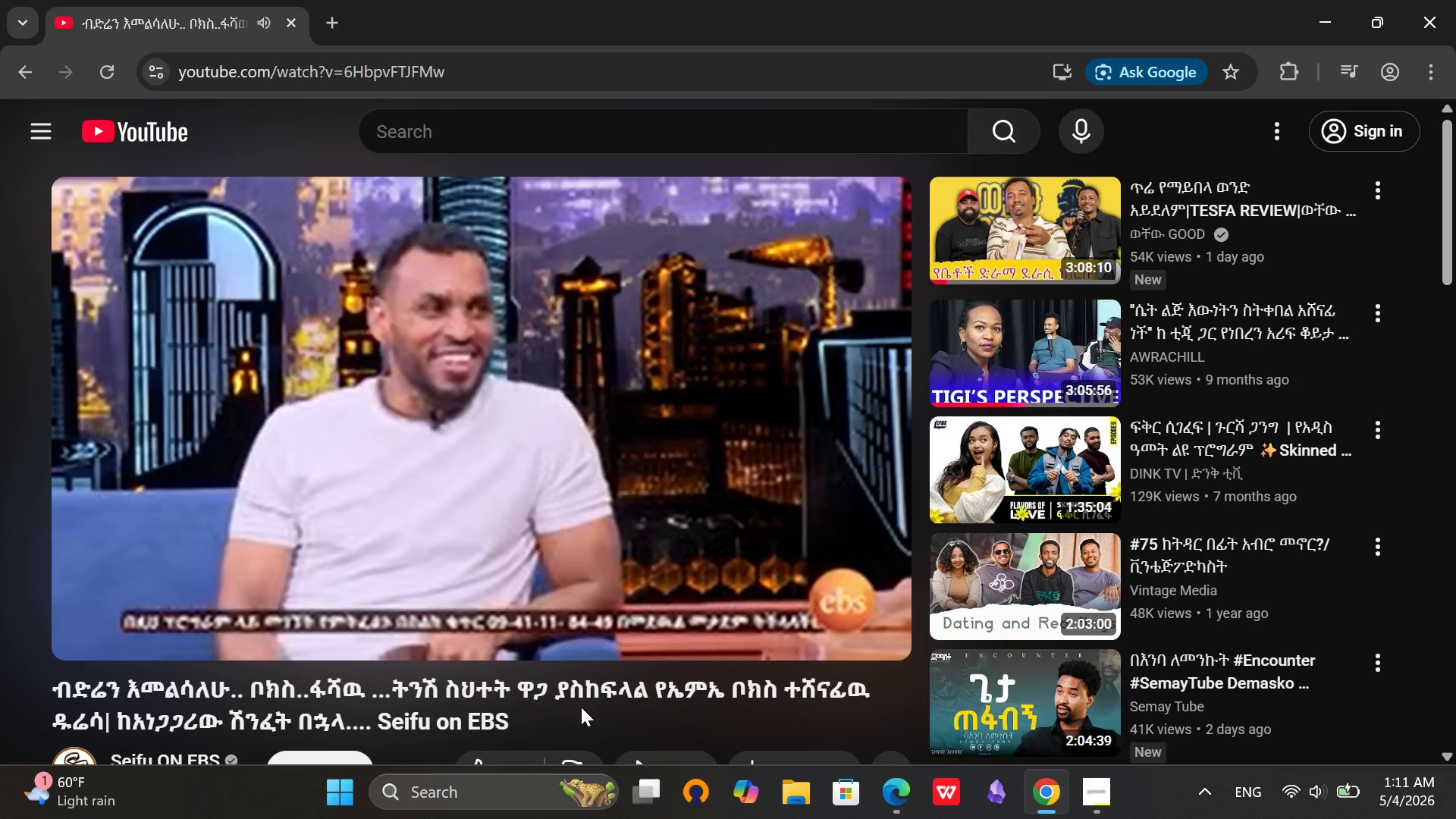 
wait(18.47)
 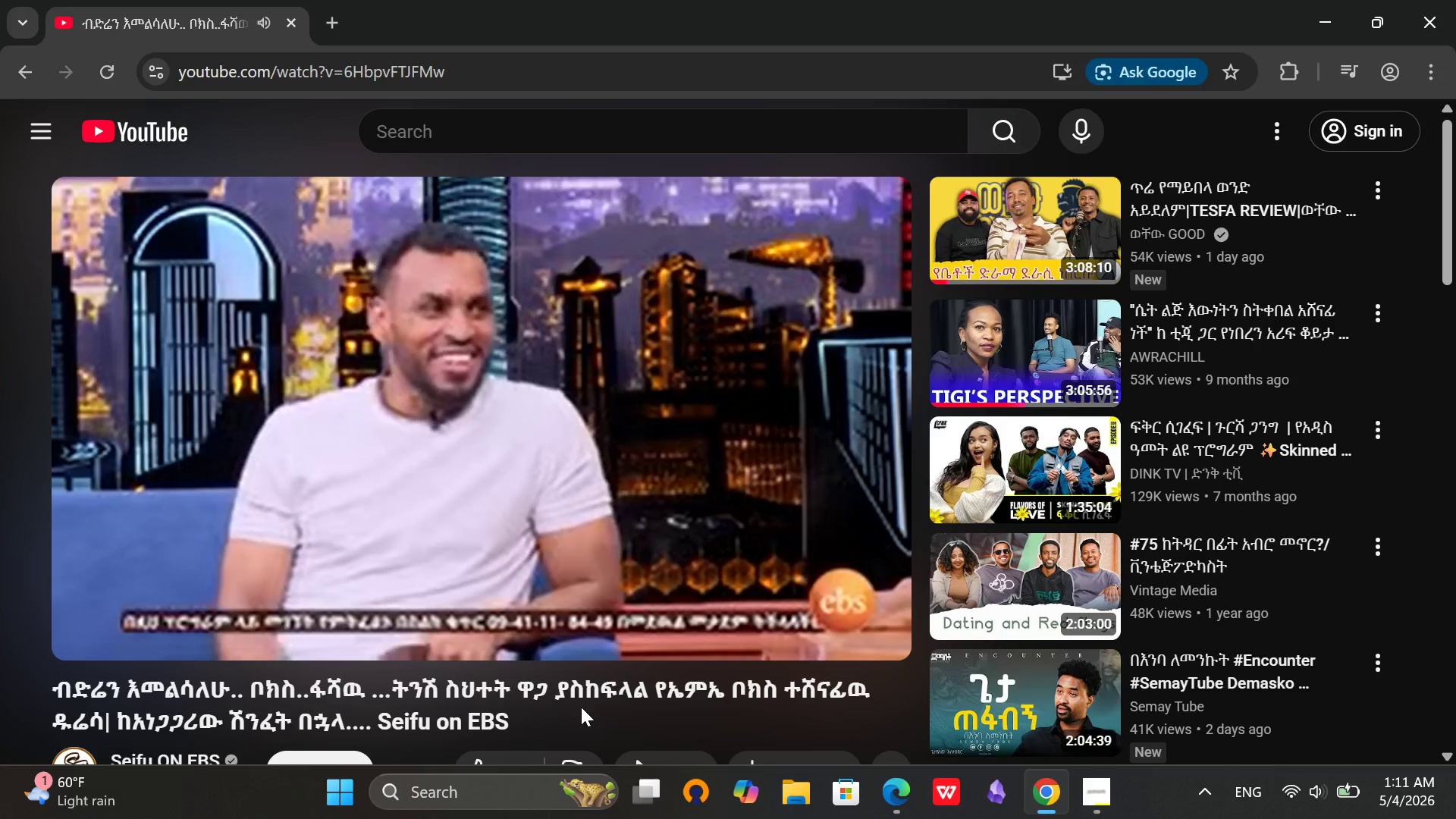 
left_click([1331, 0])
 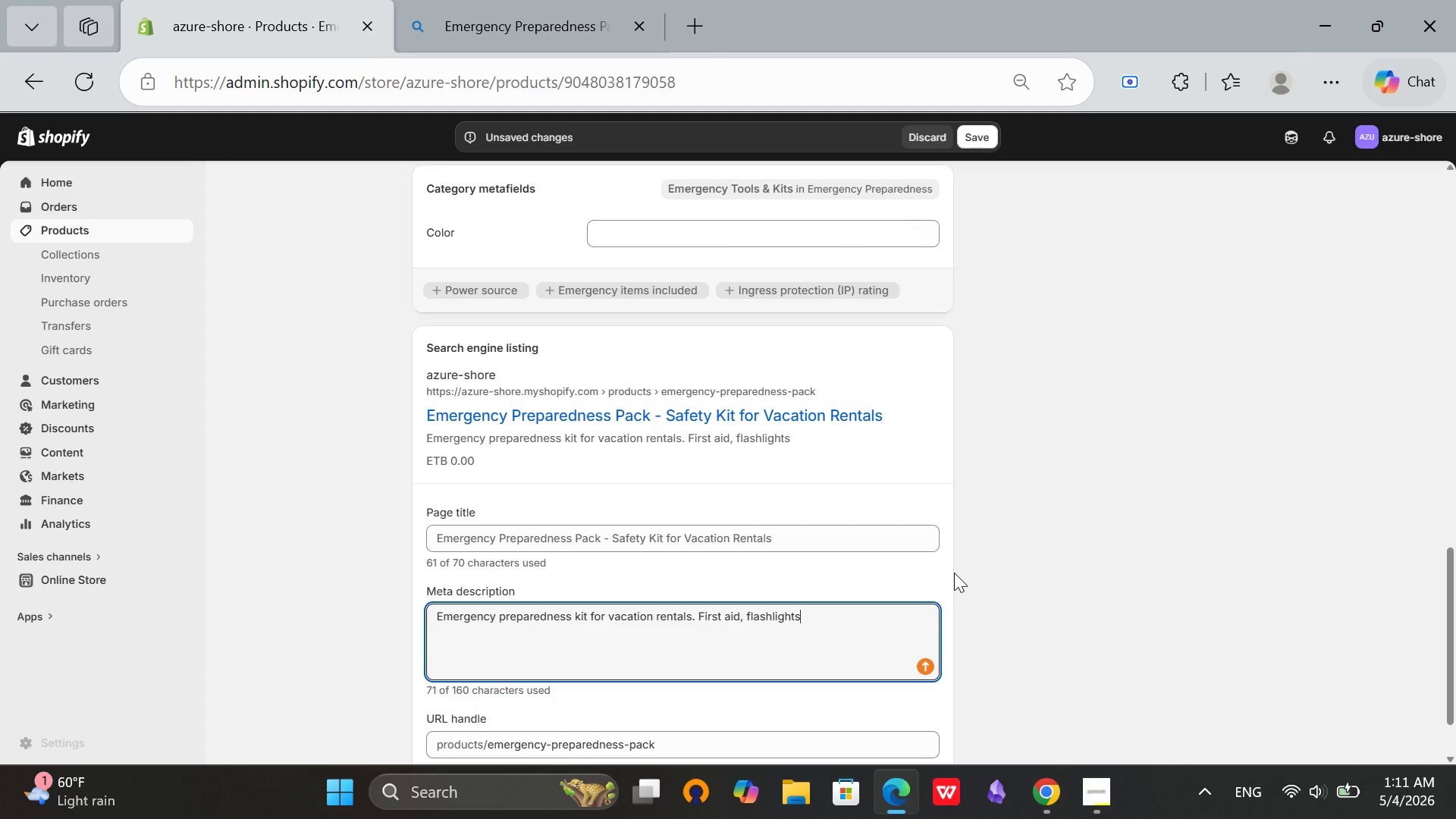 
wait(7.44)
 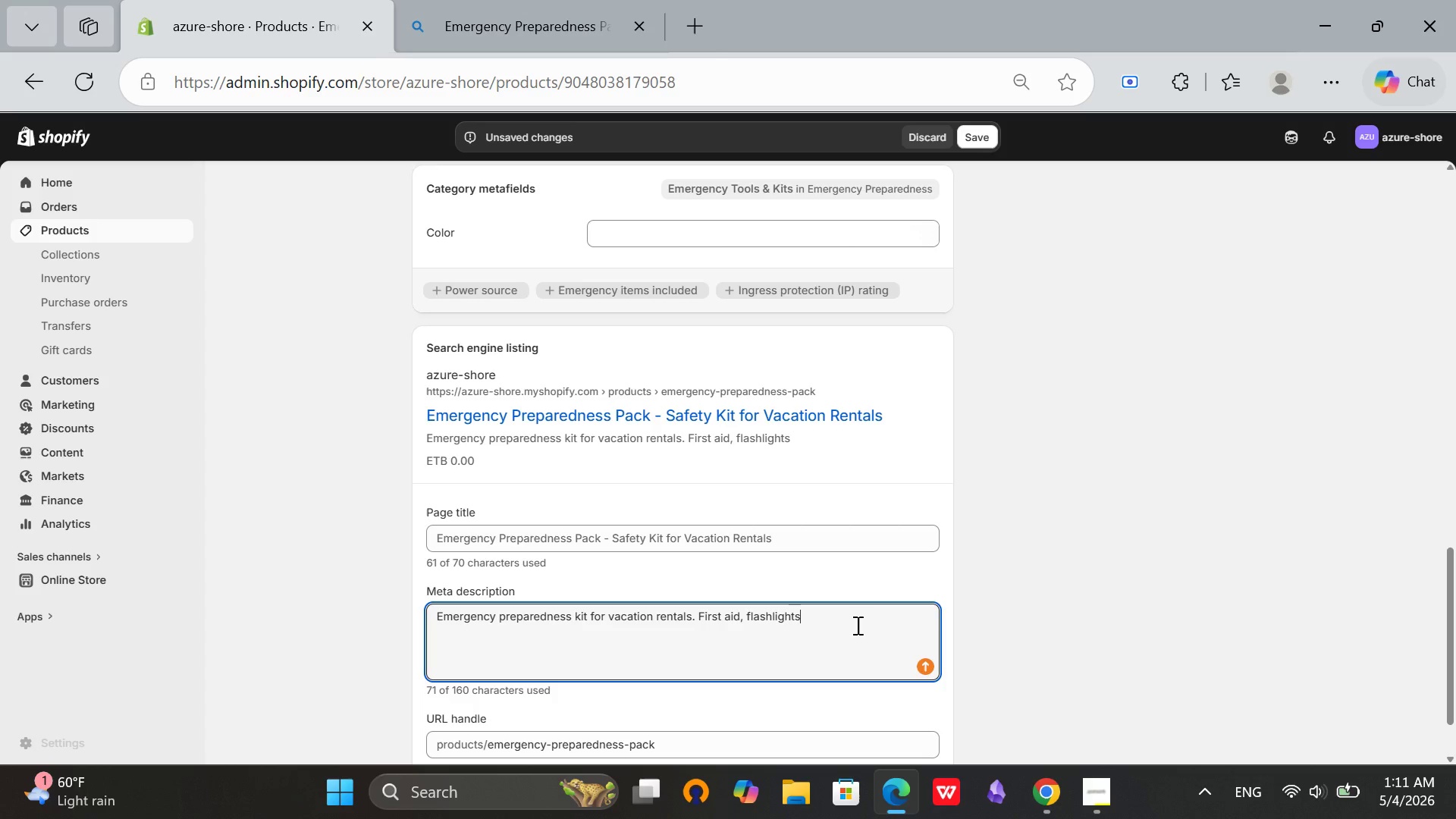 
type(, and safety guide. Essential for guest safety and liability protections)
key(Backspace)
type(.)
 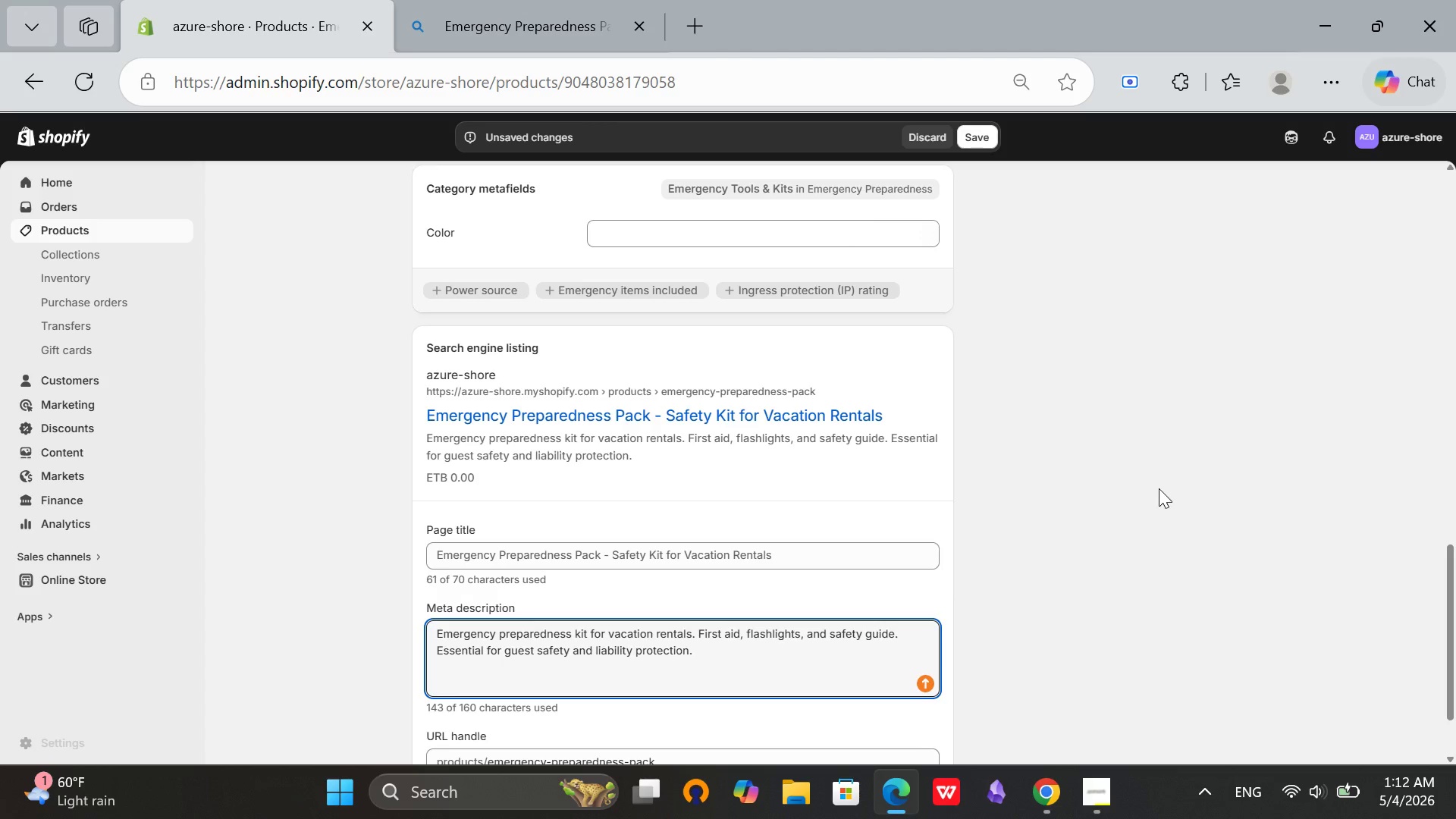 
left_click([1159, 488])
 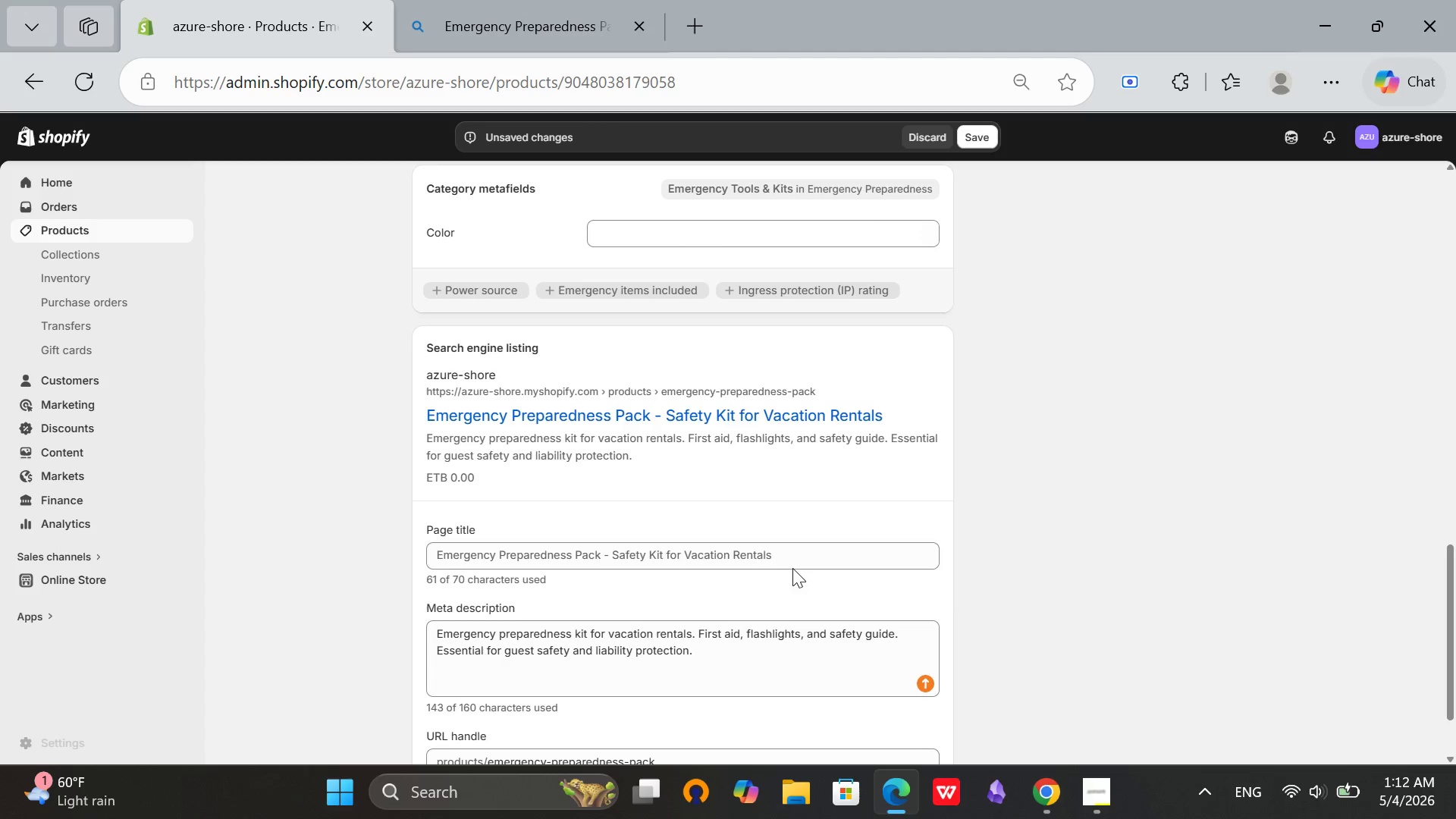 
left_click([792, 562])
 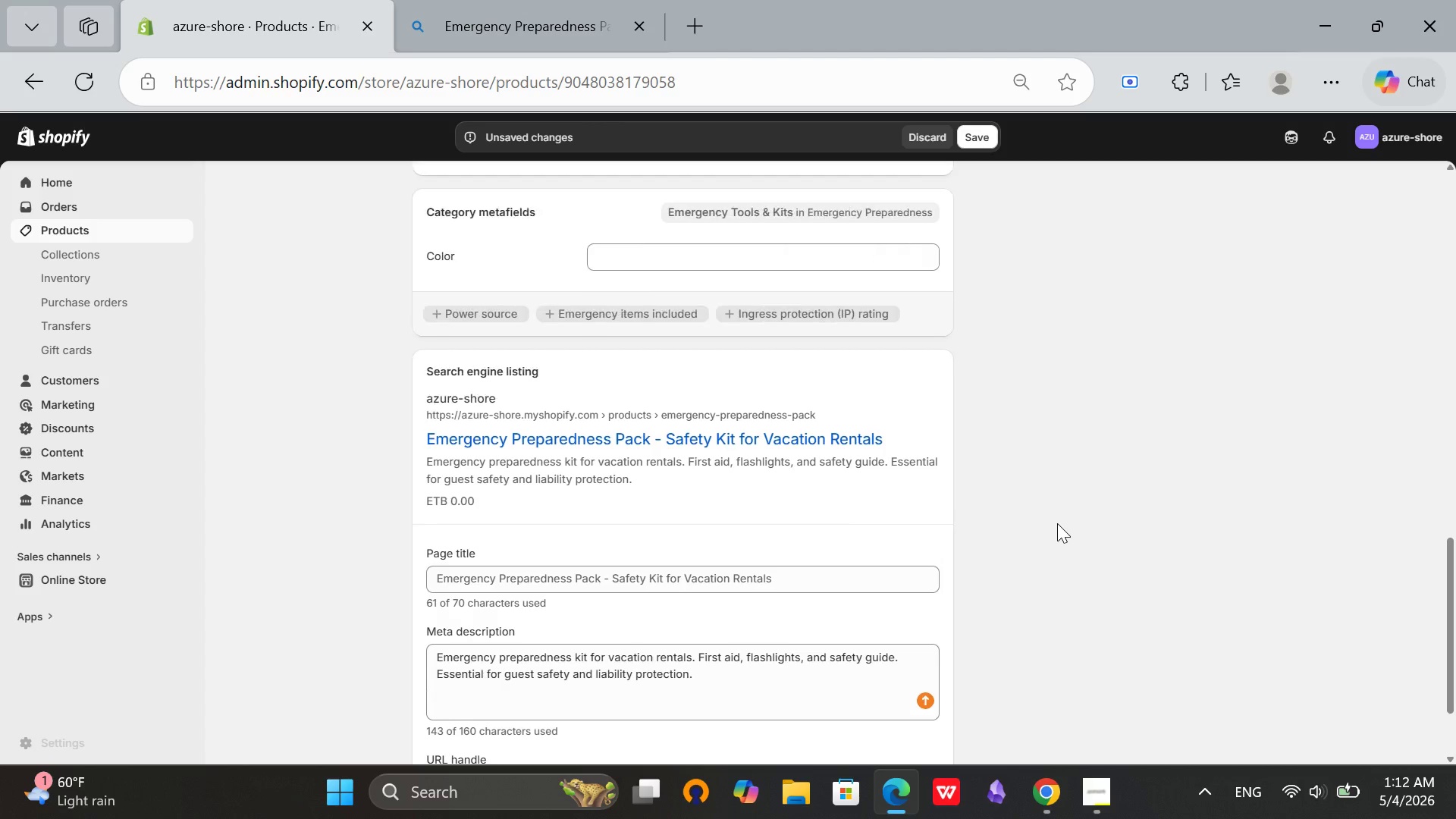 
scroll: coordinate [1044, 497], scroll_direction: up, amount: 8.0
 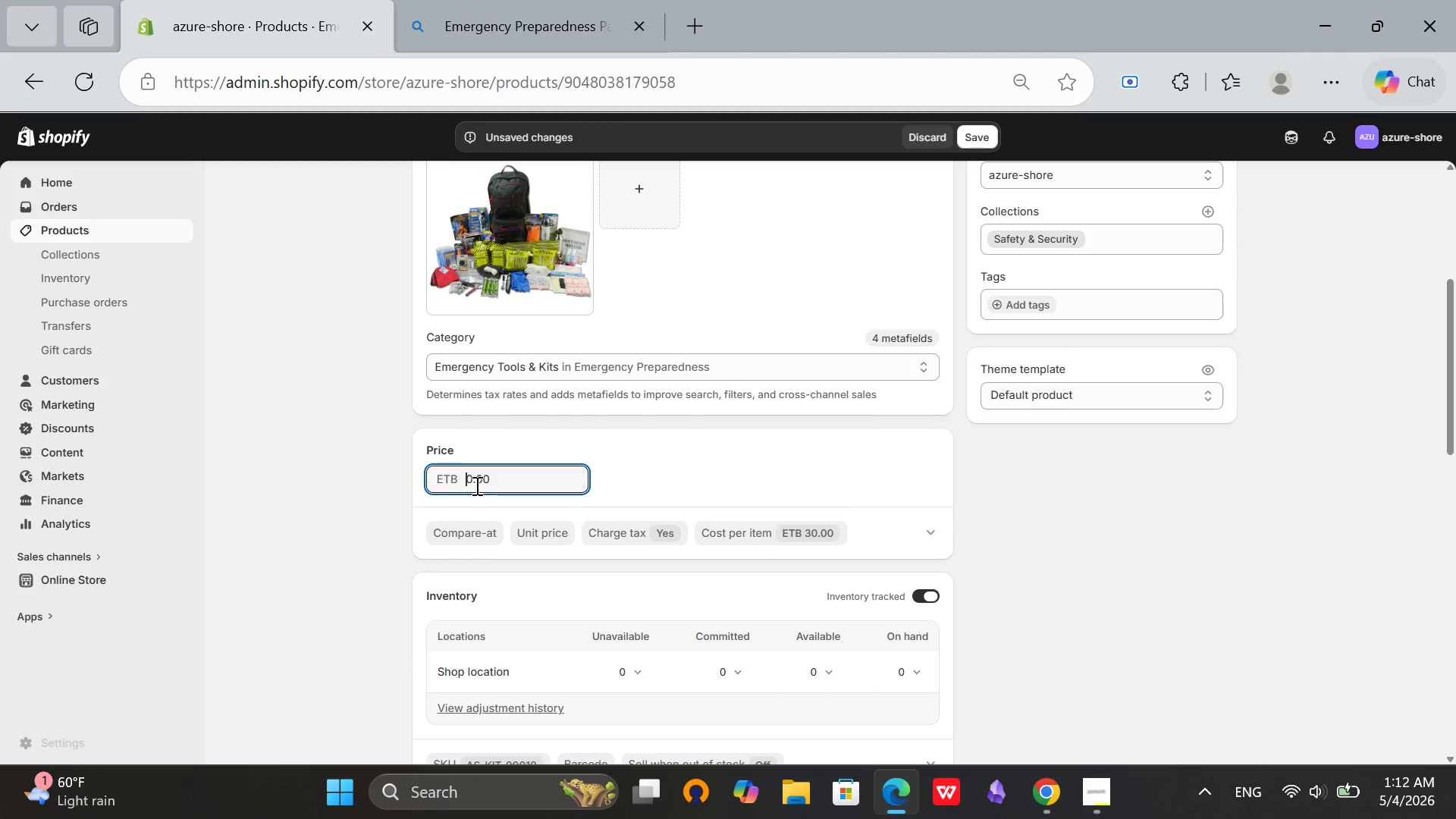 
left_click([476, 485])
 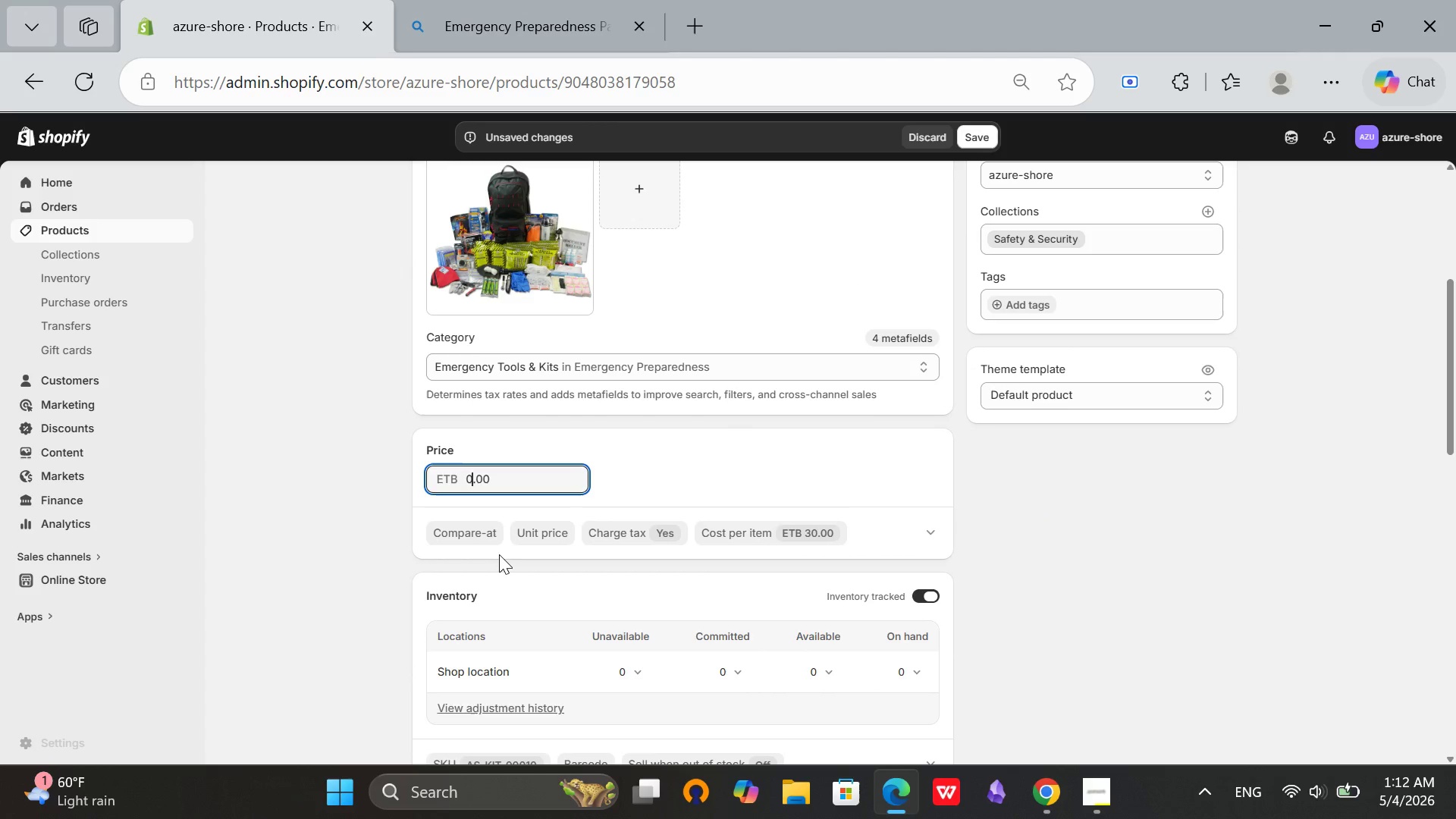 
key(ArrowLeft)
 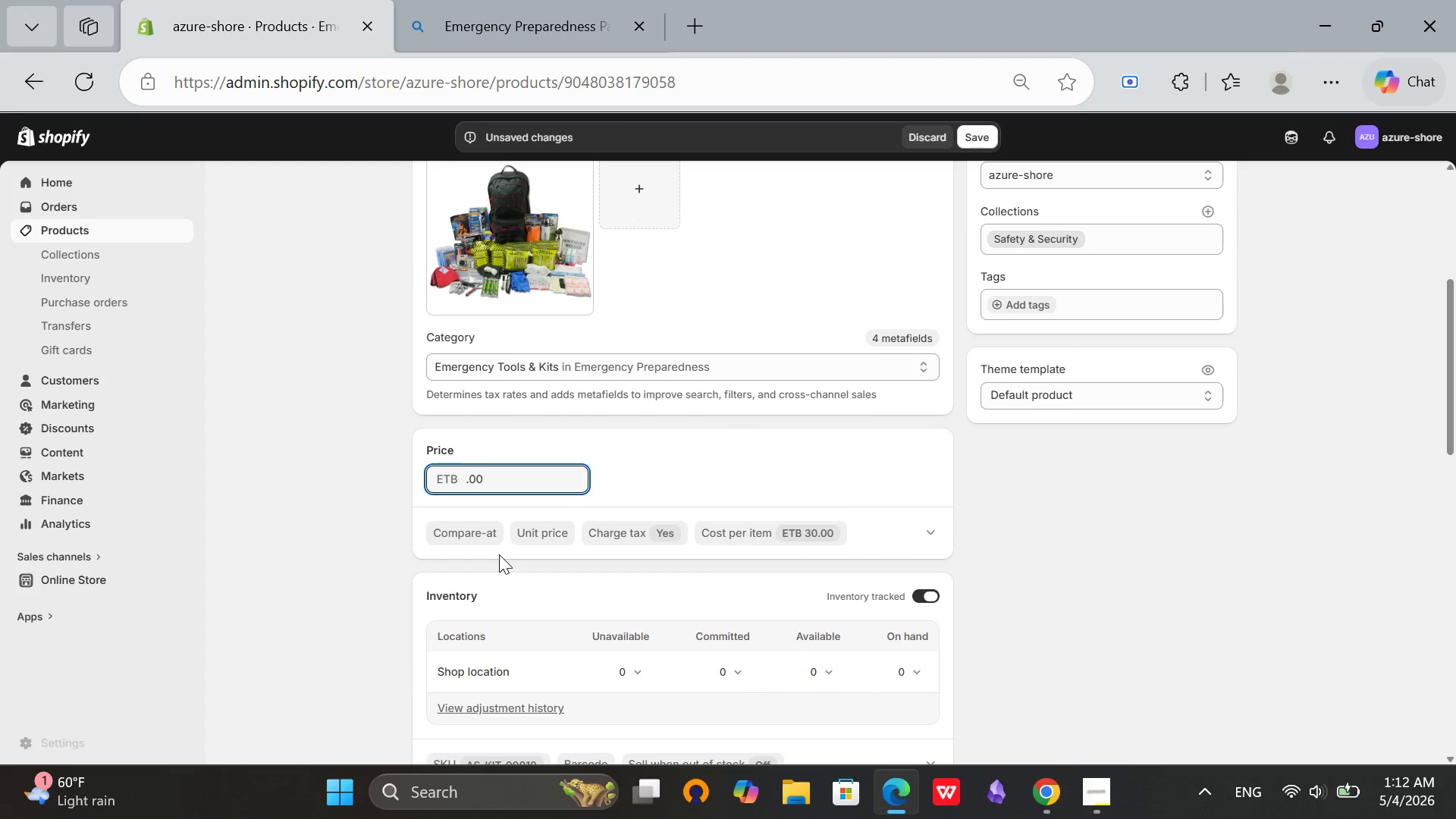 
key(Backspace)
type(65)
 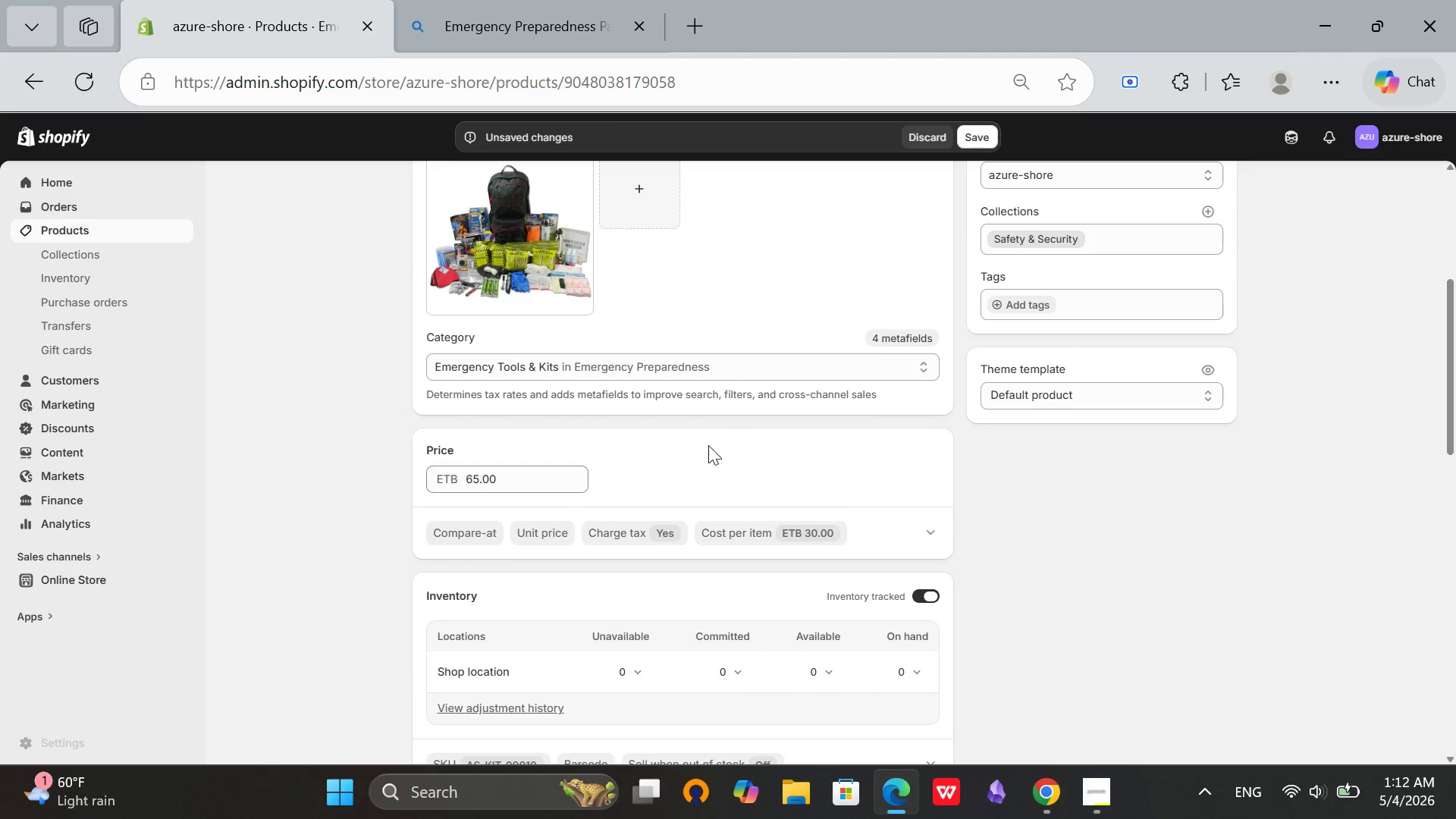 
left_click([708, 445])
 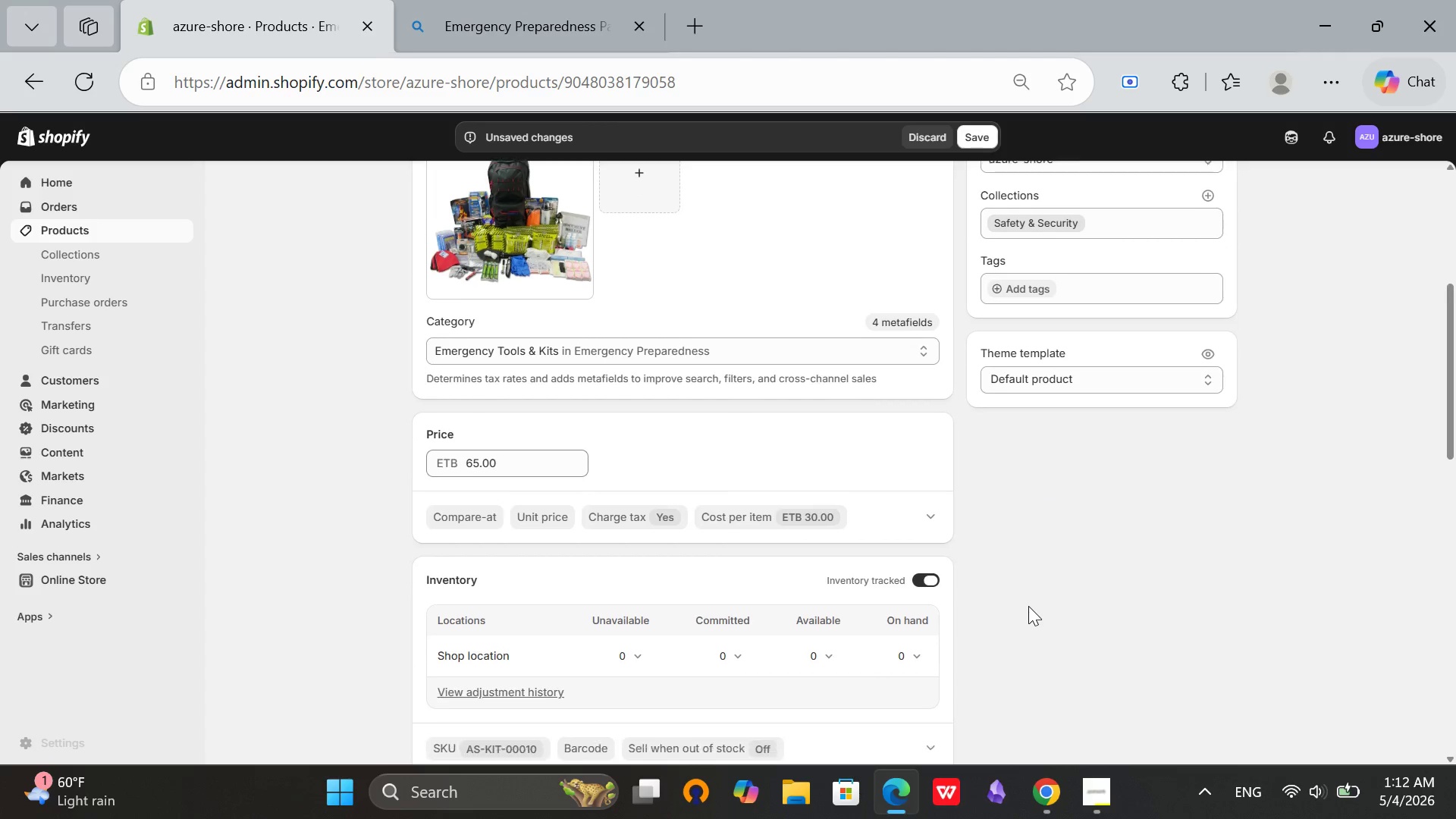 
scroll: coordinate [1028, 606], scroll_direction: up, amount: 2.0
 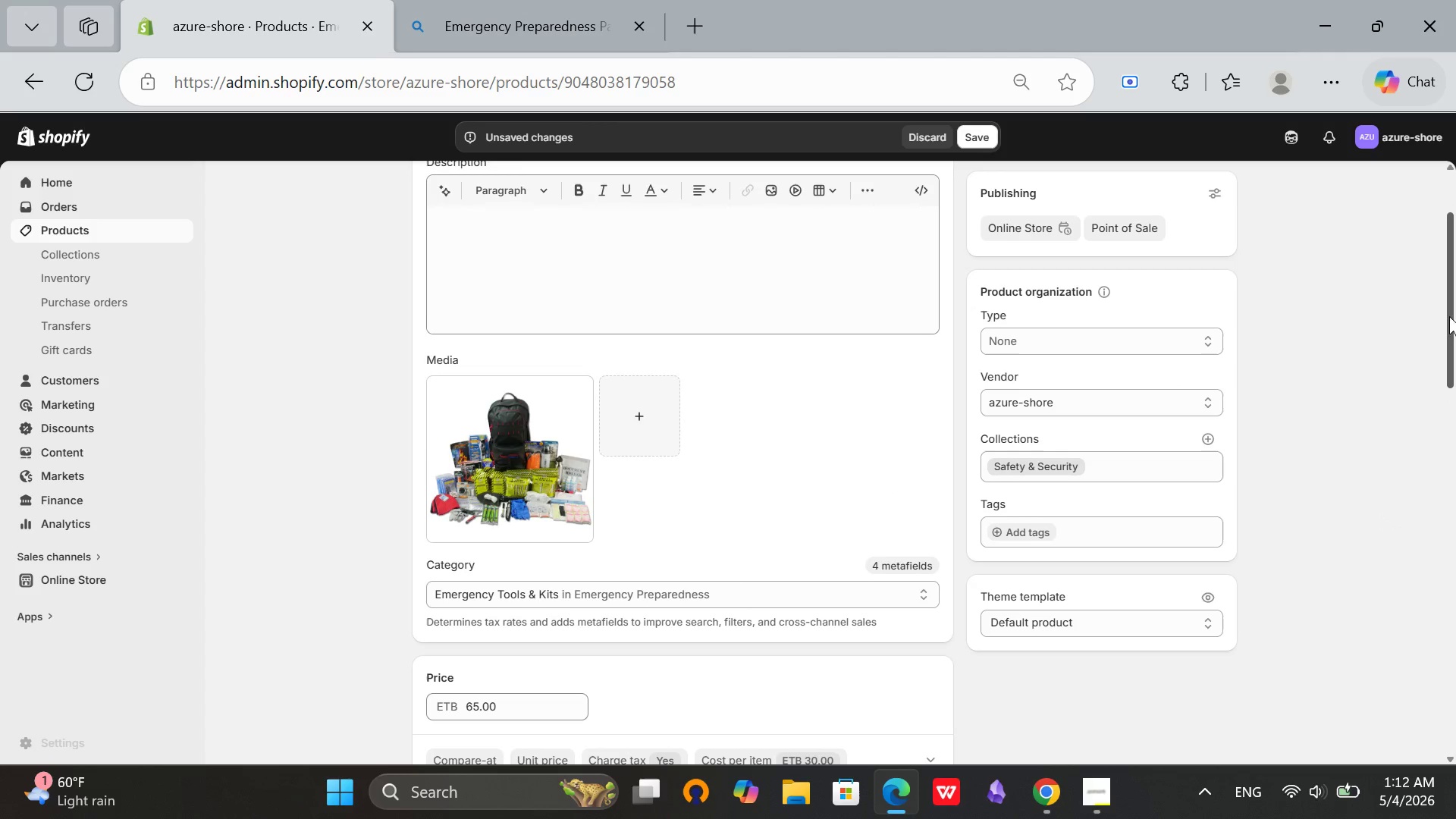 
left_click_drag(start_coordinate=[1450, 316], to_coordinate=[1440, 482])
 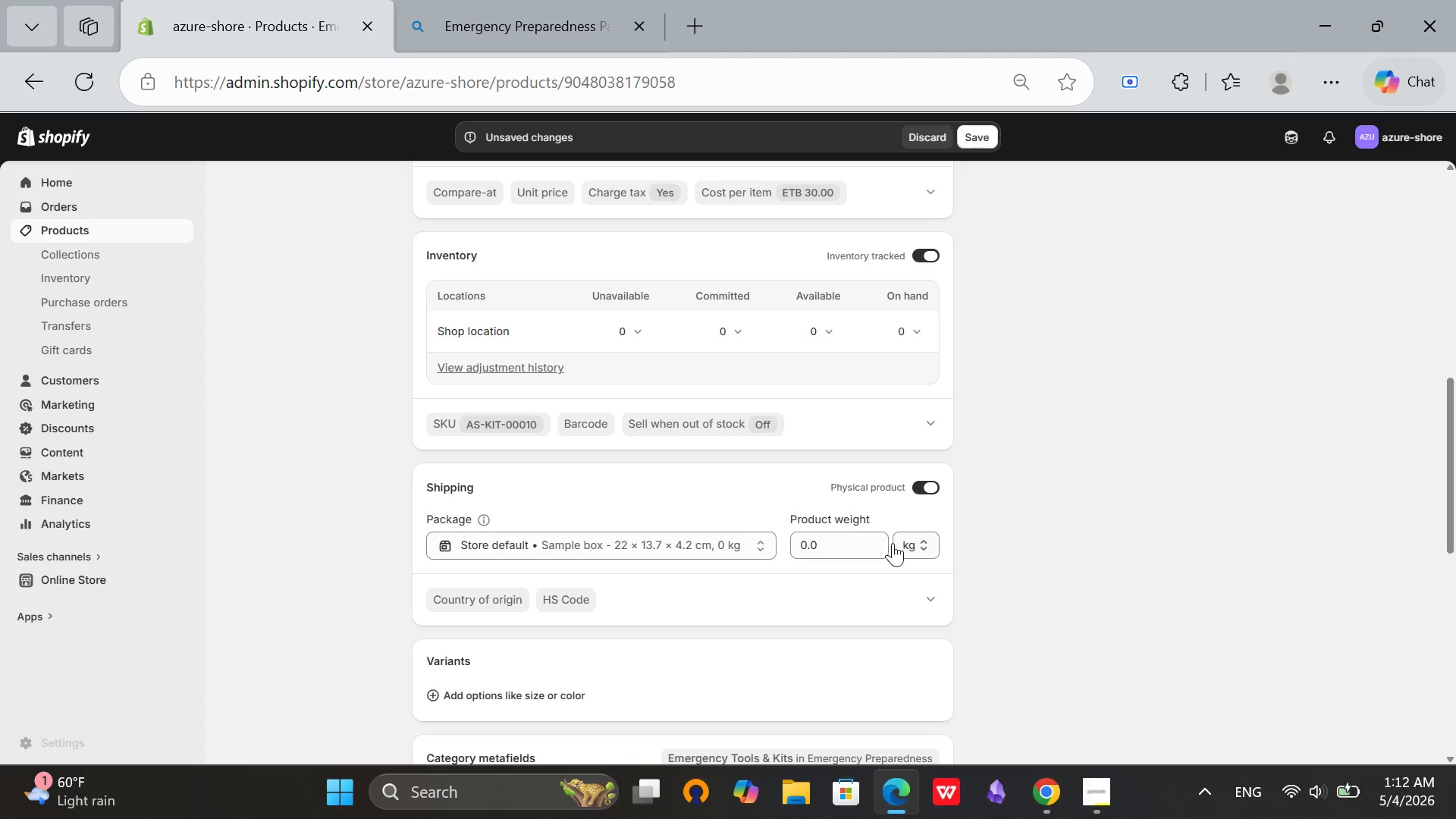 
left_click([908, 547])
 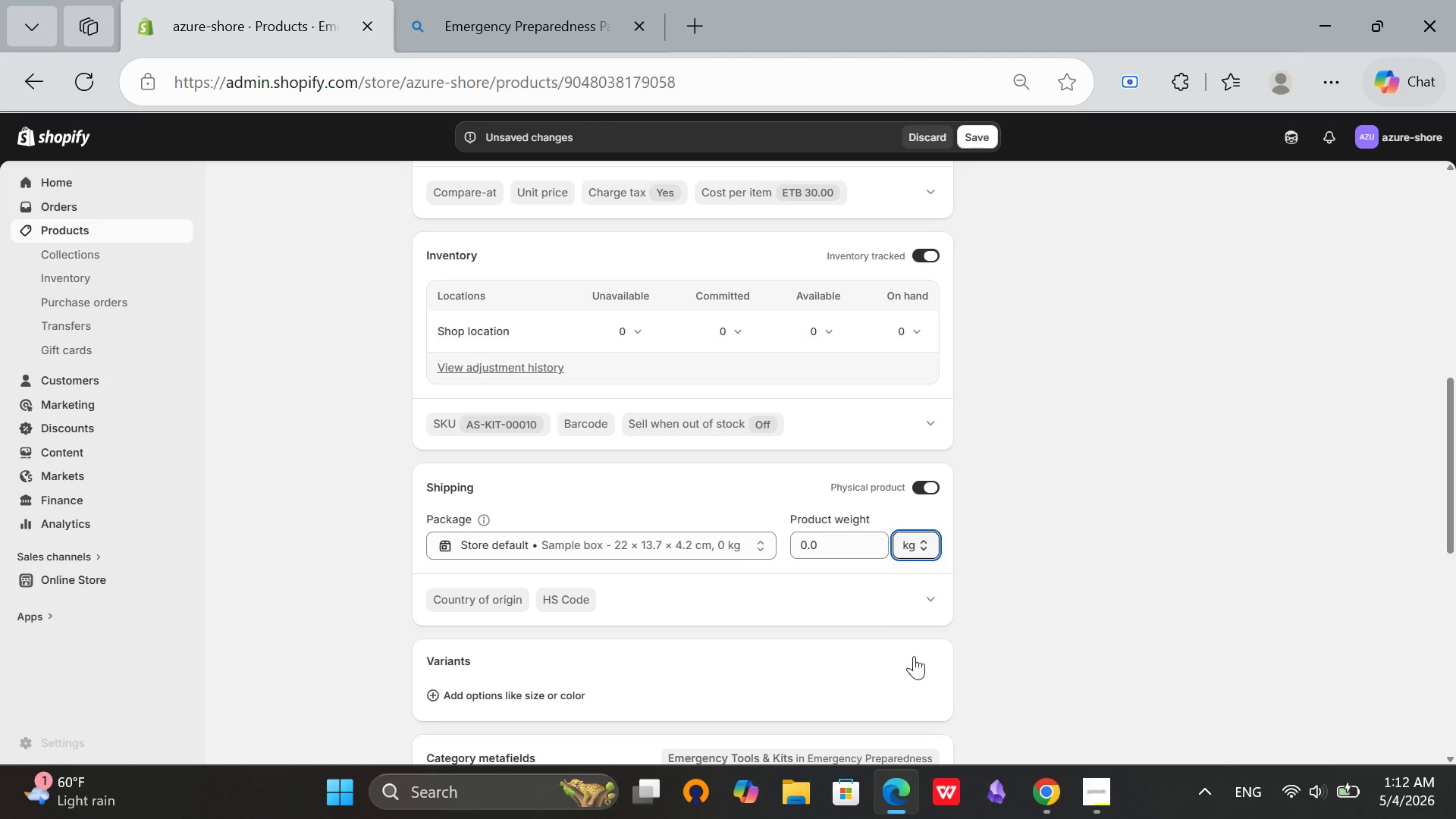 
left_click([914, 656])
 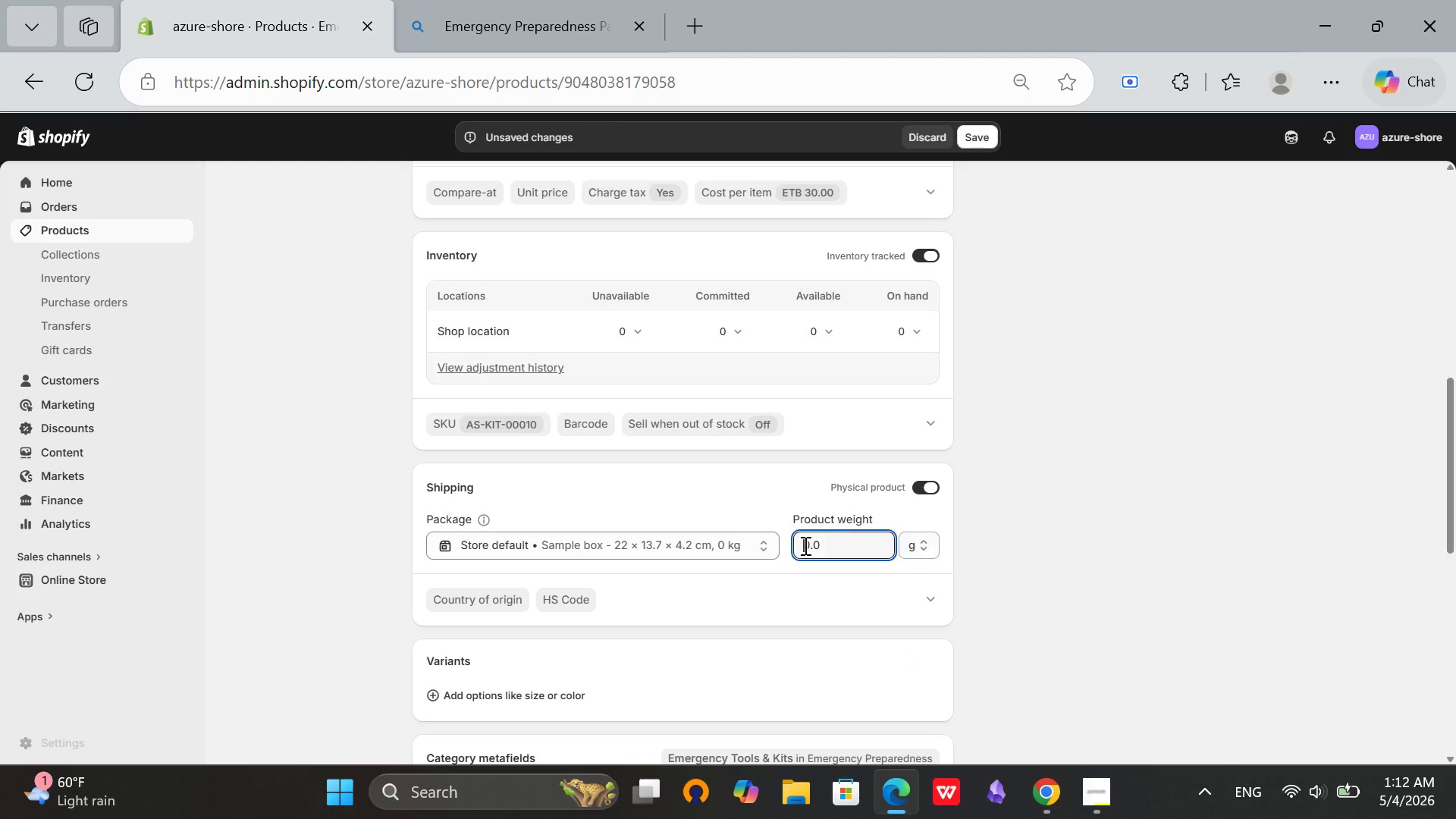 
left_click([804, 545])
 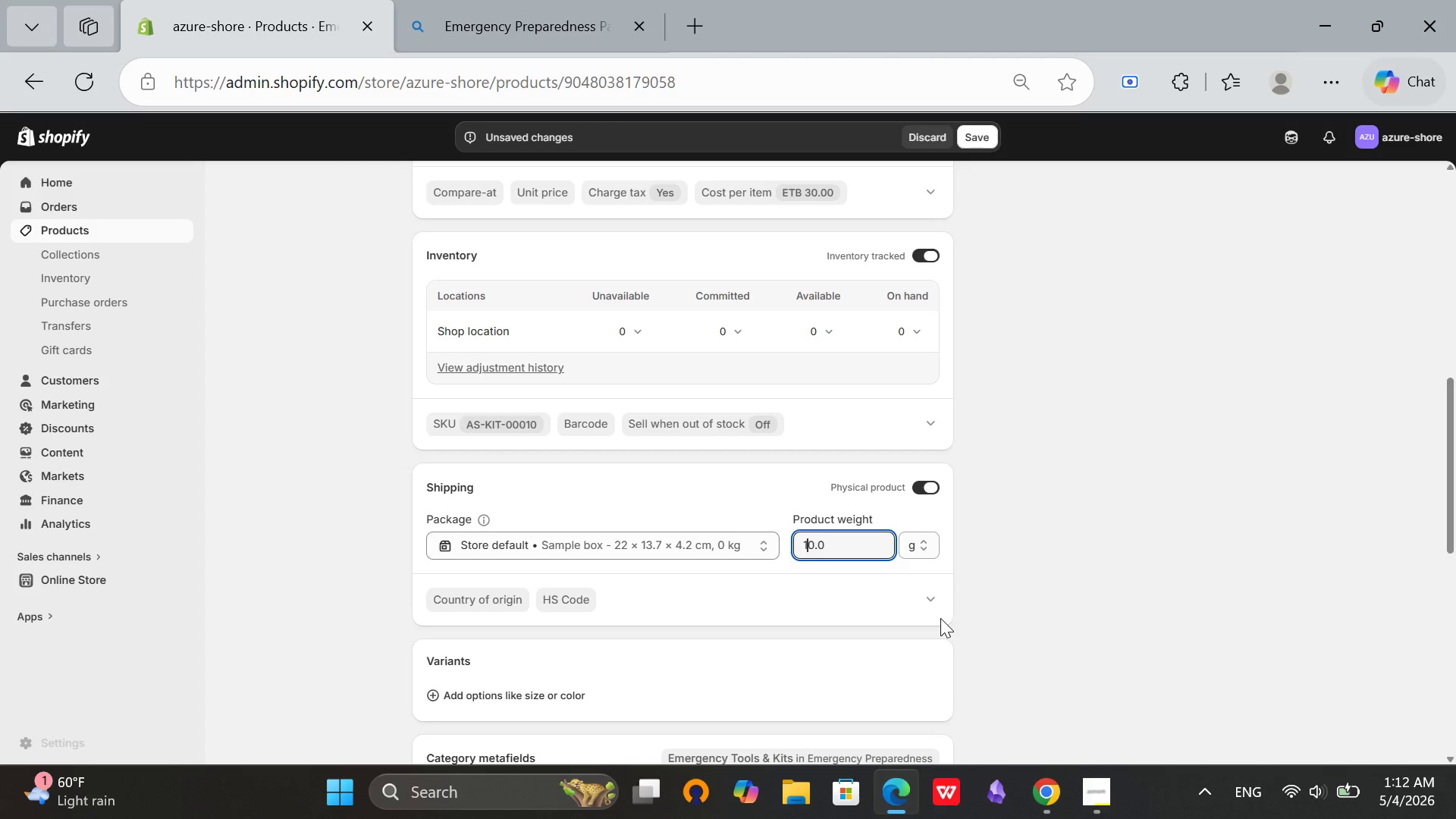 
type(100)
 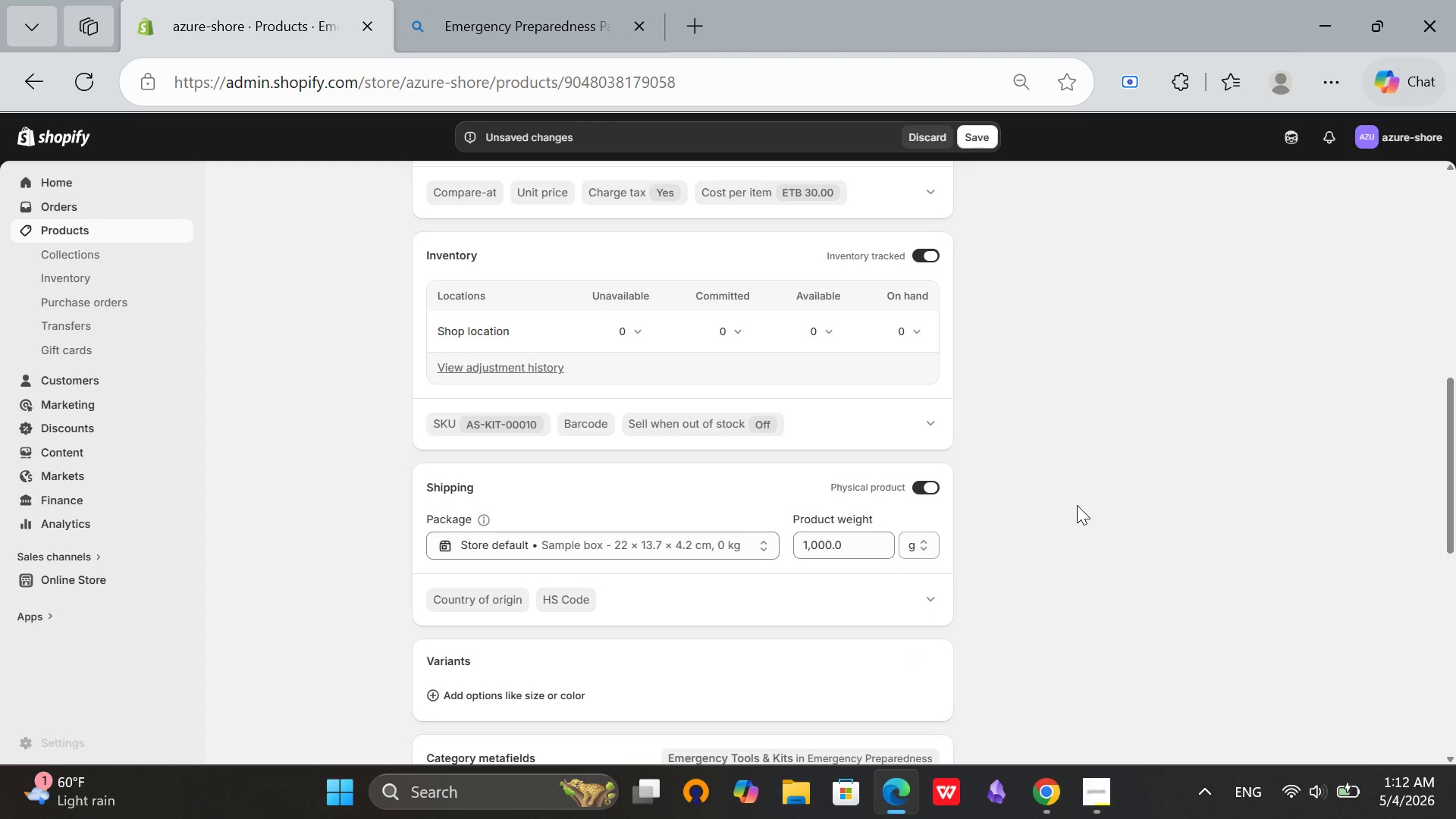 
left_click([1077, 505])
 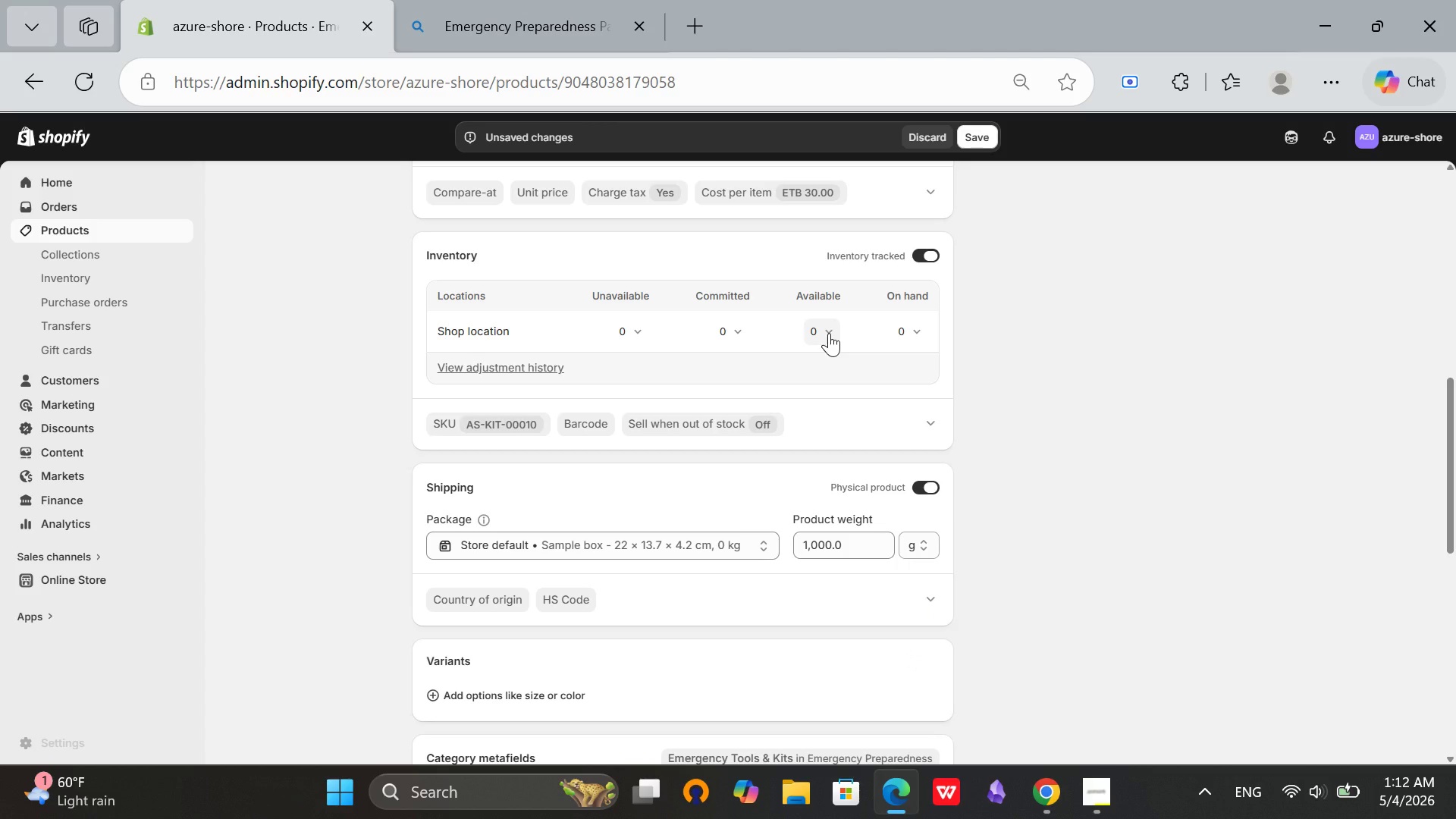 
left_click([829, 333])
 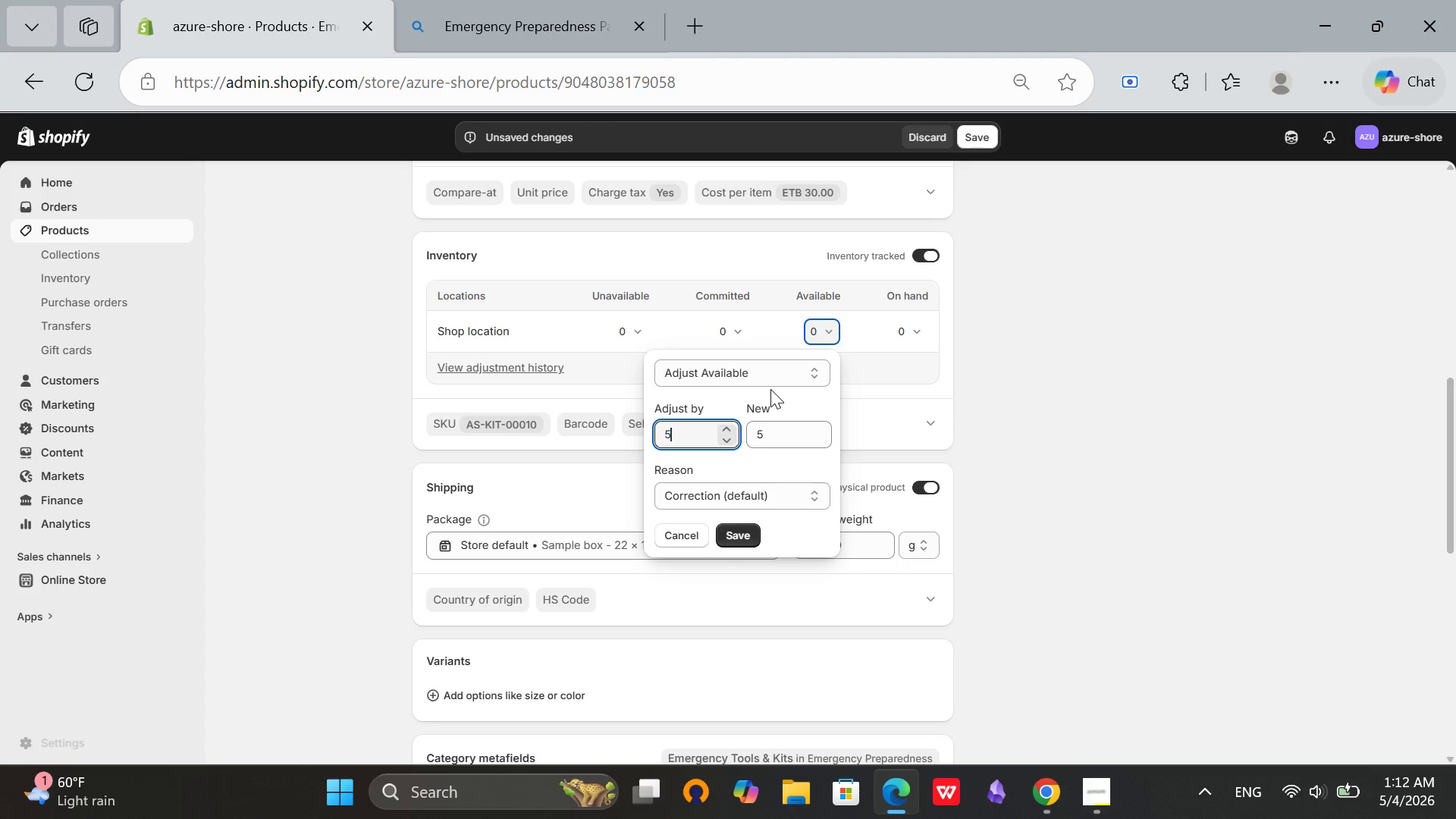 
type(55)
 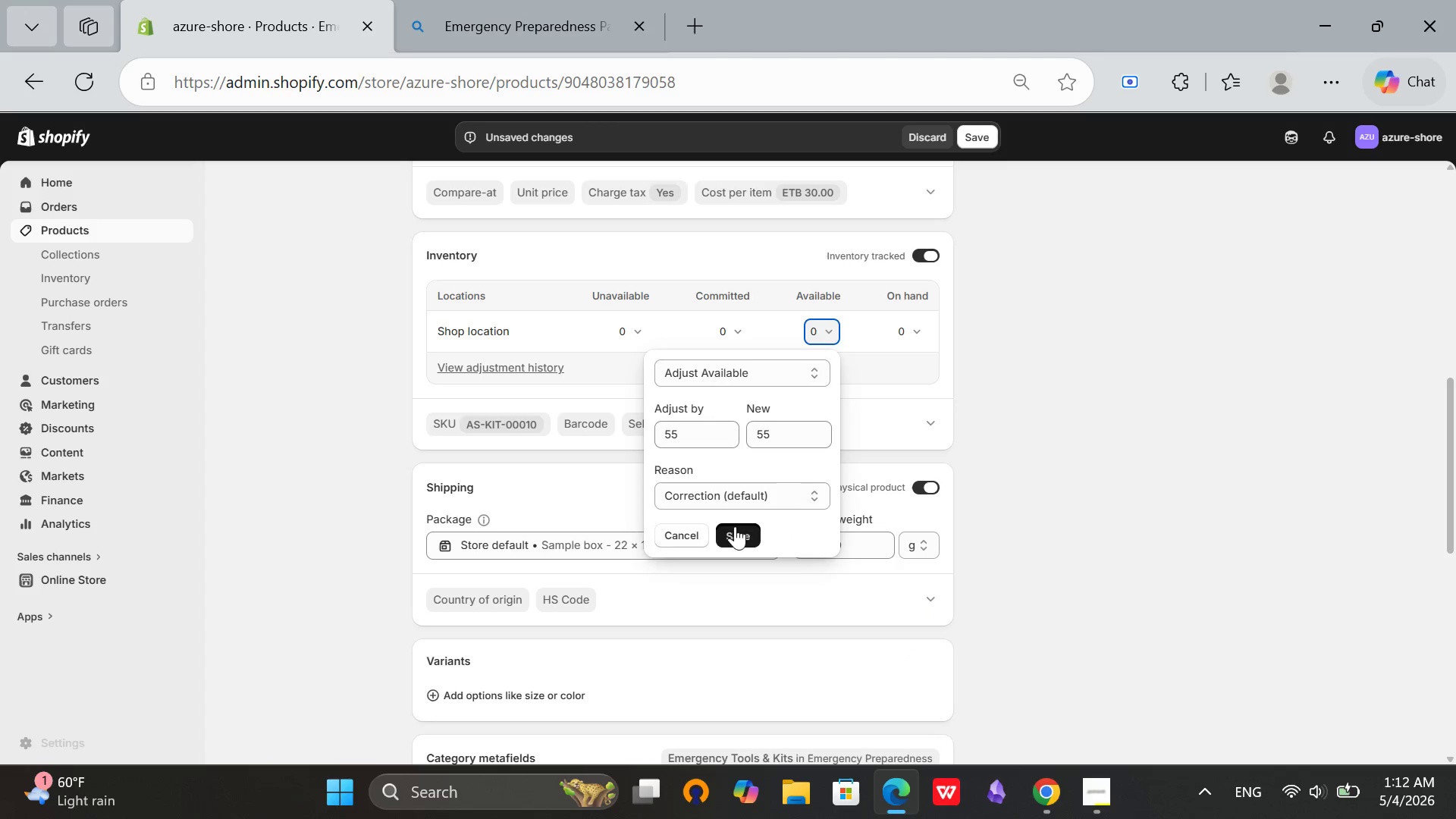 
left_click([735, 526])
 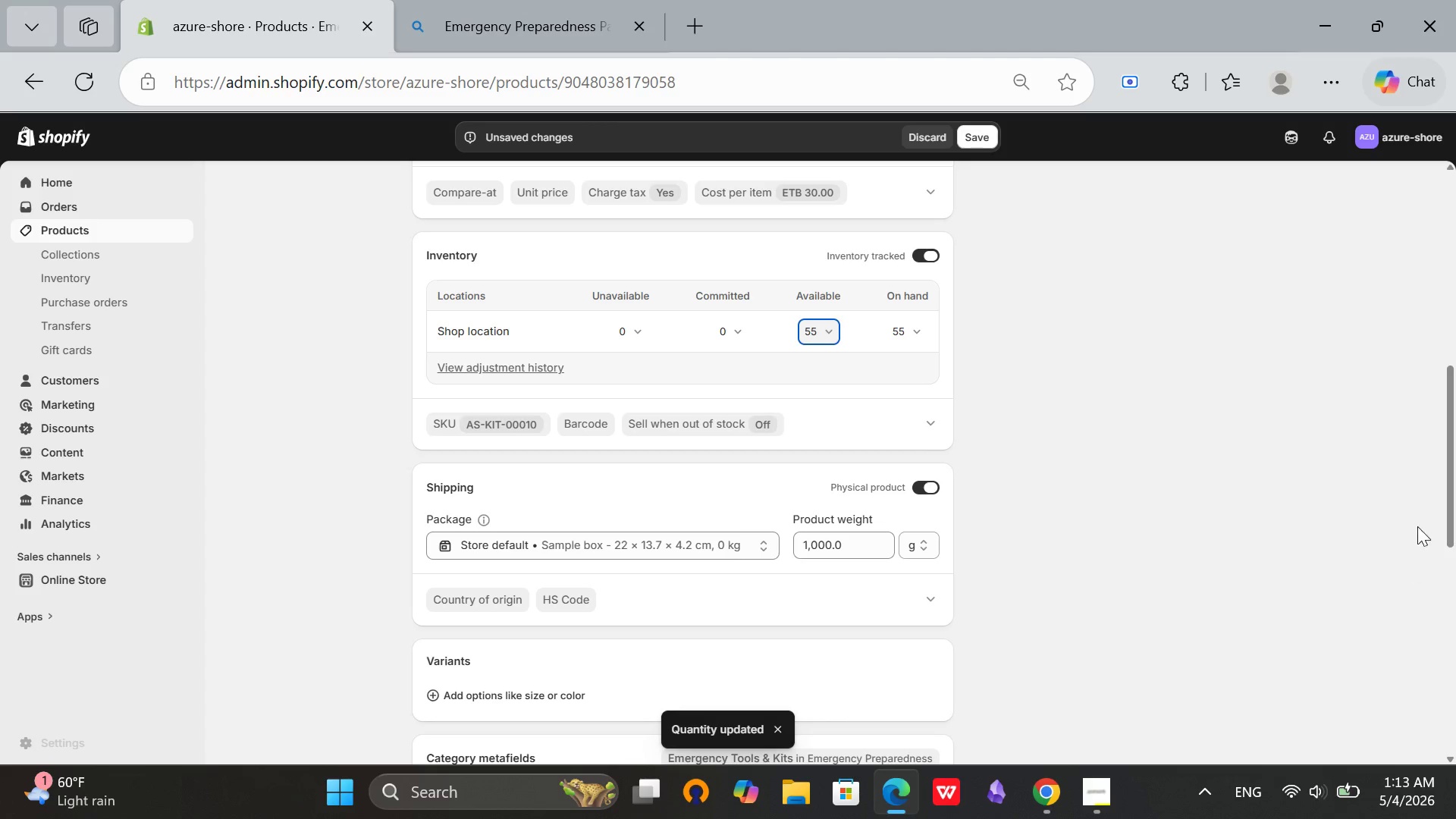 
left_click_drag(start_coordinate=[1450, 530], to_coordinate=[1400, 377])
 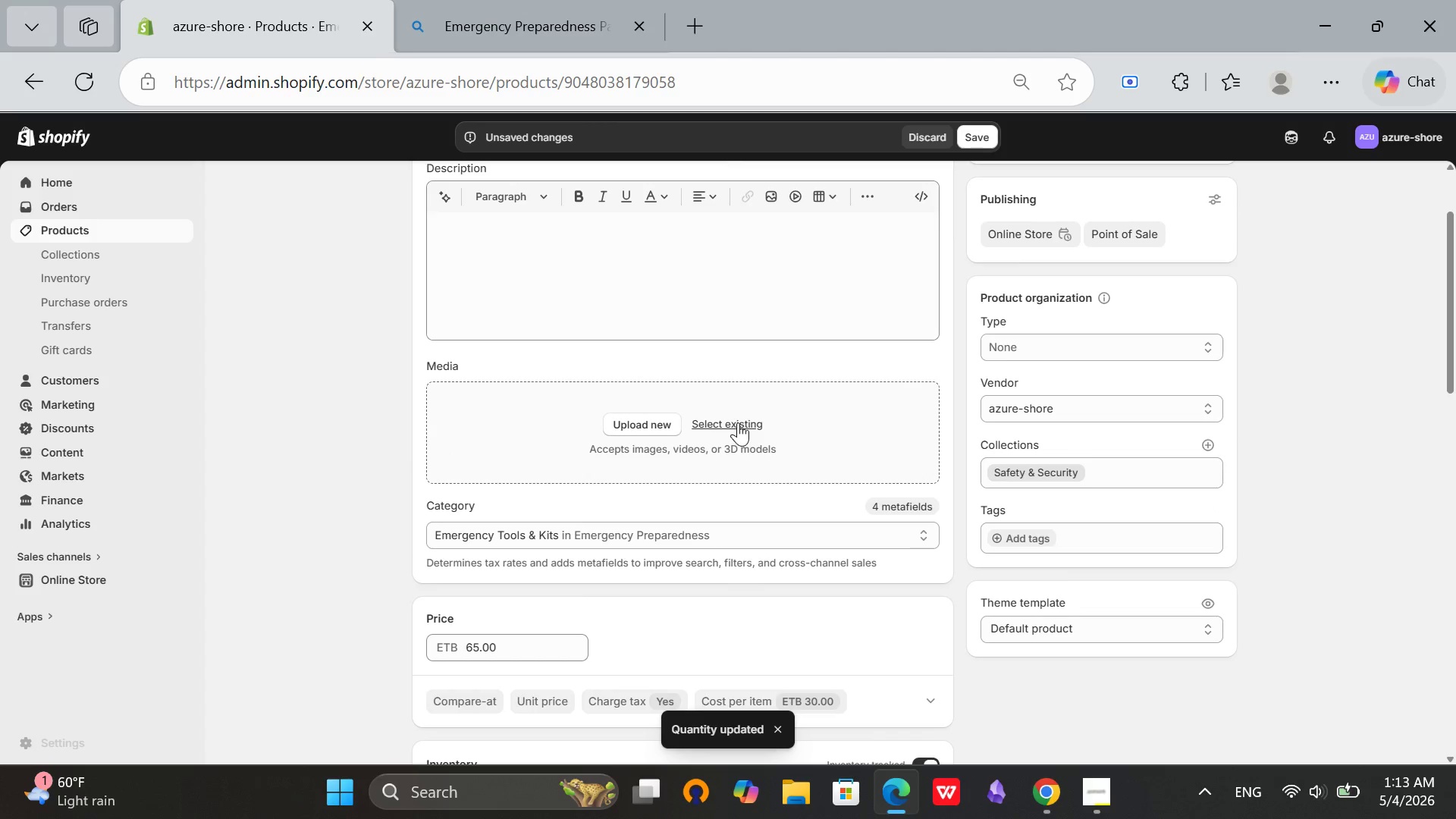 
left_click([738, 422])
 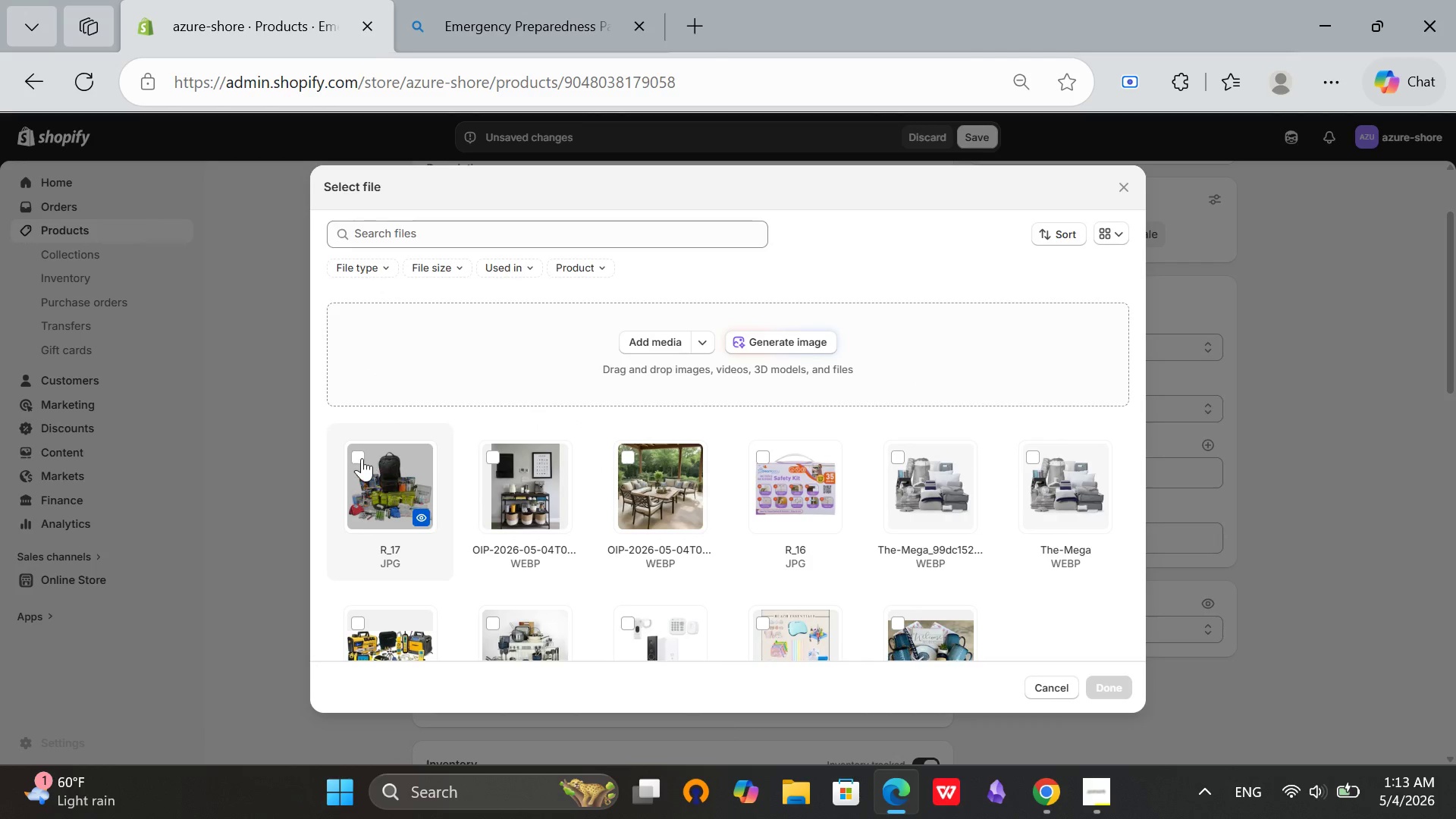 
left_click([356, 453])
 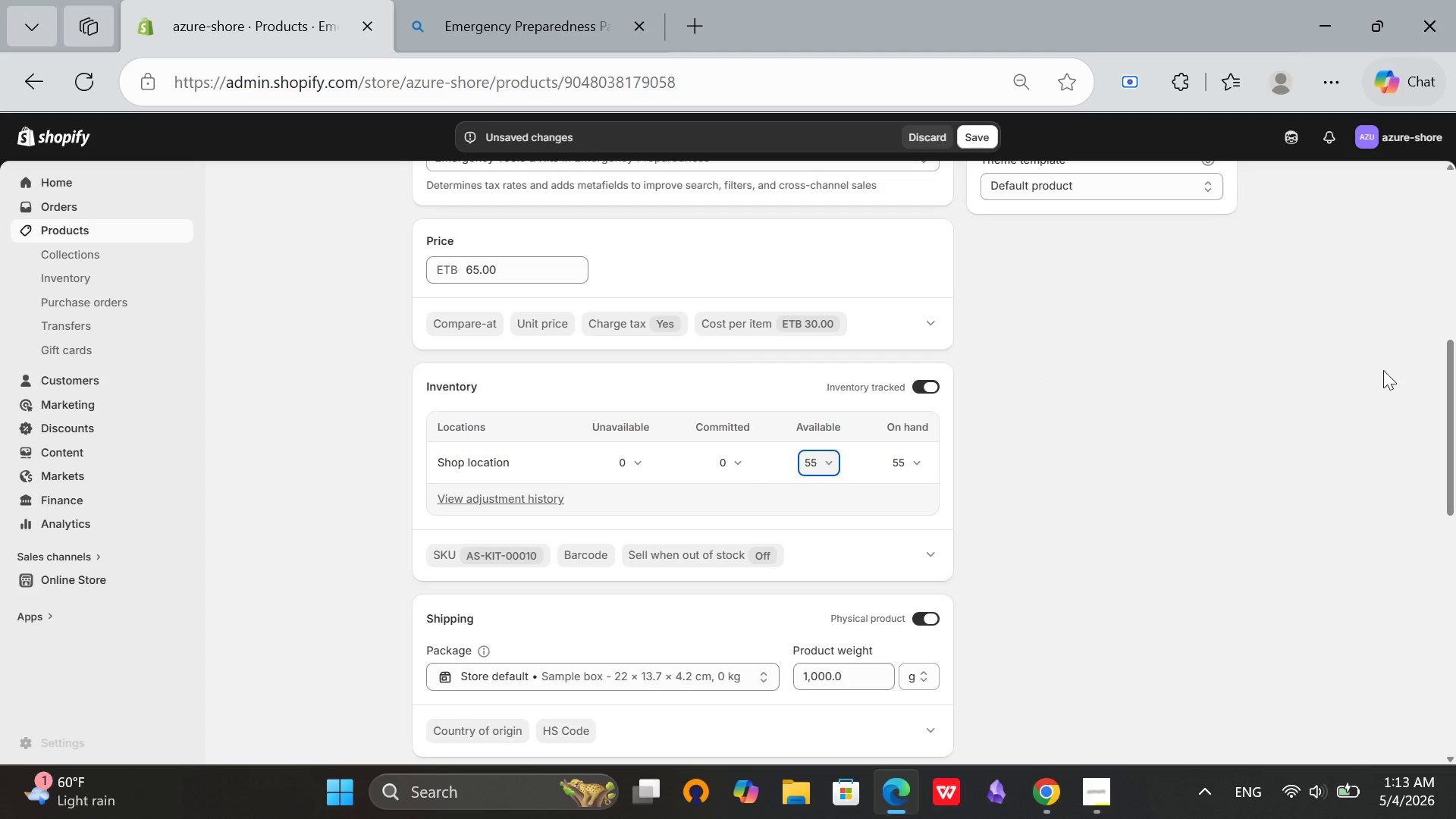 
left_click_drag(start_coordinate=[1446, 491], to_coordinate=[1428, 347])
 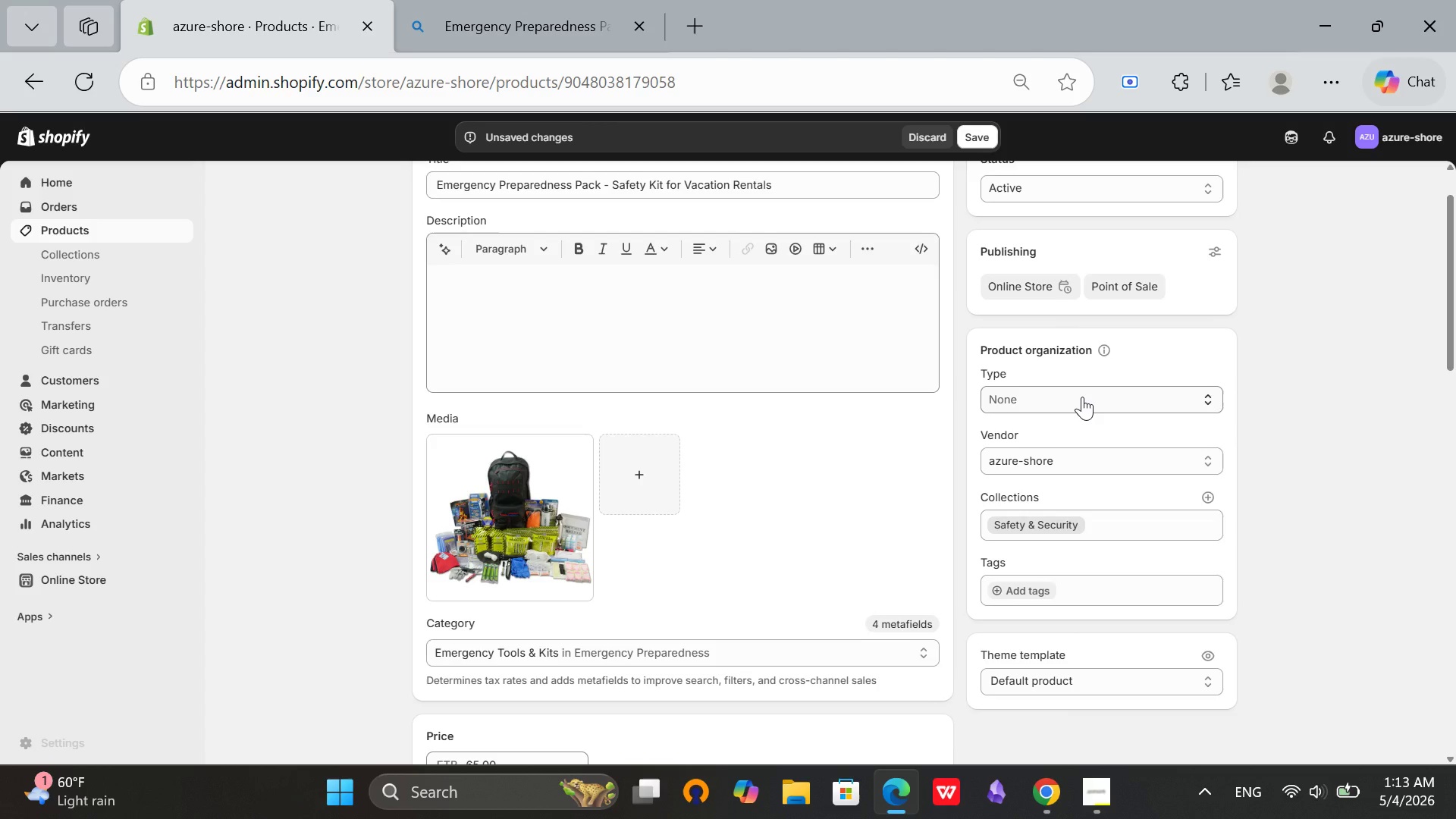 
left_click([1082, 397])
 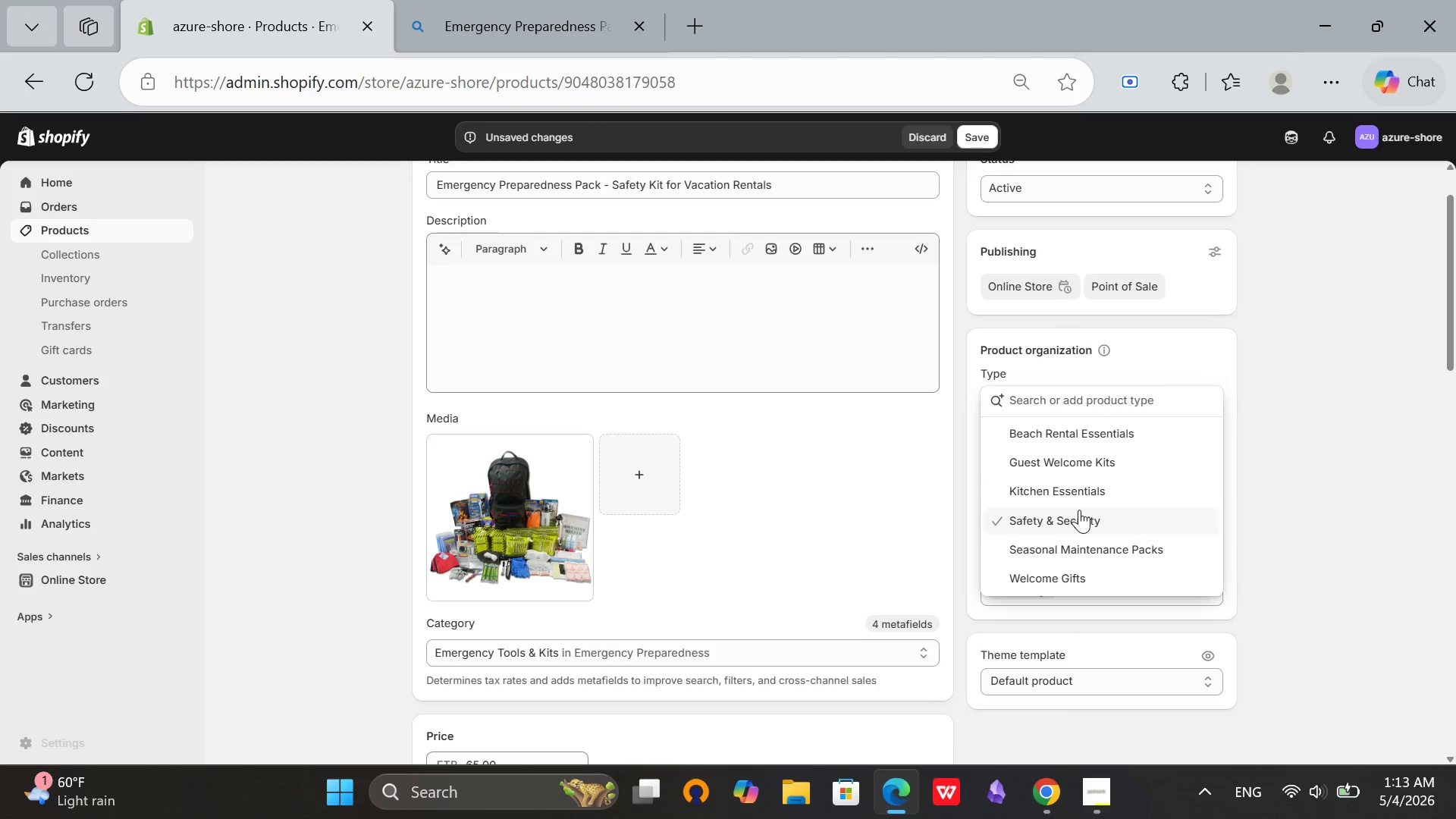 
left_click([1079, 510])
 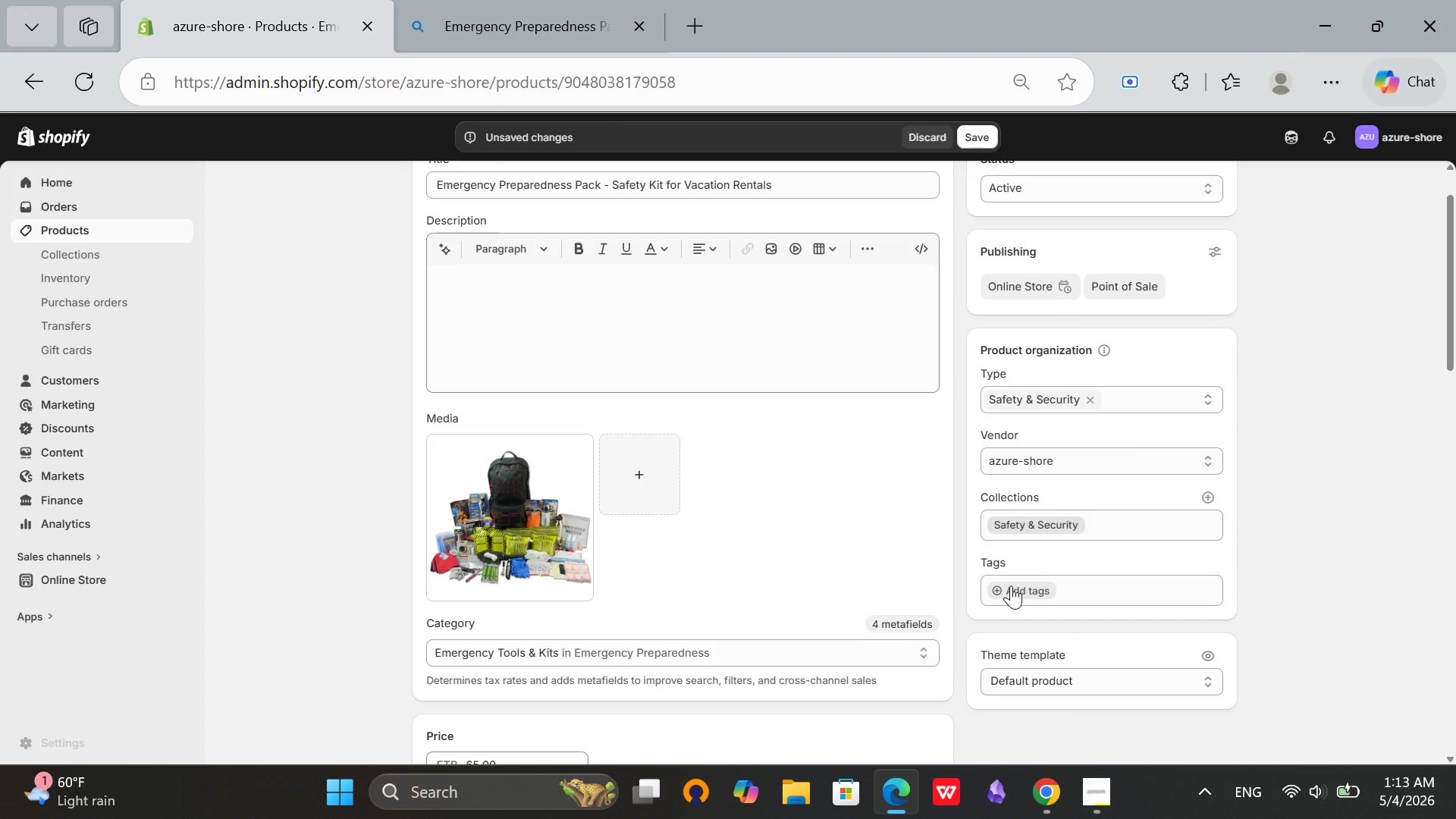 
wait(7.38)
 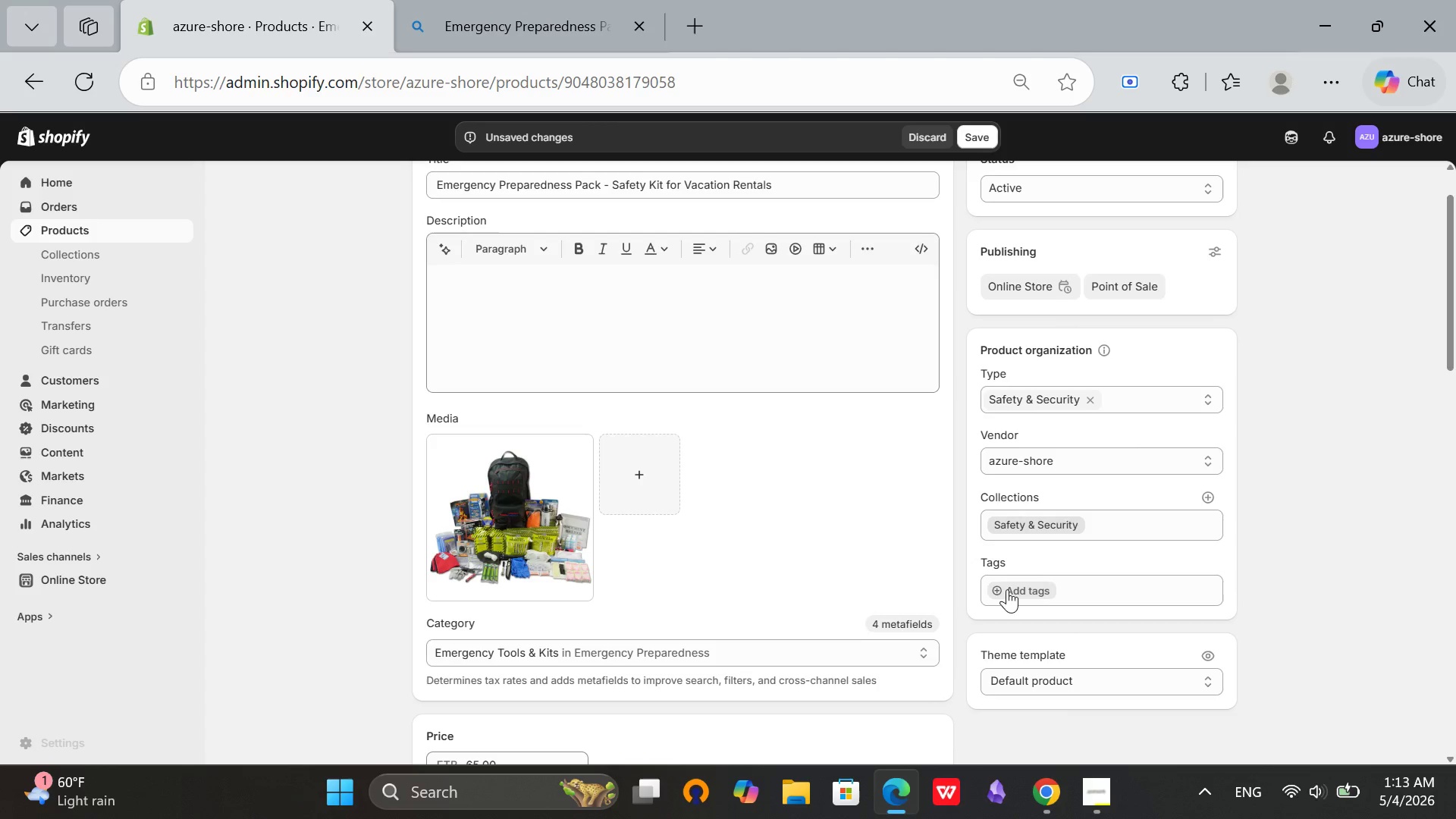 
left_click([1011, 585])
 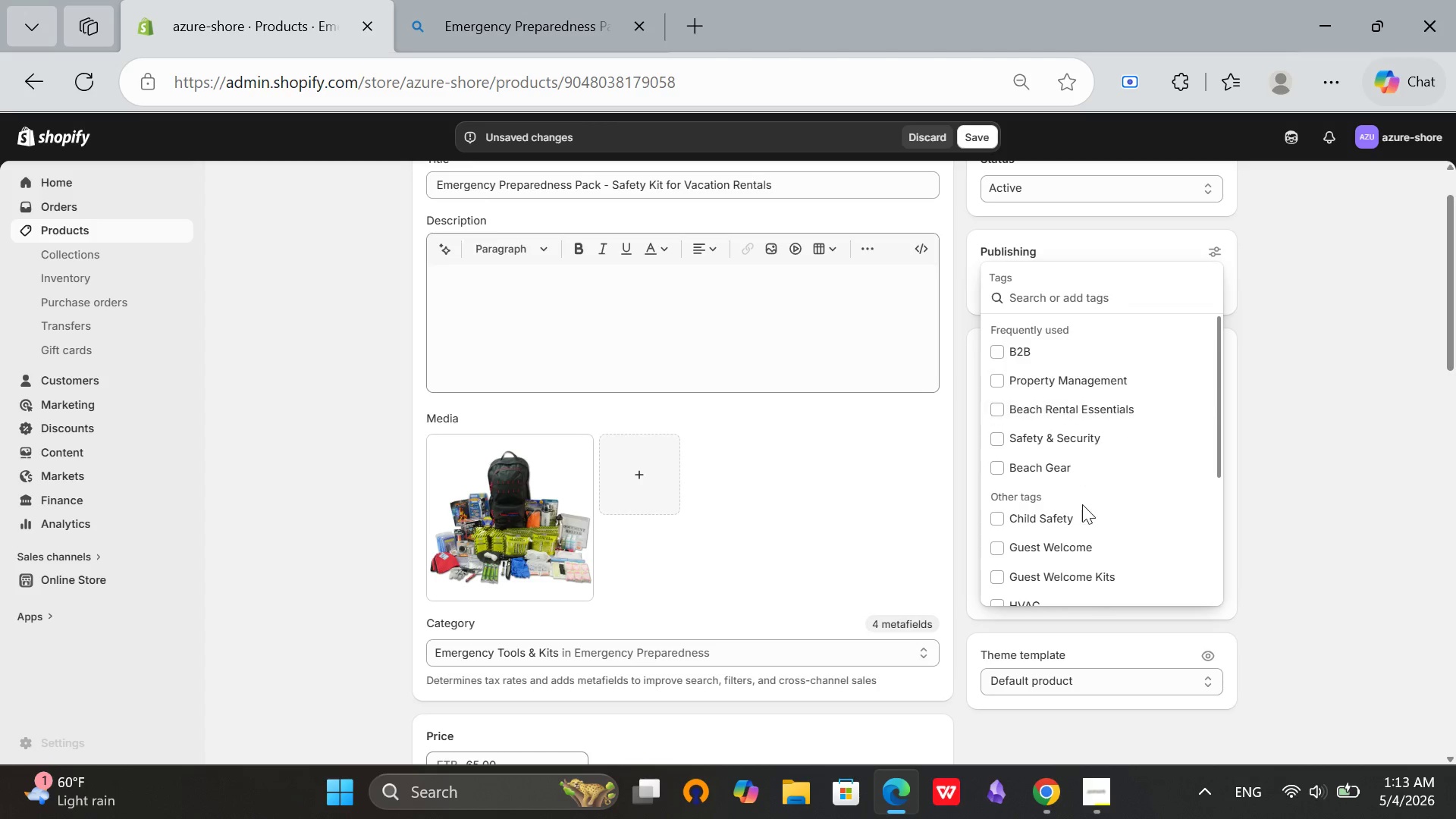 
left_click([1106, 441])
 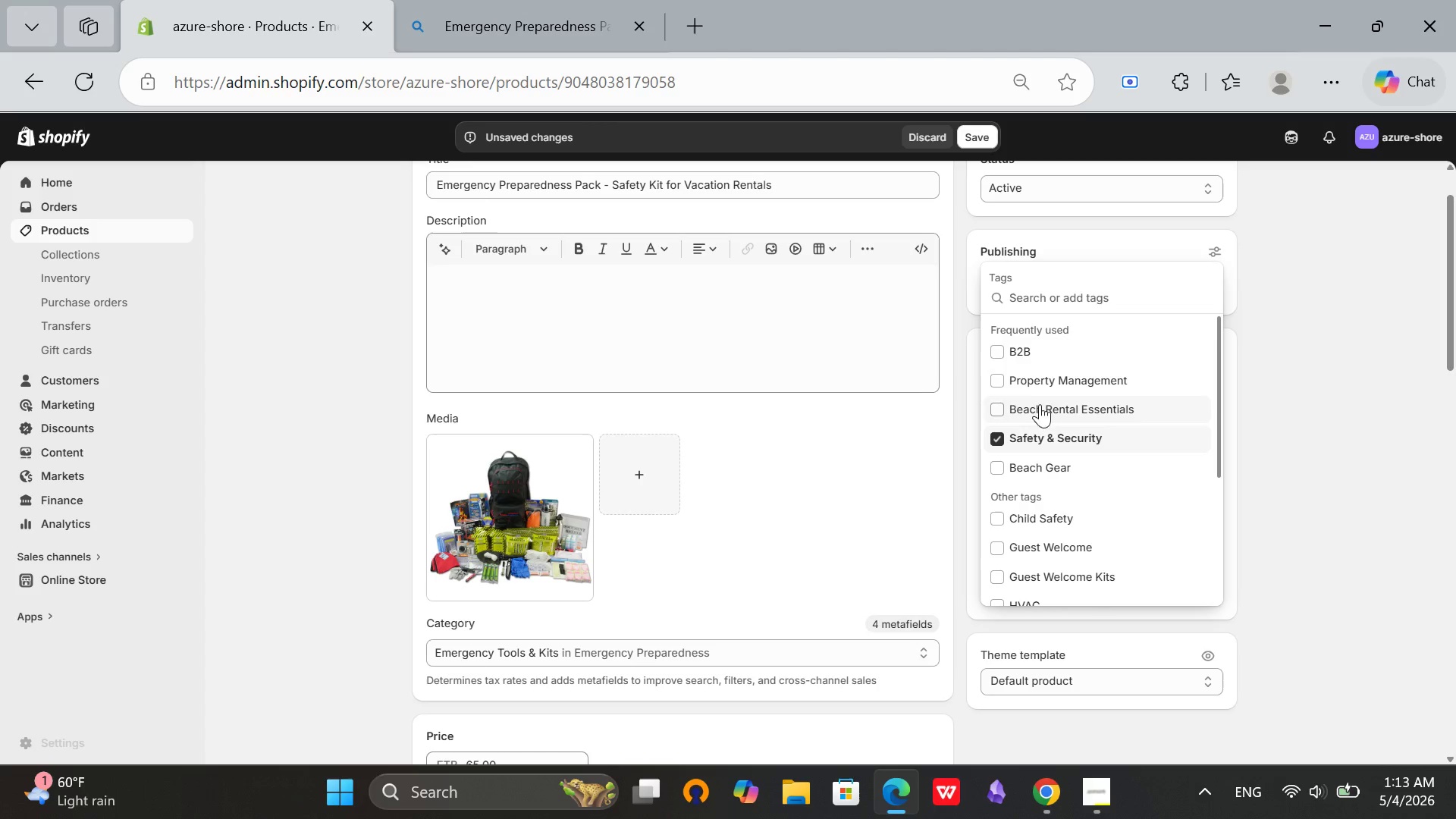 
left_click([1040, 357])
 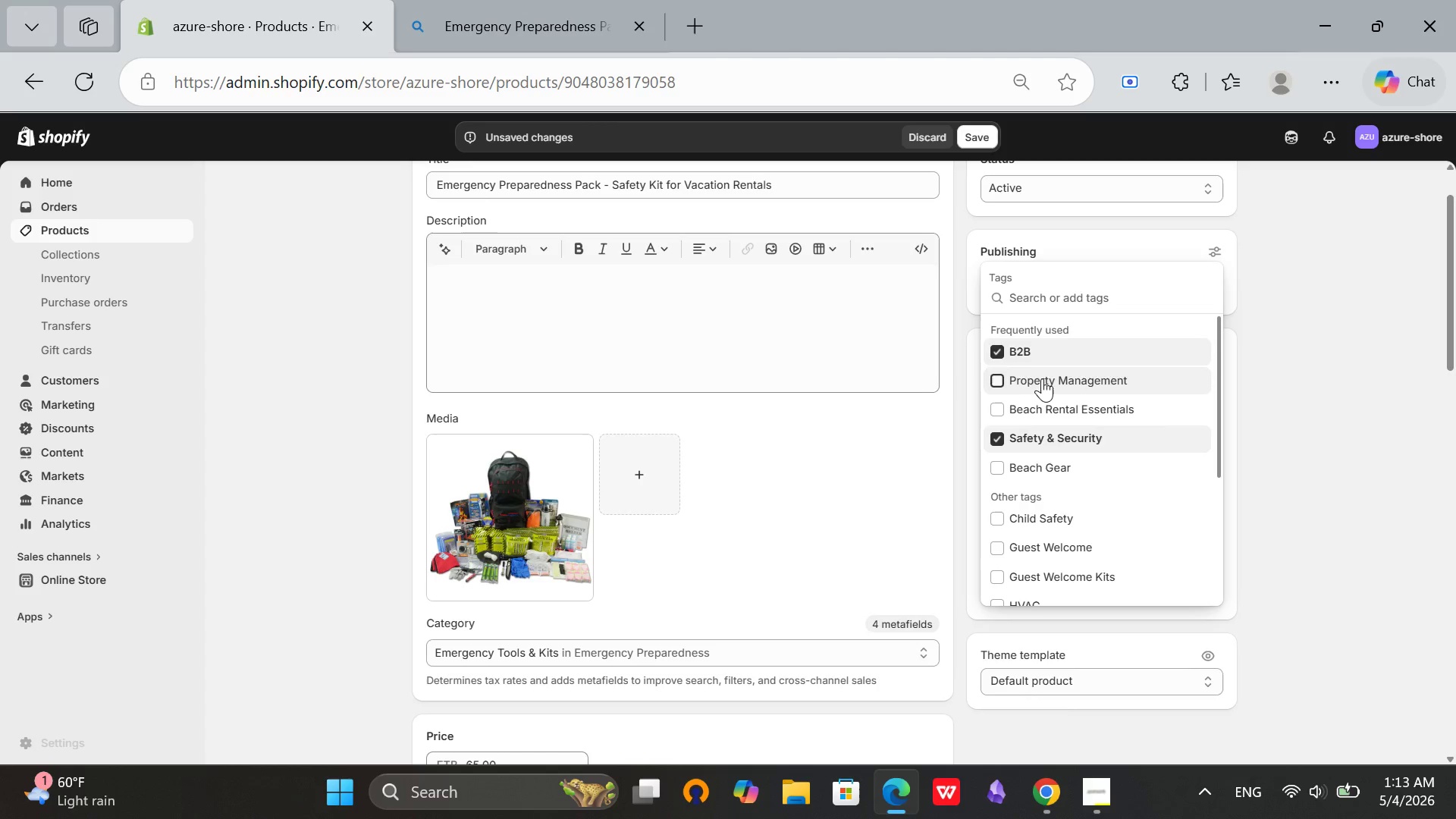 
left_click([1042, 378])
 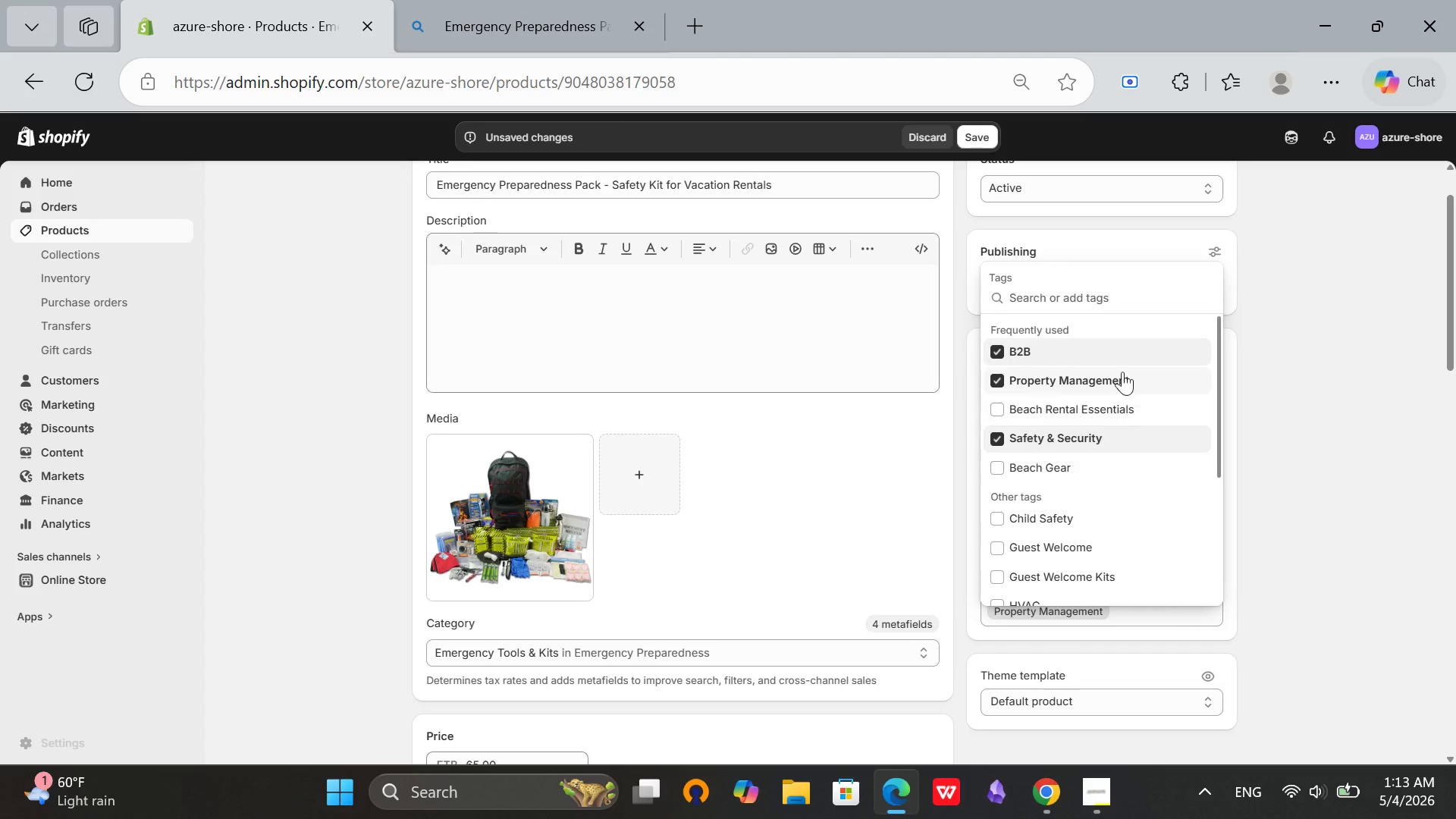 
left_click([1093, 304])
 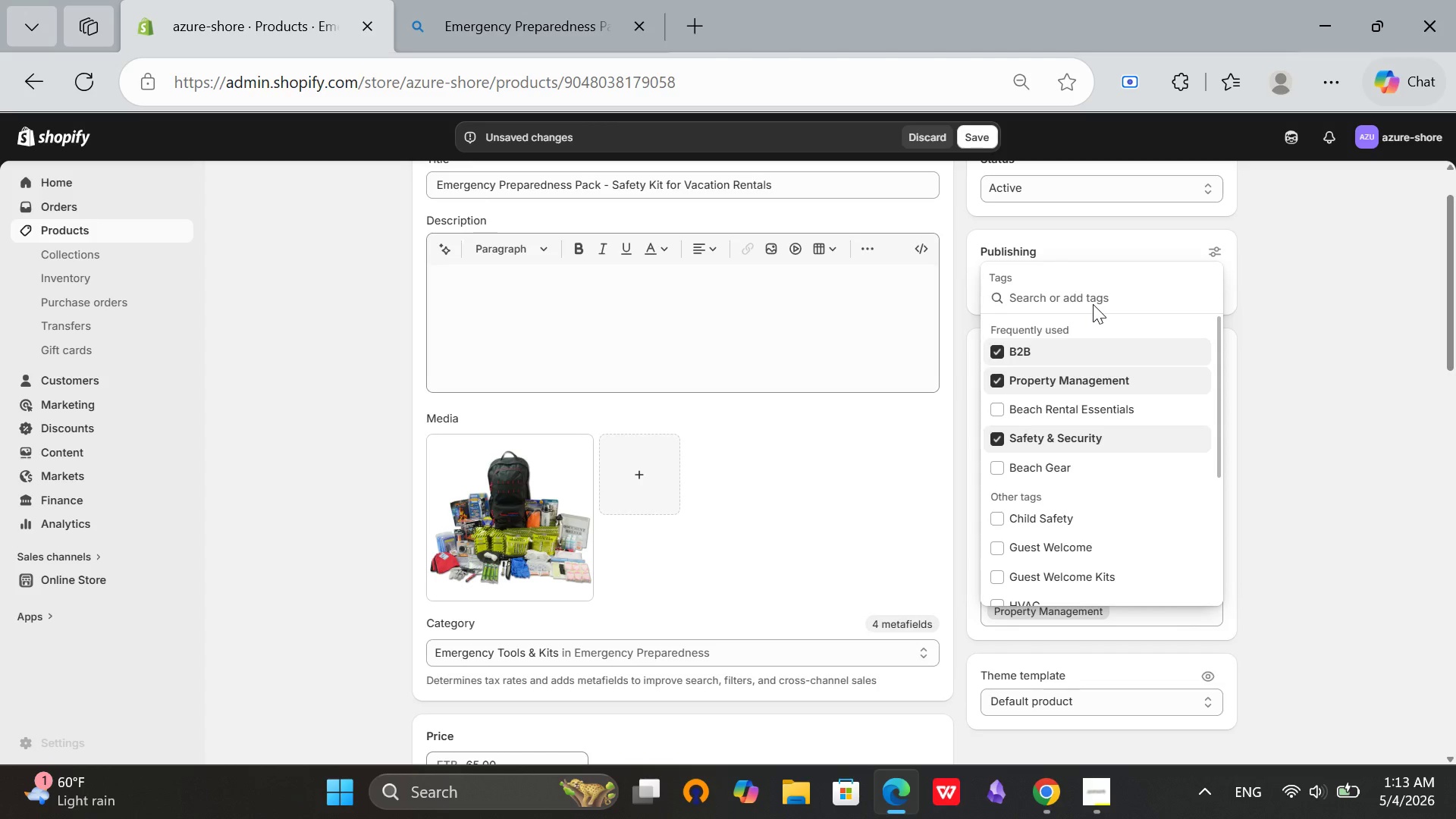 
type(Emer)
 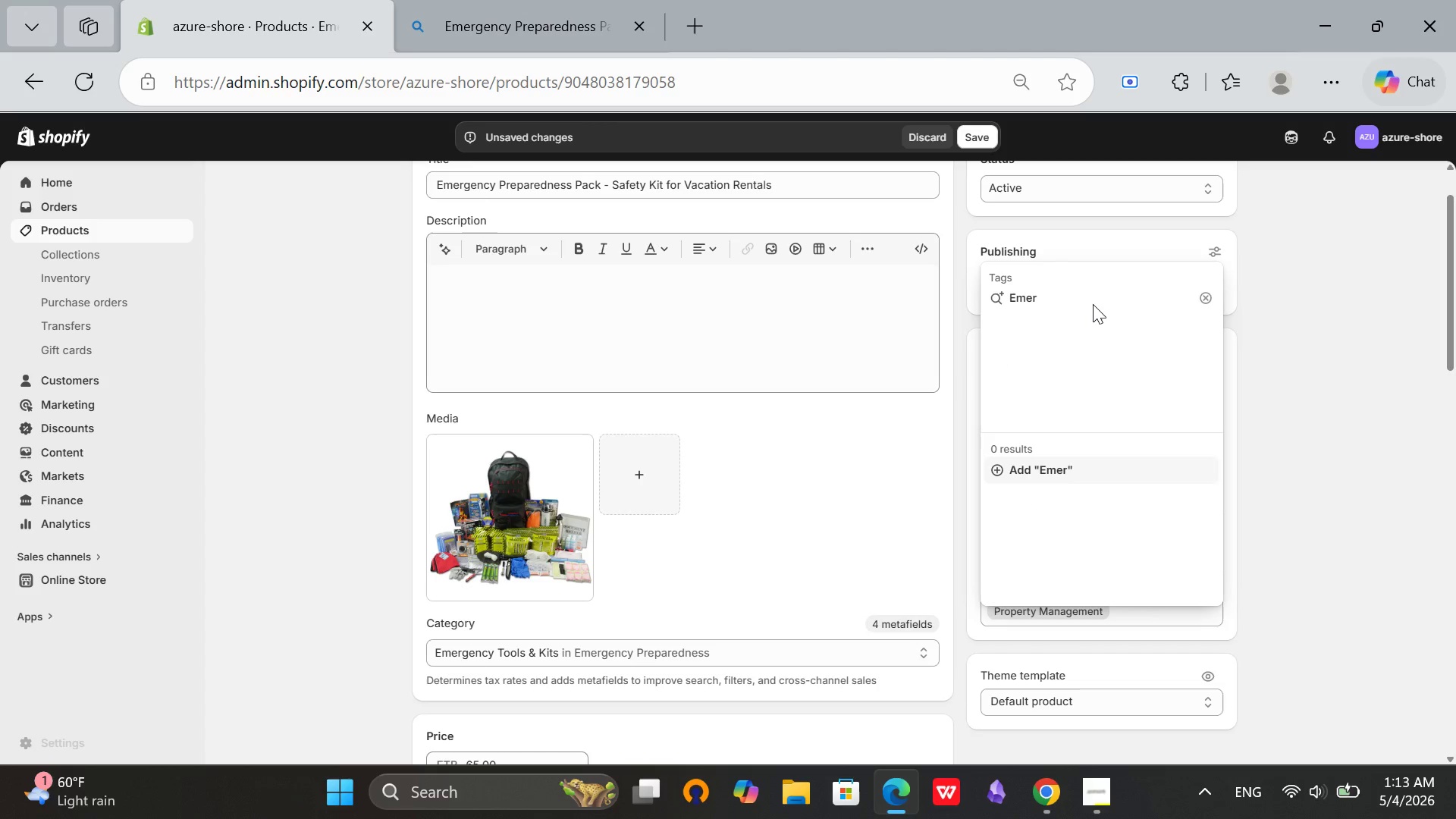 
type(gency)
 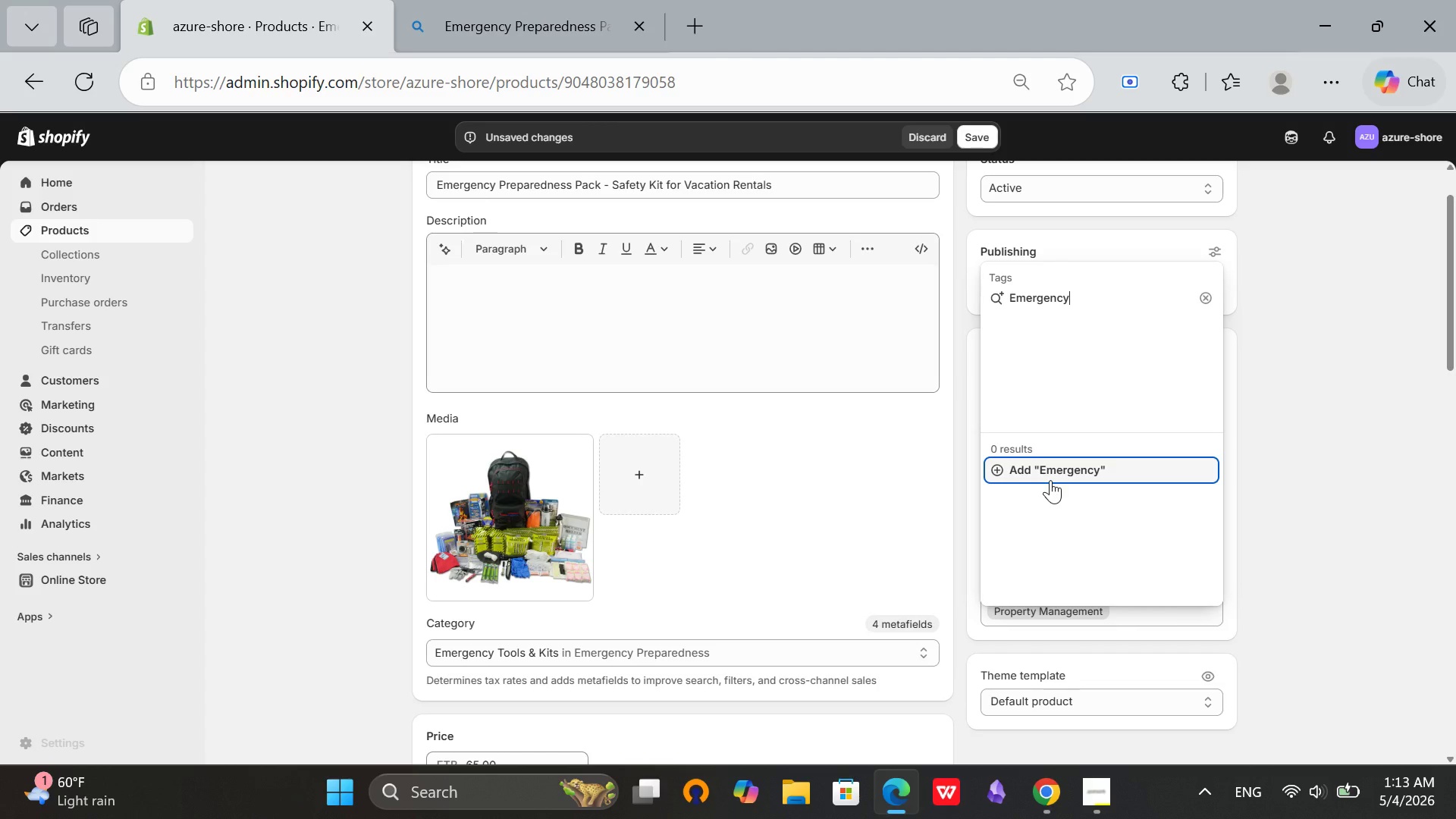 
left_click([1051, 479])
 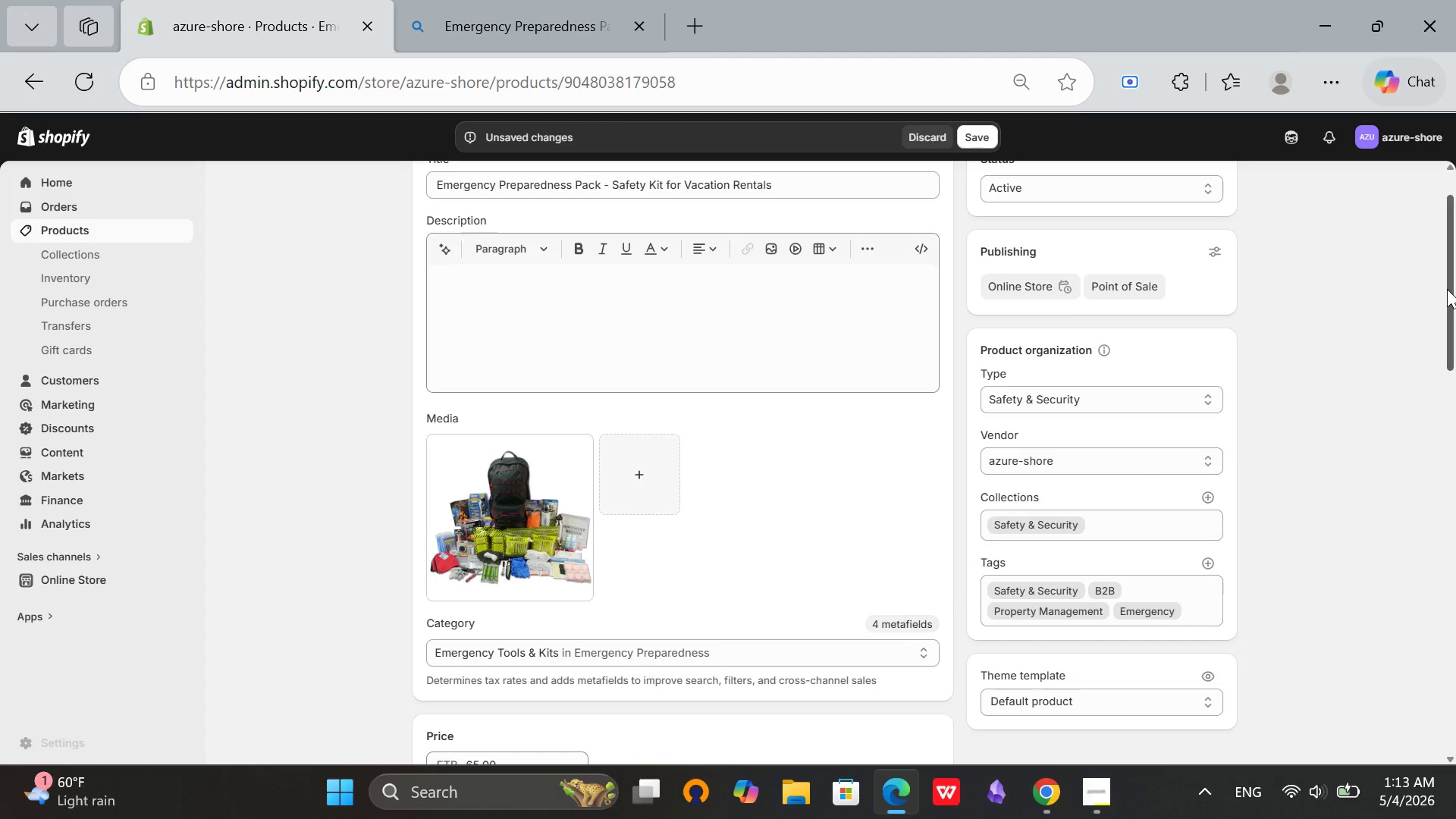 
left_click_drag(start_coordinate=[1447, 289], to_coordinate=[1436, 201])
 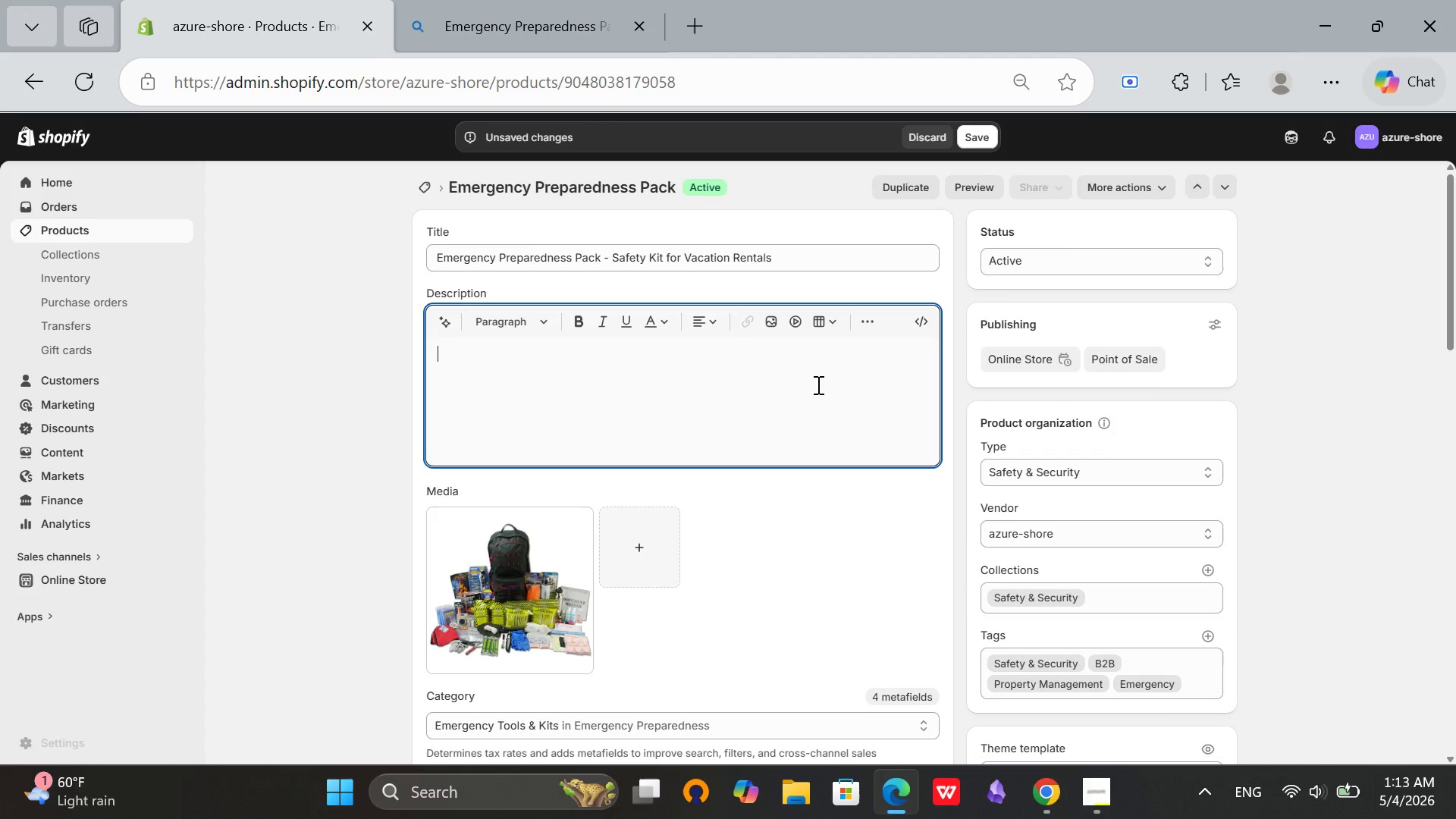 
left_click([817, 384])
 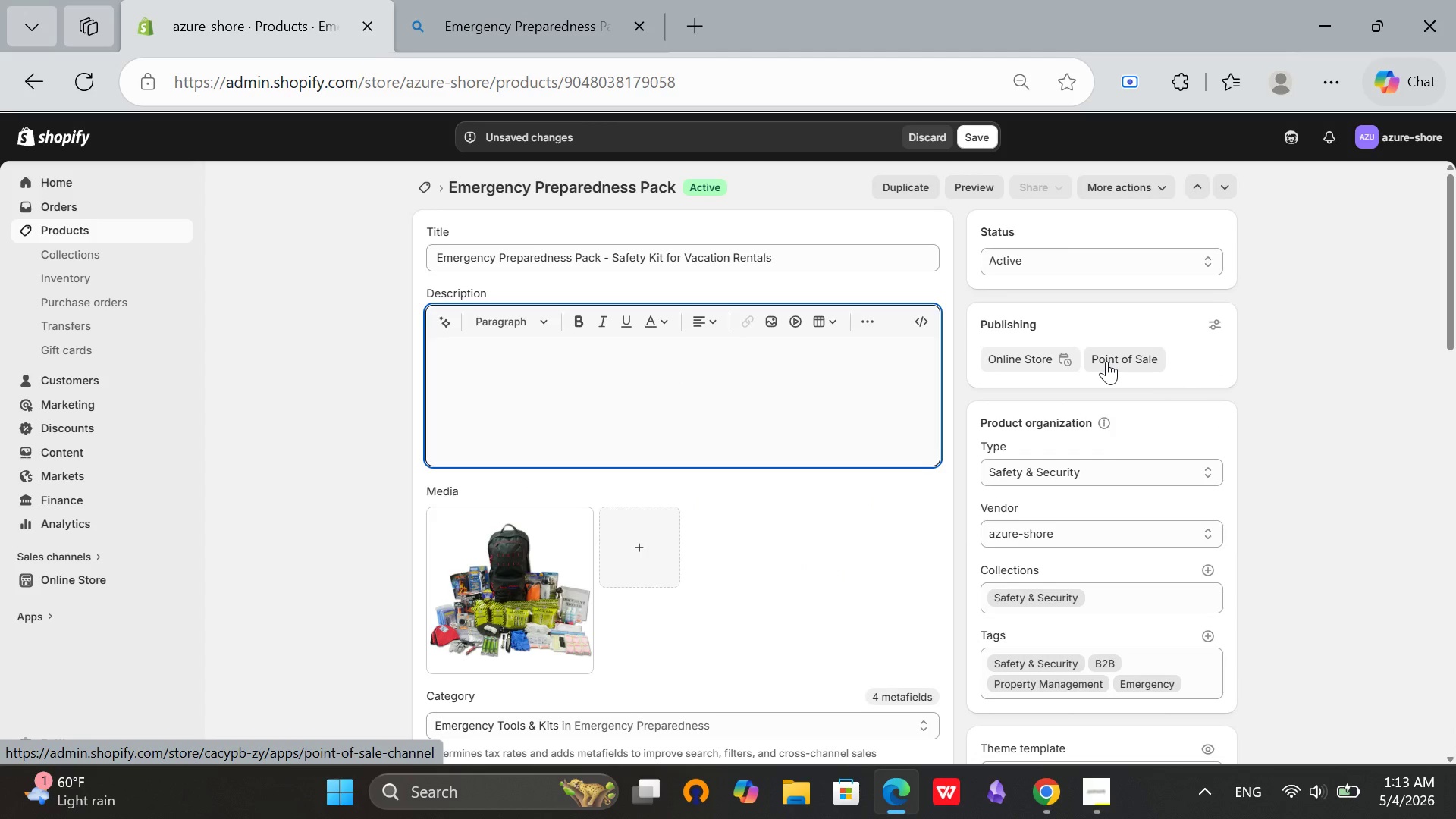 
type(Provide Peace of Mind for Every Guest. Includes First air)
key(Backspace)
type(d kit, LED flashlights, batter)
 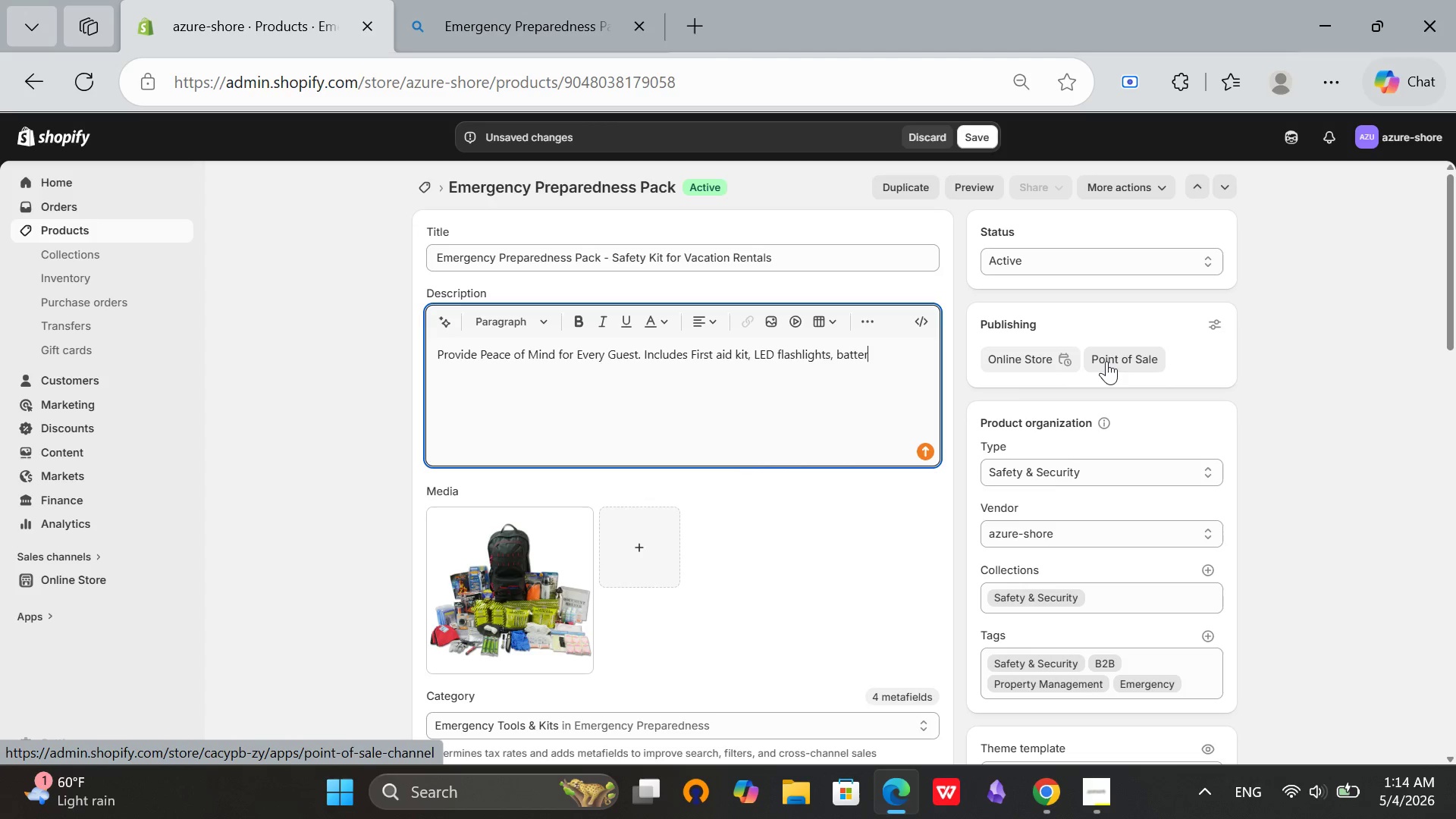 
type(ies )
 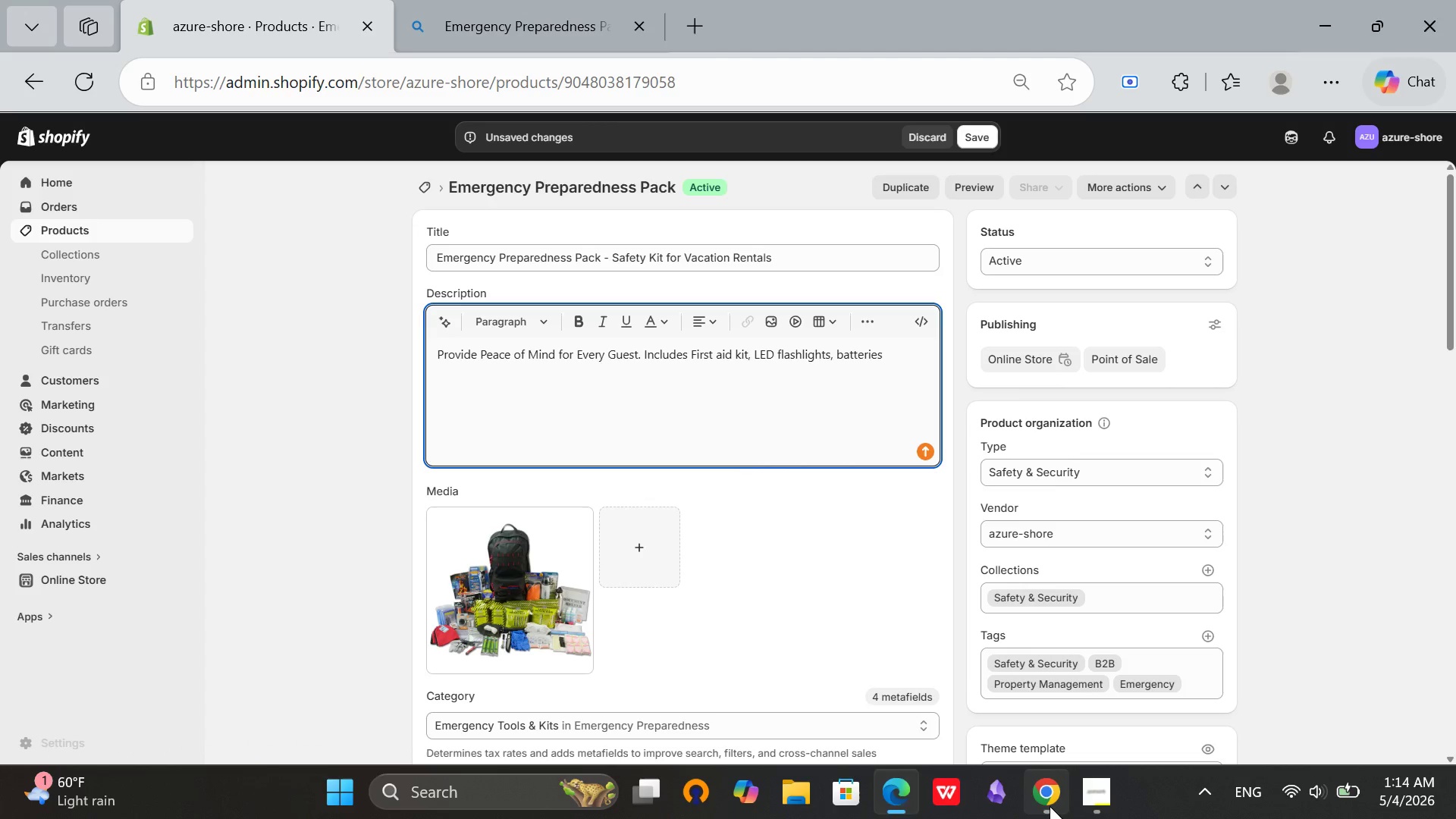 
left_click([1050, 806])
 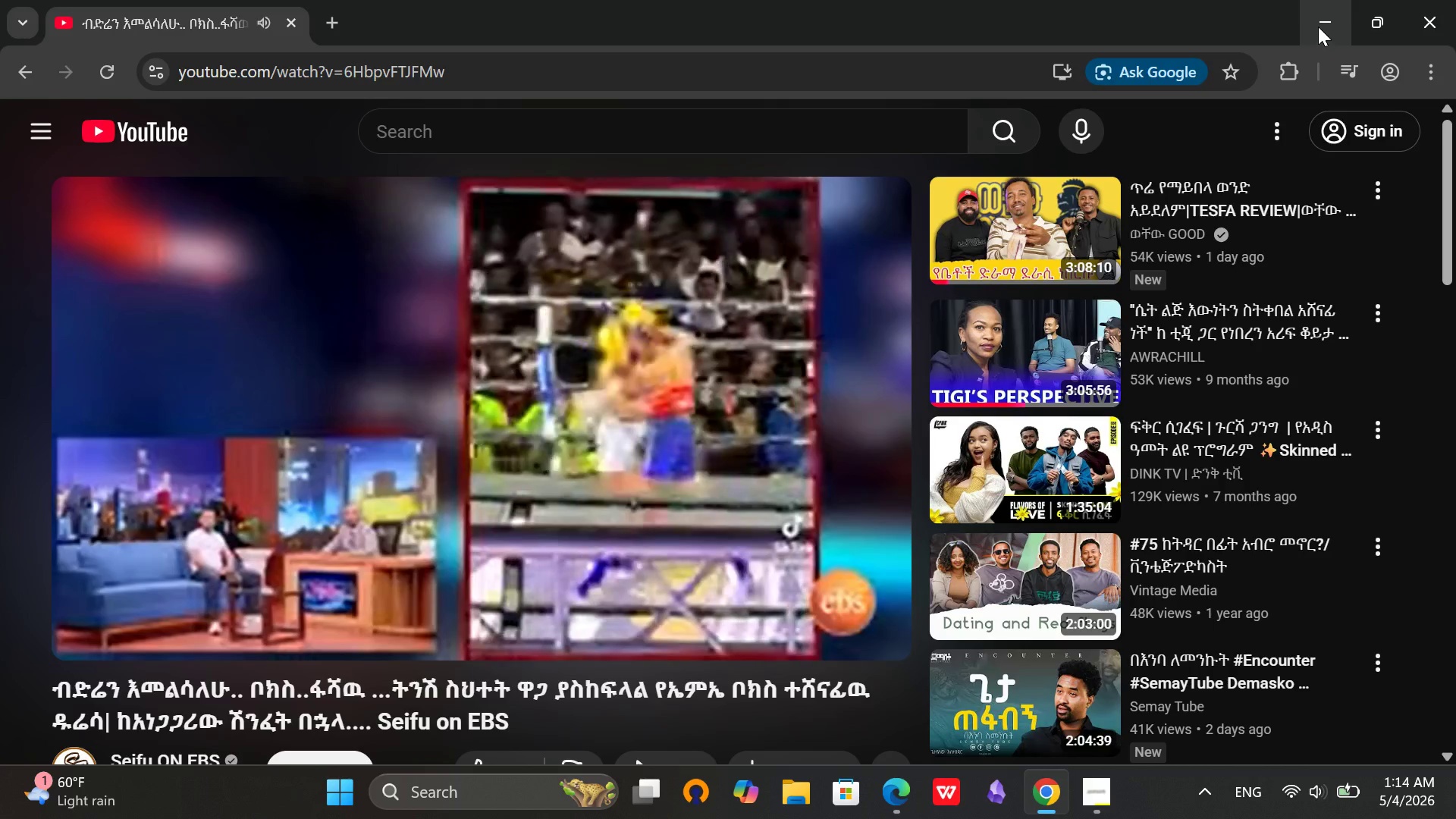 
left_click([1318, 27])
 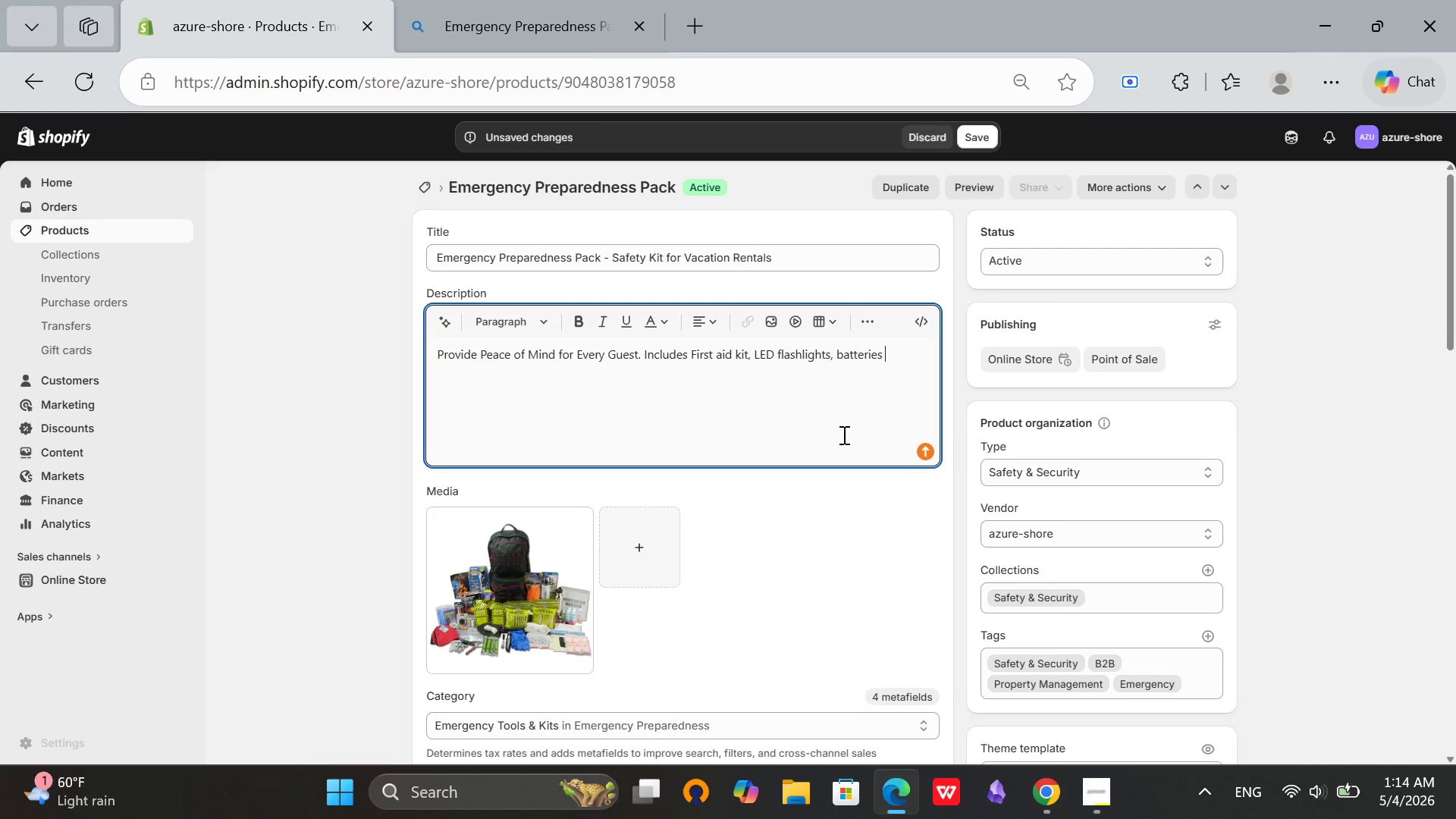 
wait(5.58)
 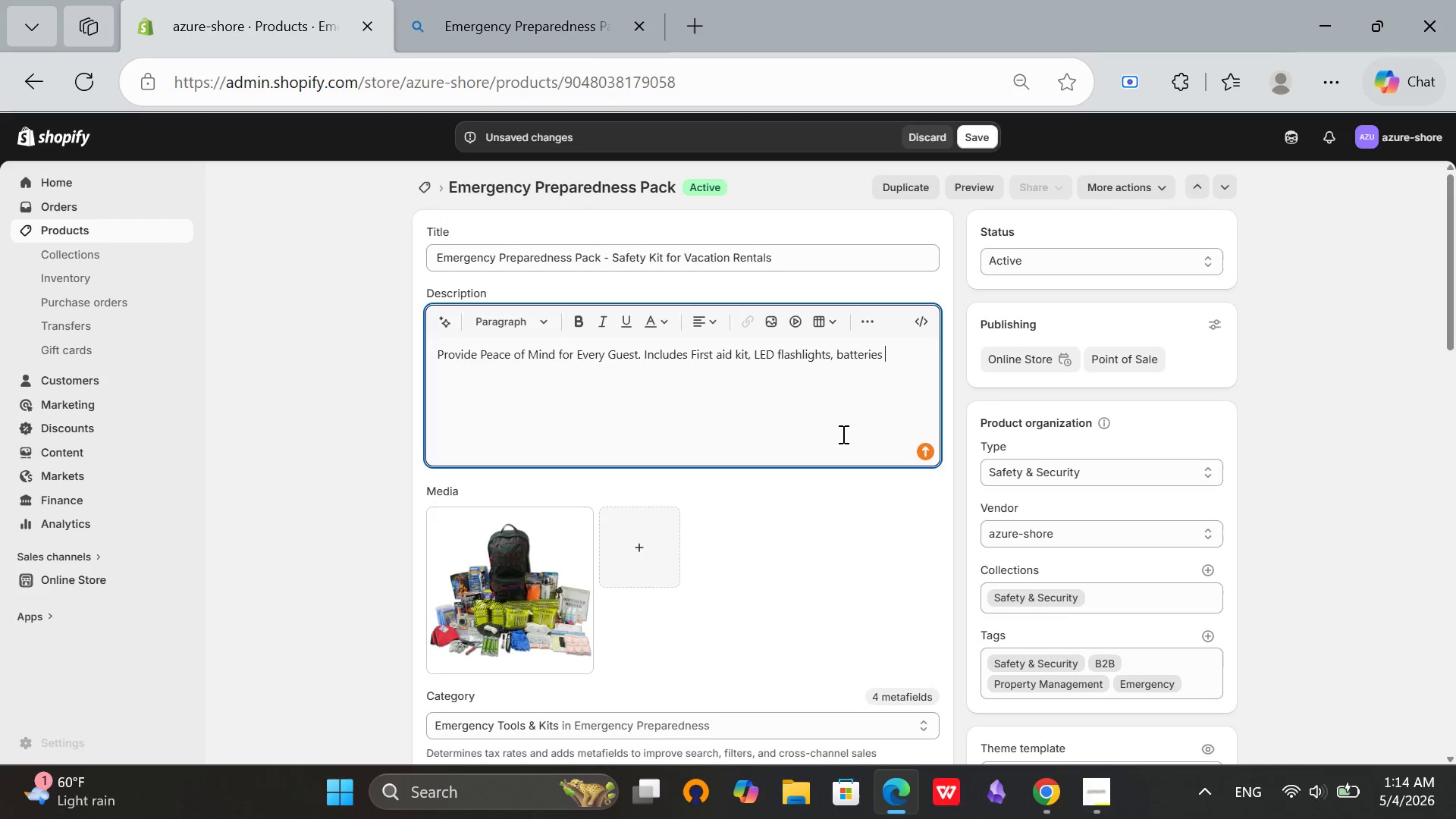 
key(Backspace)
type(, and printed)
 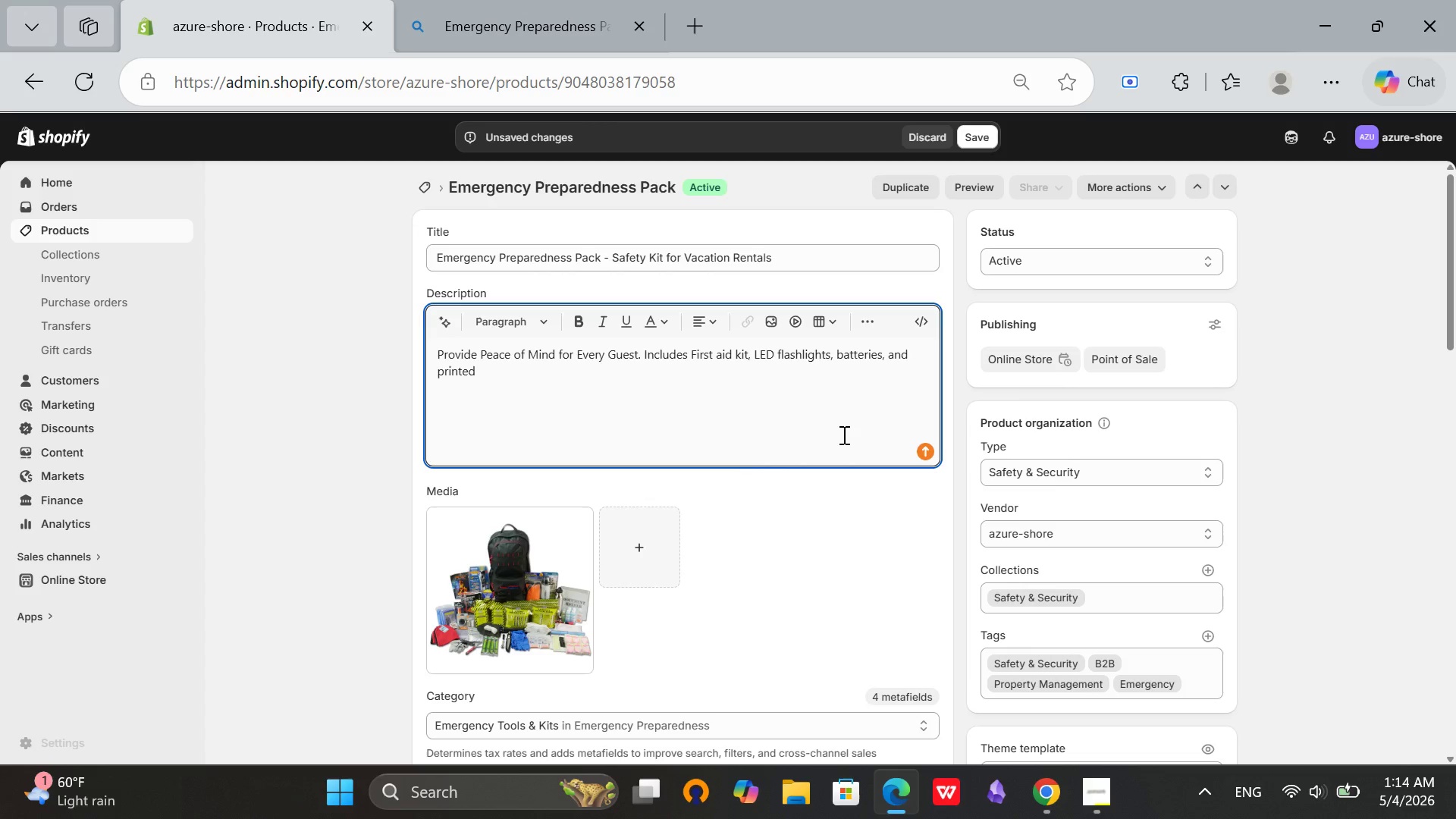 
type( emergency guide. Esss)
key(Backspace)
type(ential for guest safety and liability reduction.)
 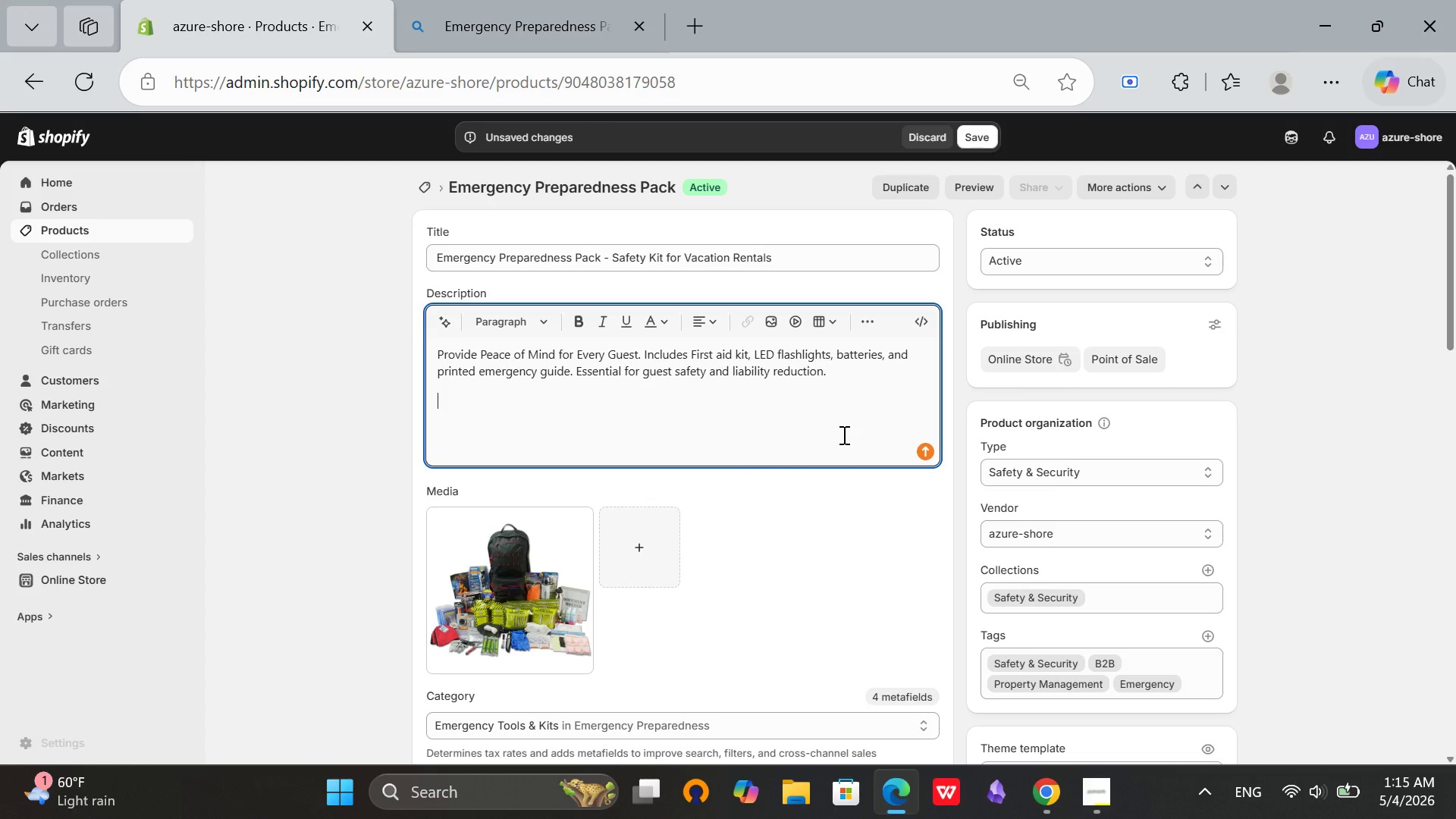 
key(Enter)
 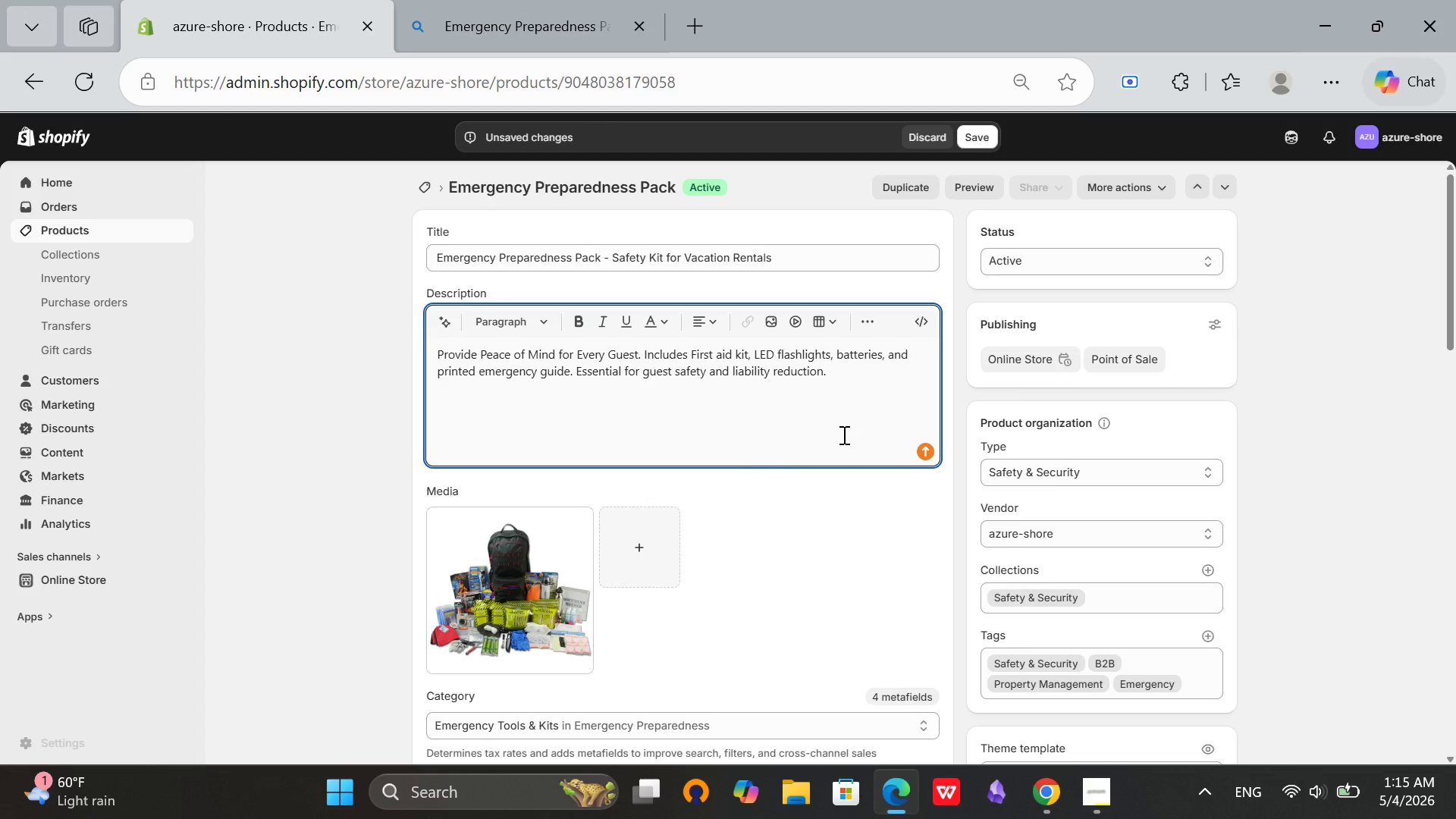 
type(What's Included)
 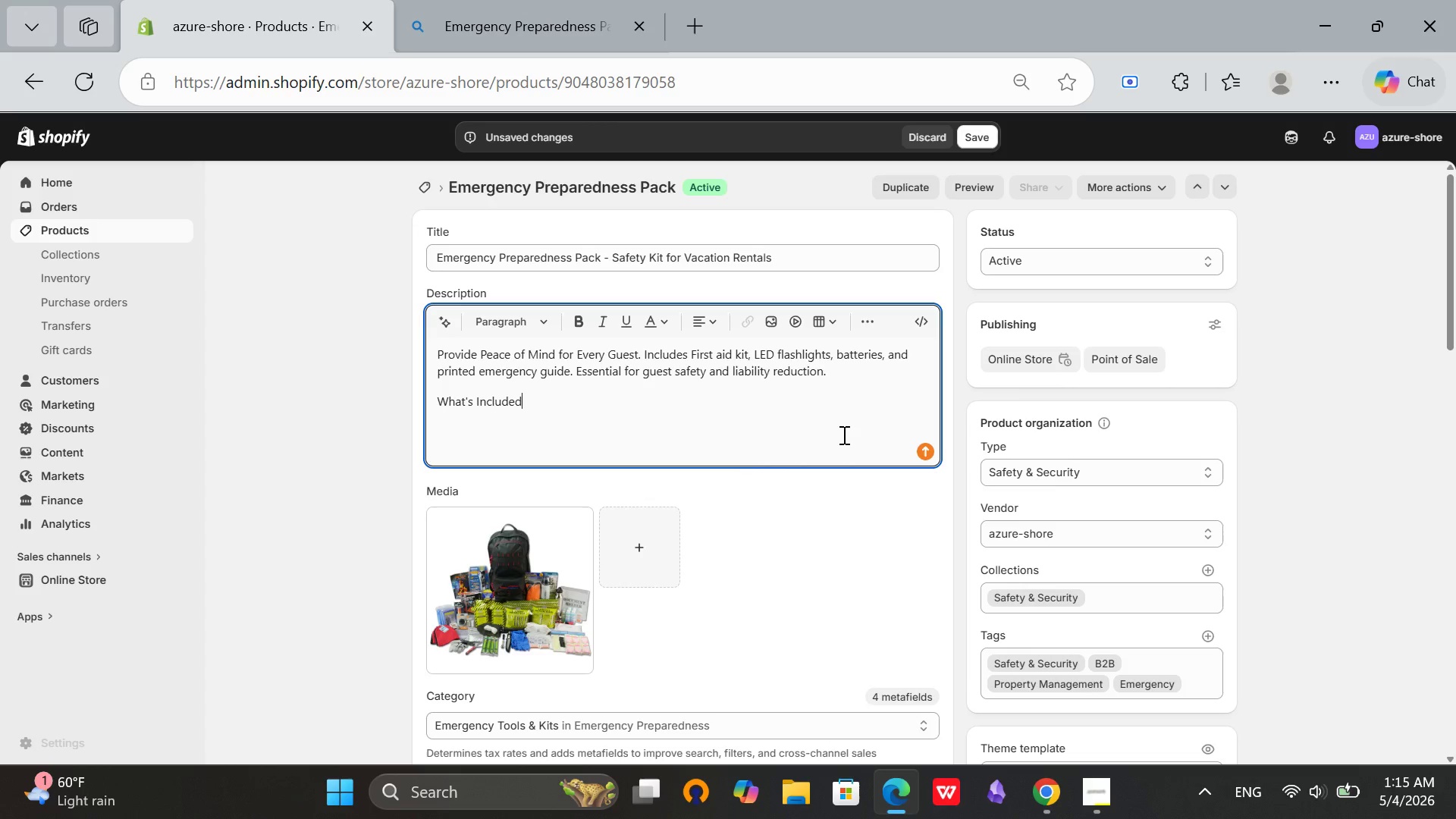 
key(Enter)
 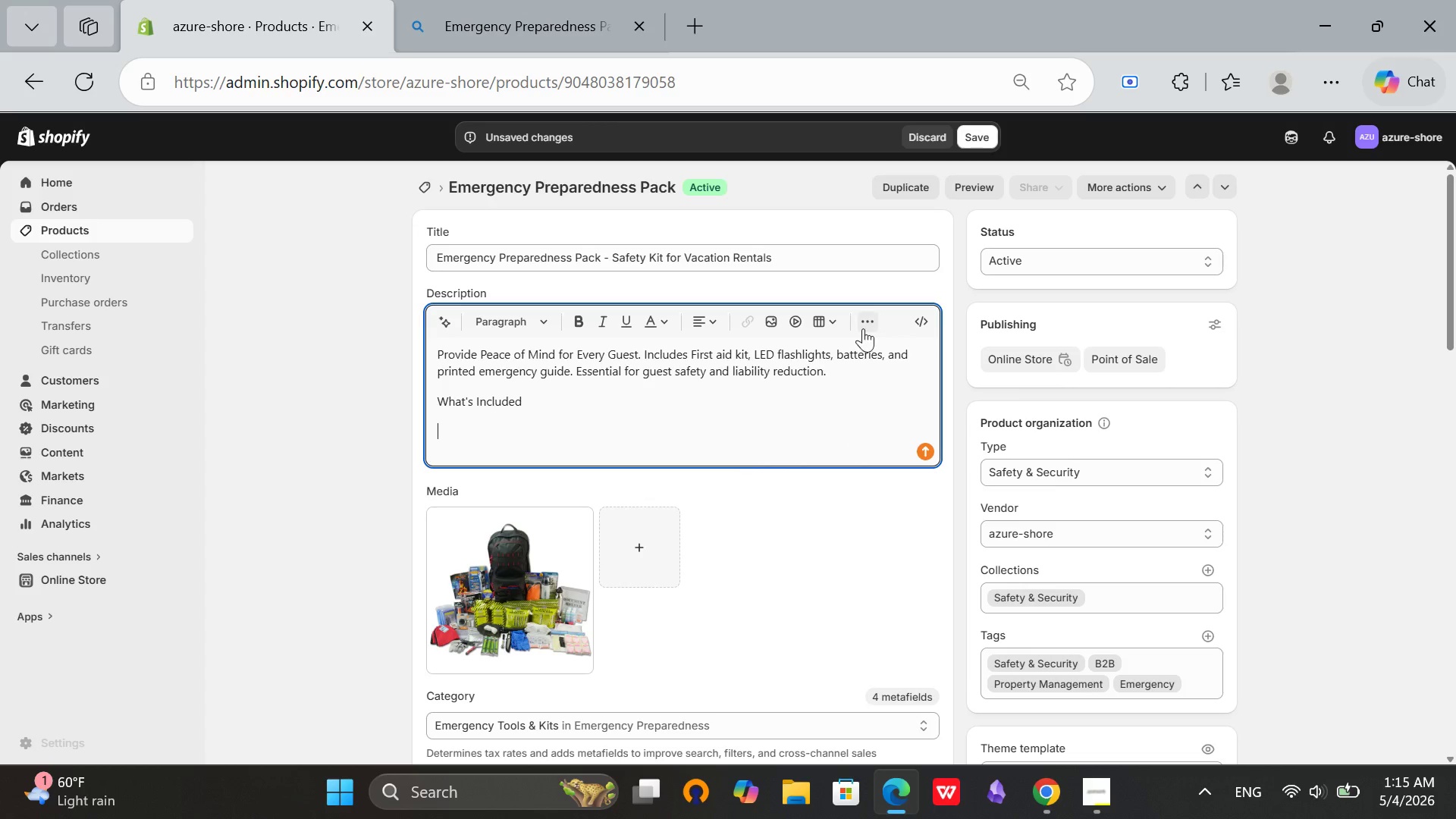 
left_click([862, 326])
 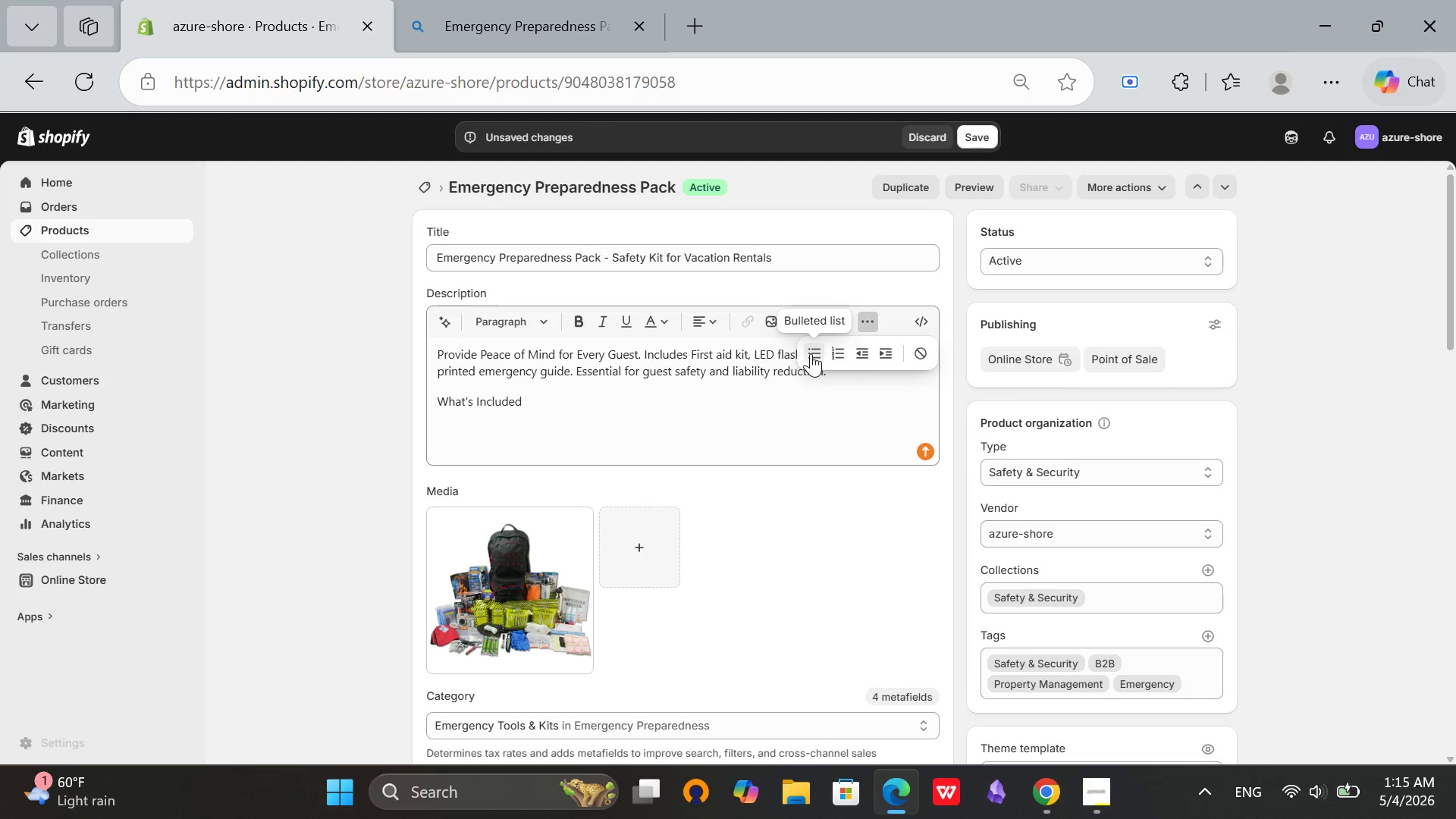 
left_click([811, 353])
 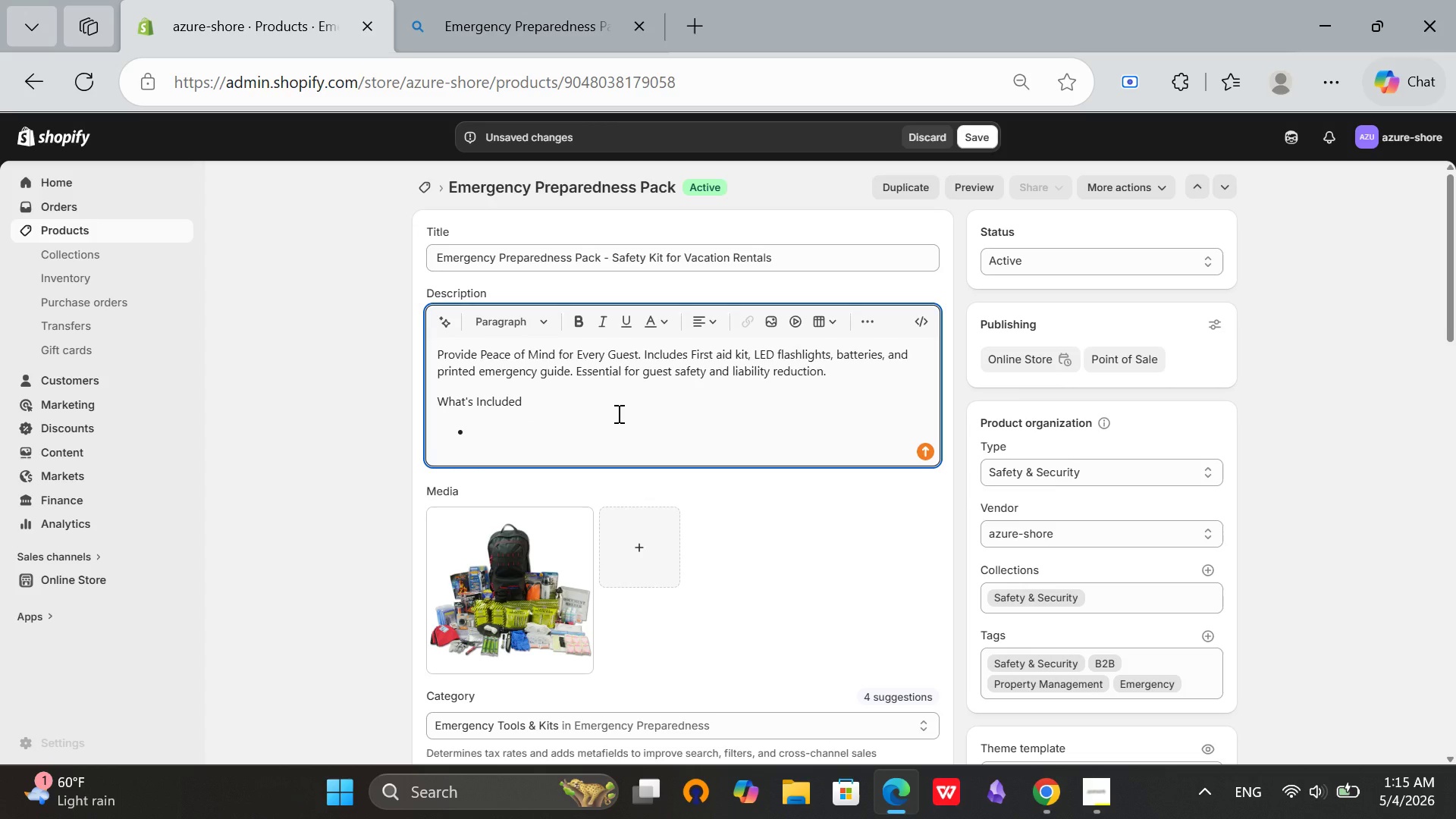 
wait(6.55)
 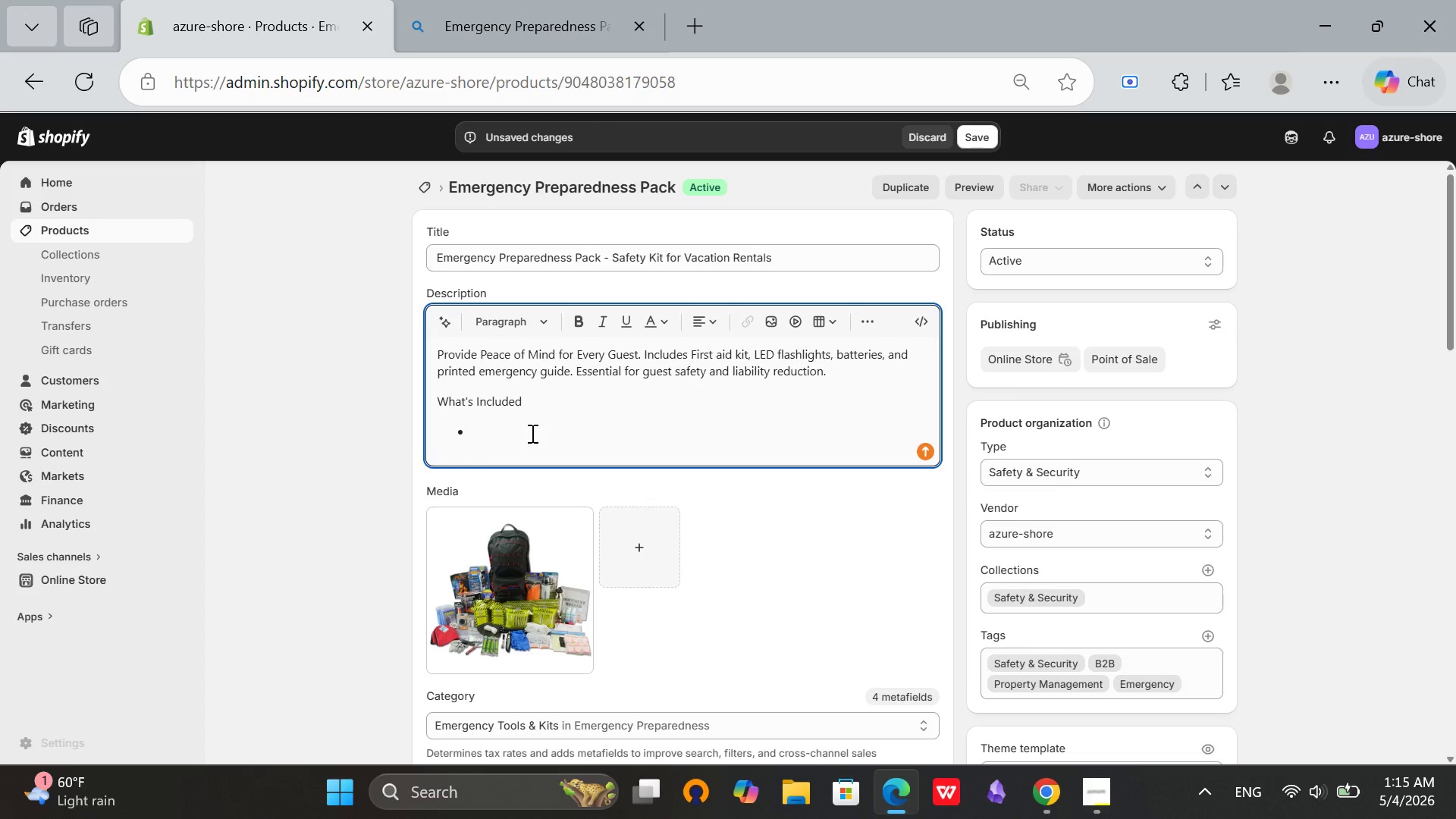 
type(Com)
 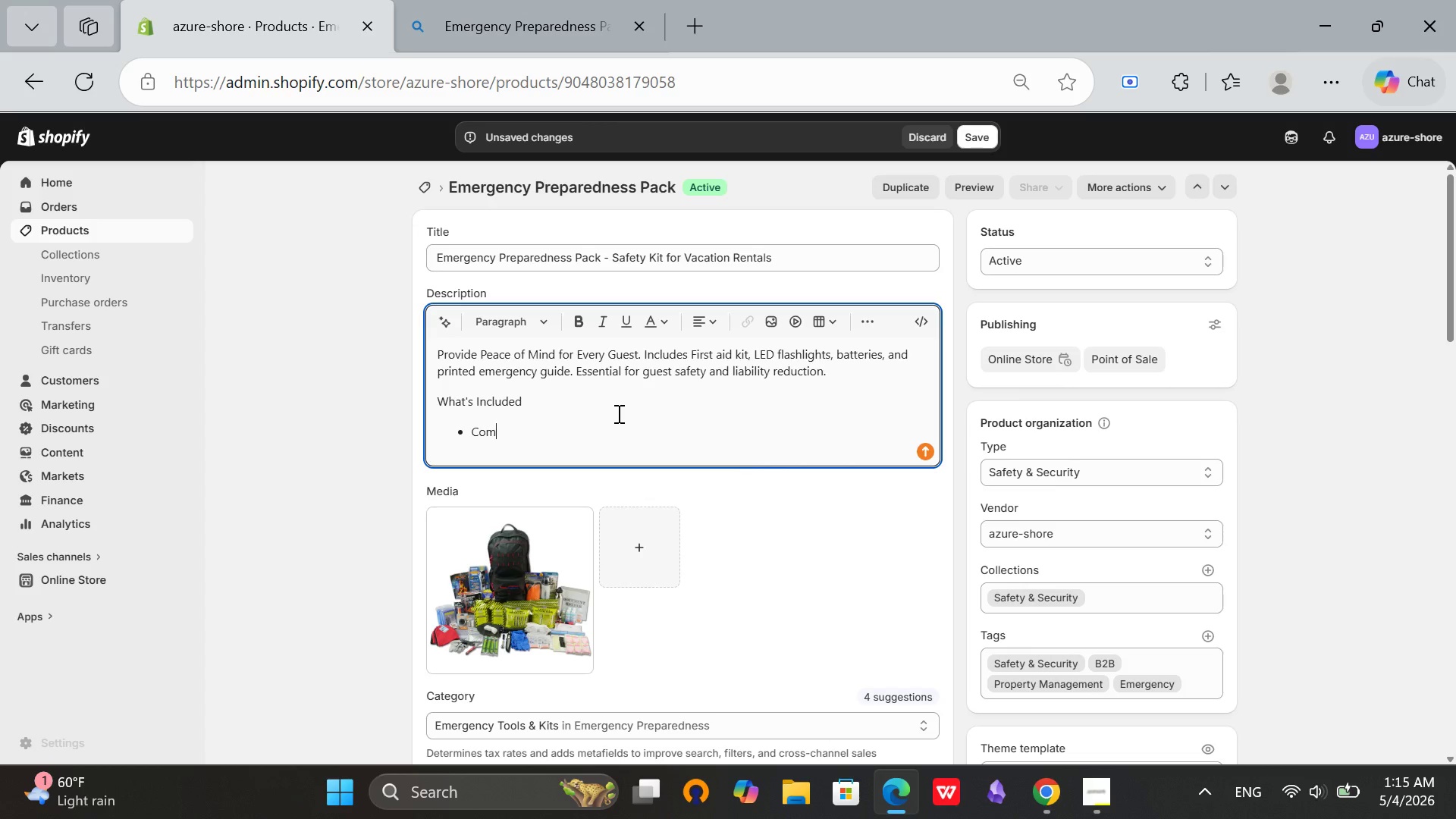 
type(pre)
 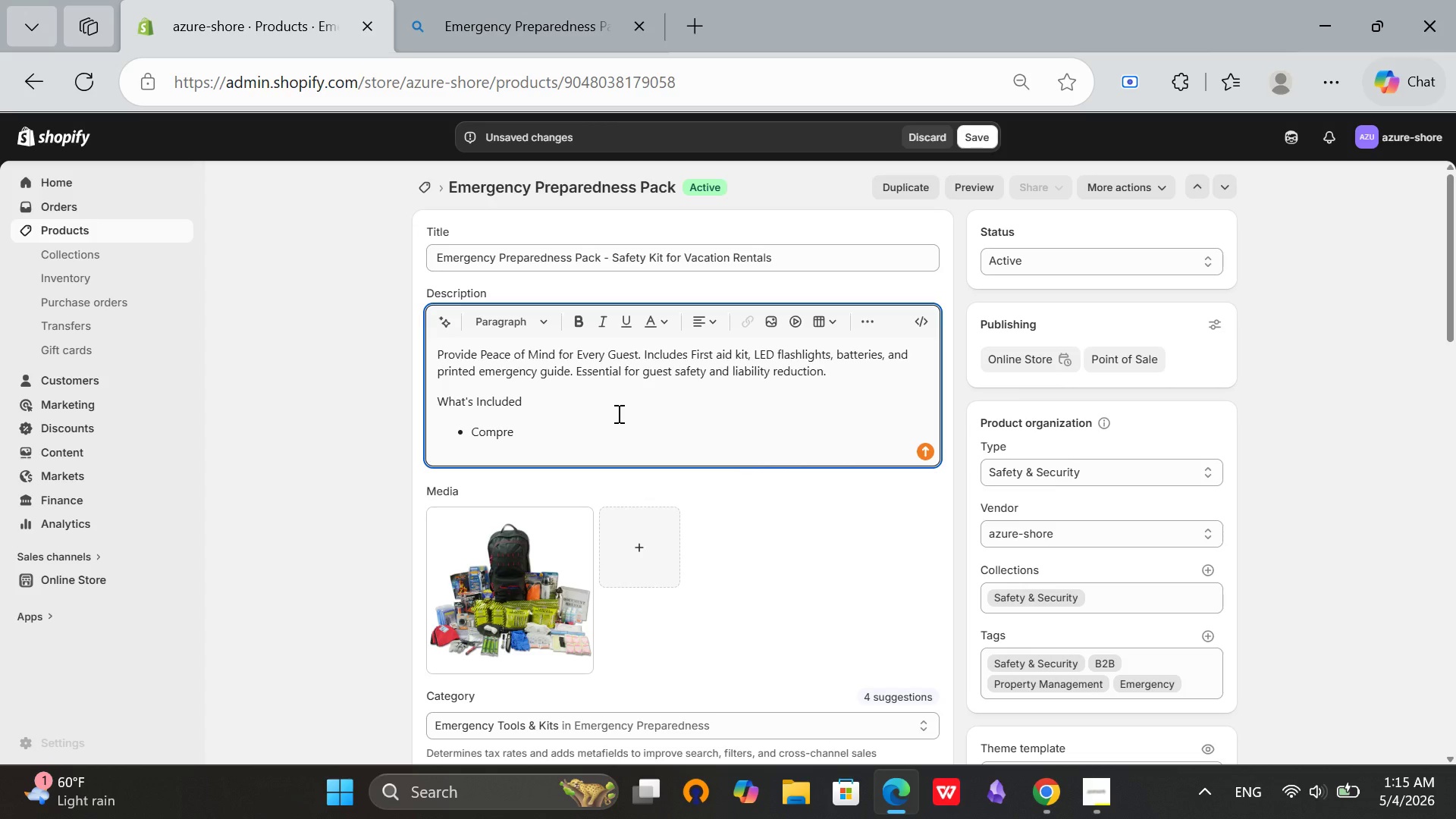 
type(hensive j)
key(Backspace)
type(first aid)
 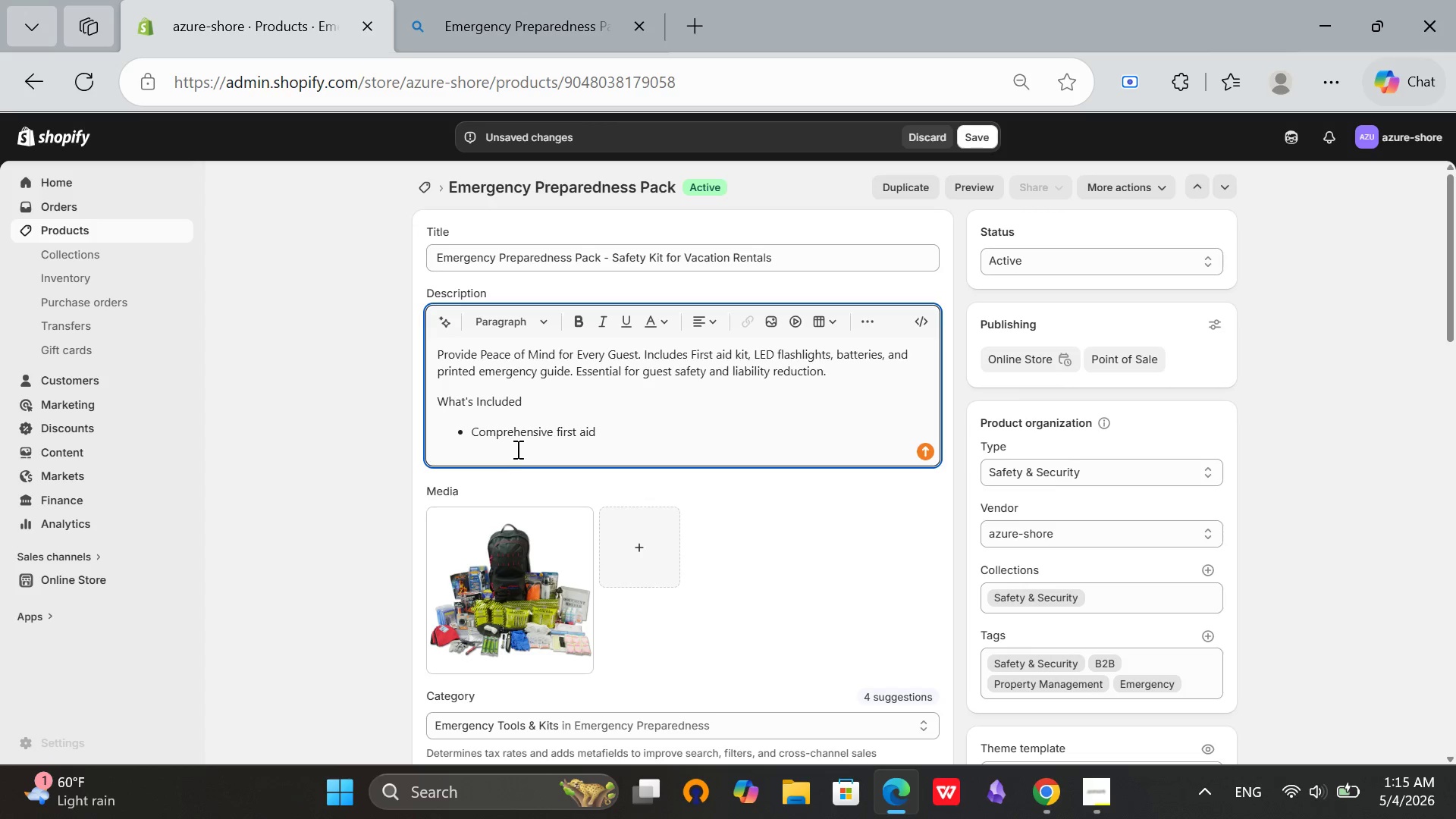 
type( kit)
 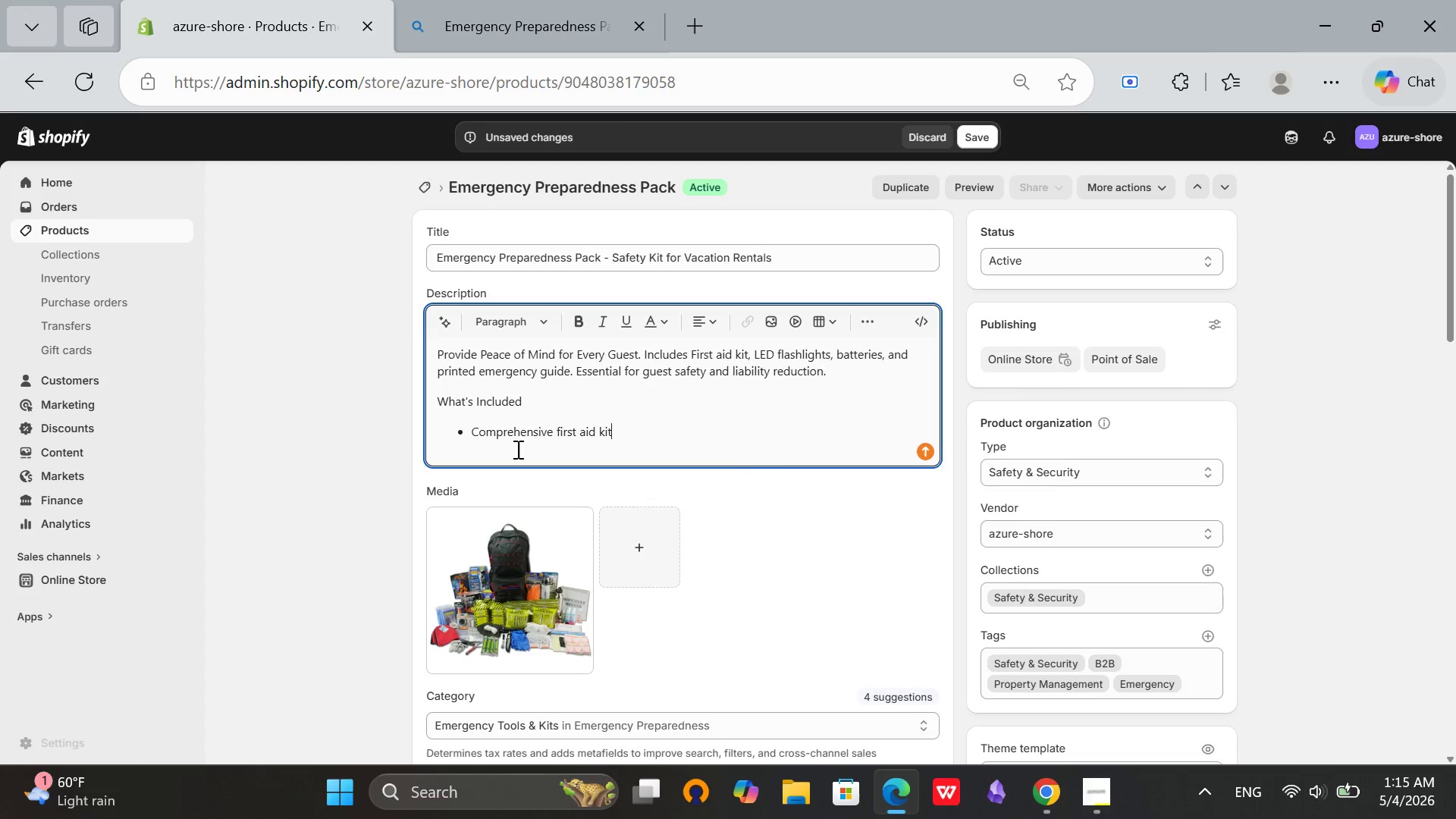 
key(Enter)
 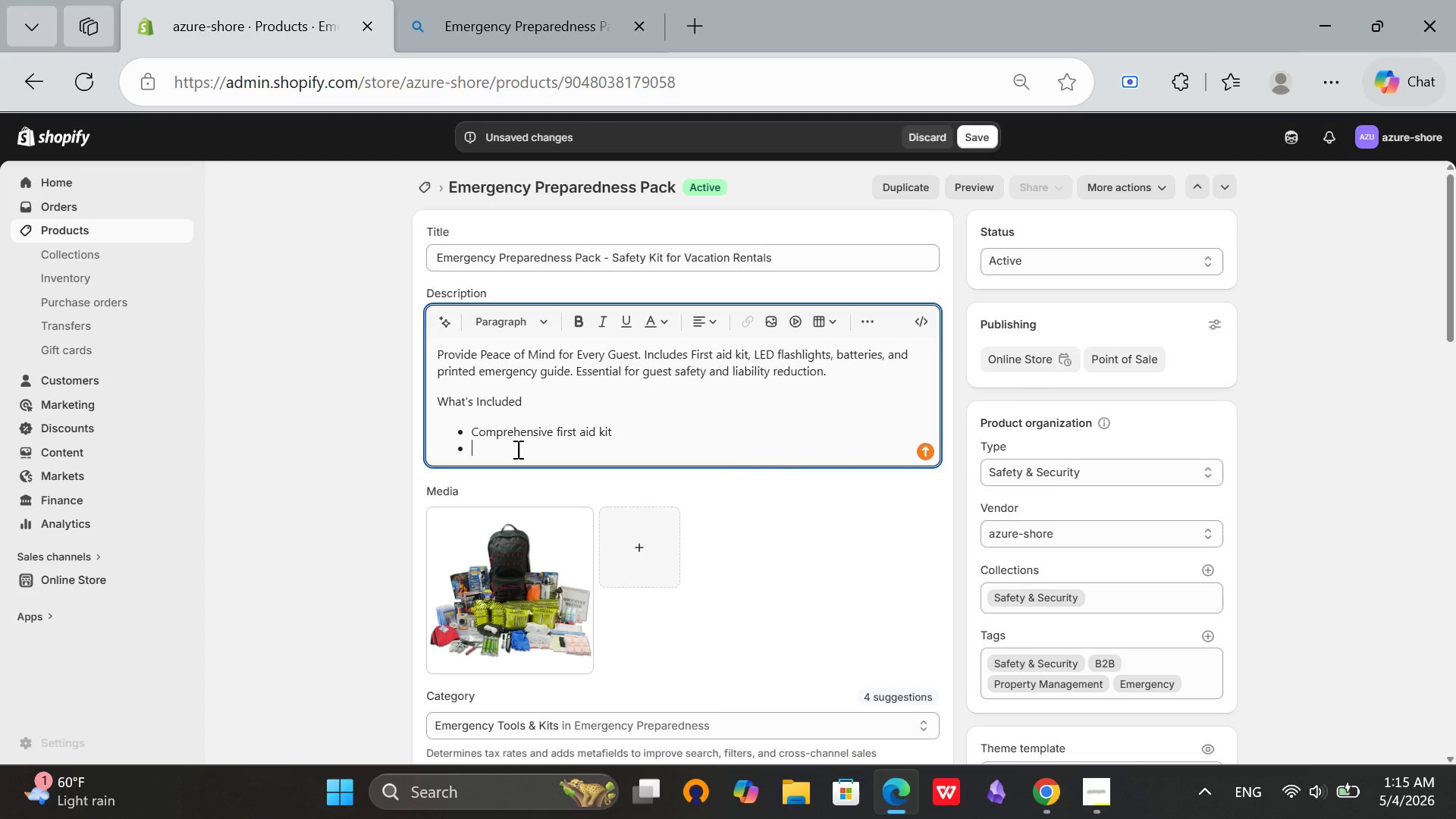 
key(2)
 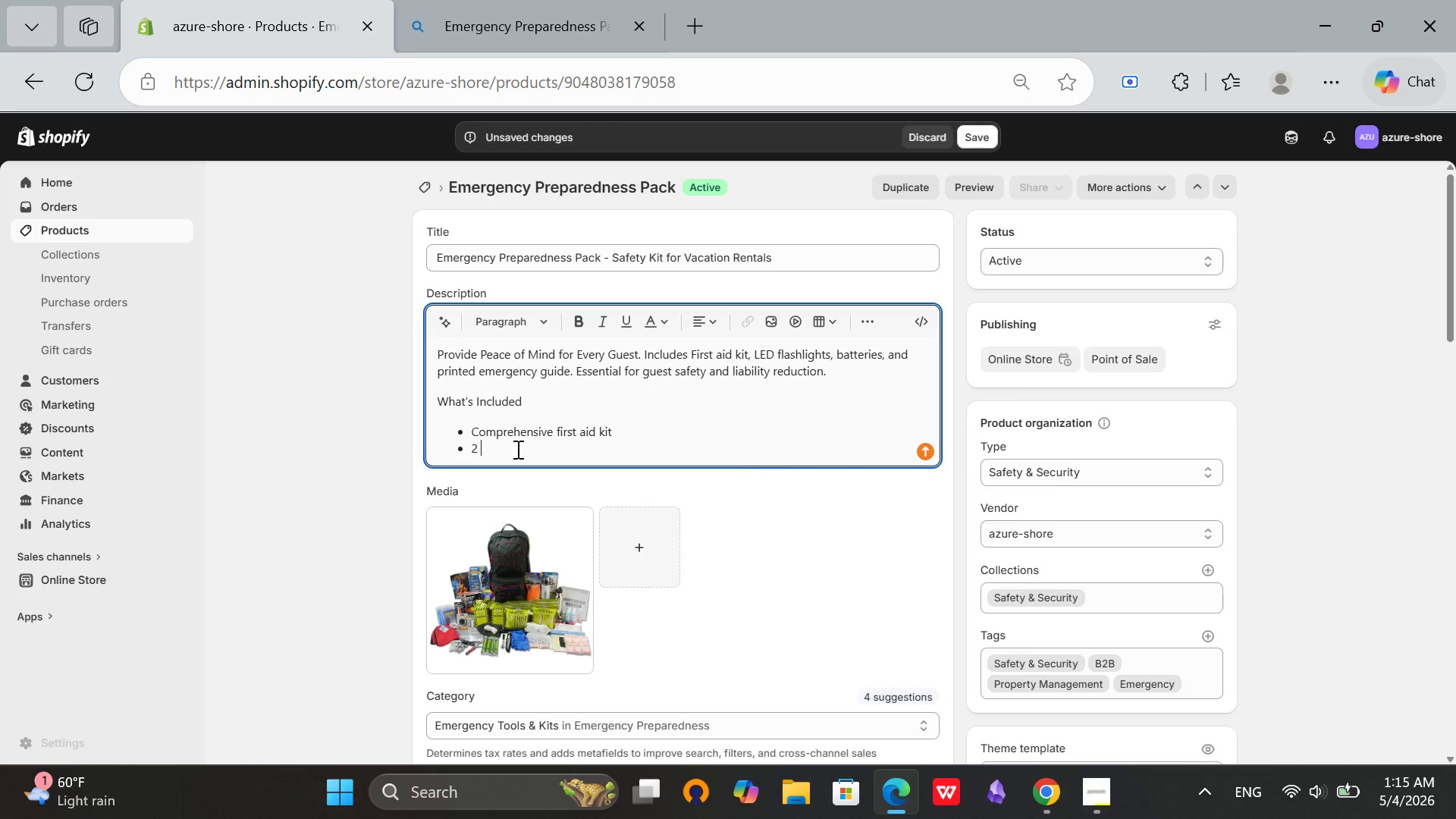 
key(Space)
 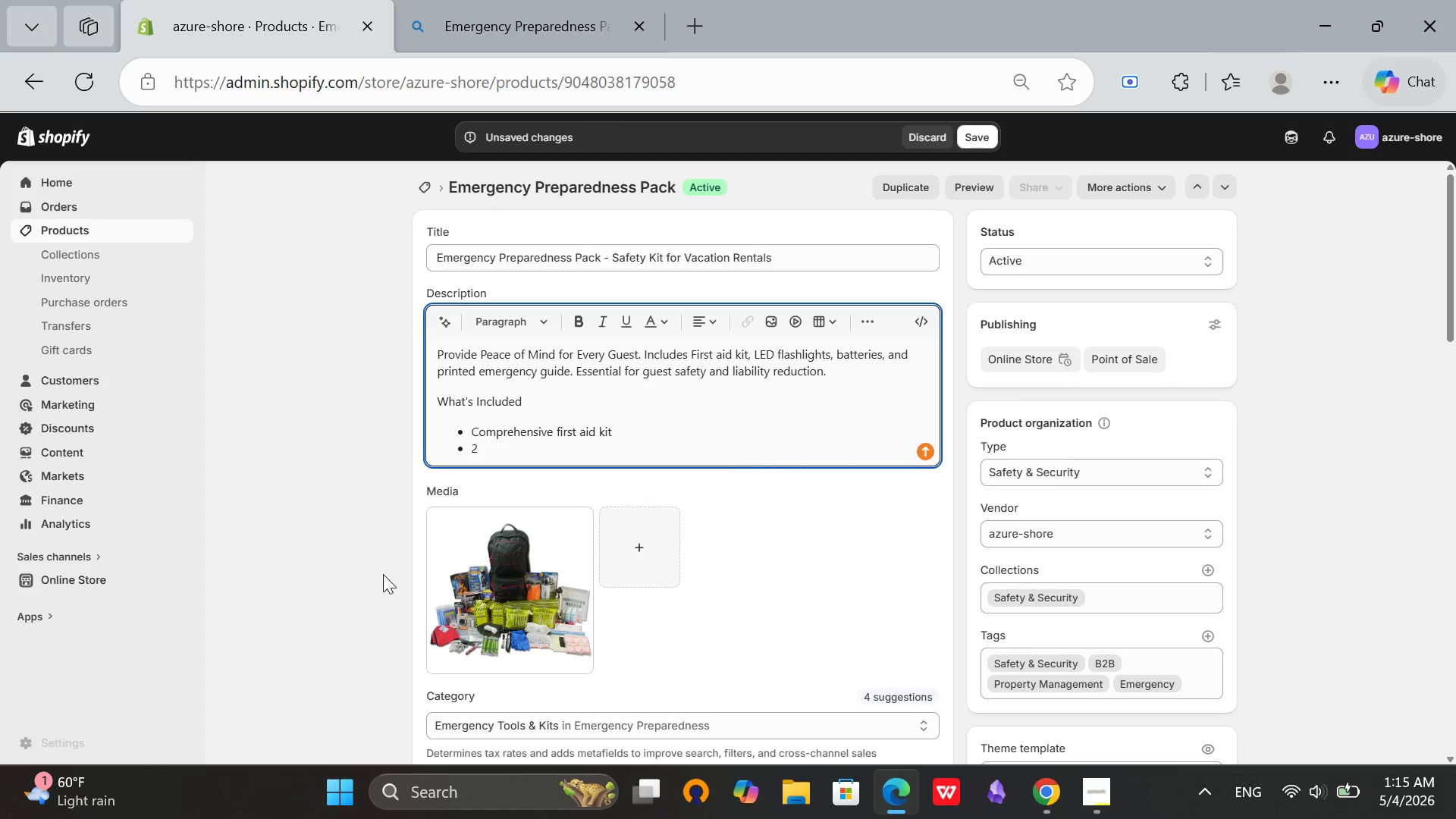 
type(LED flashlights)
 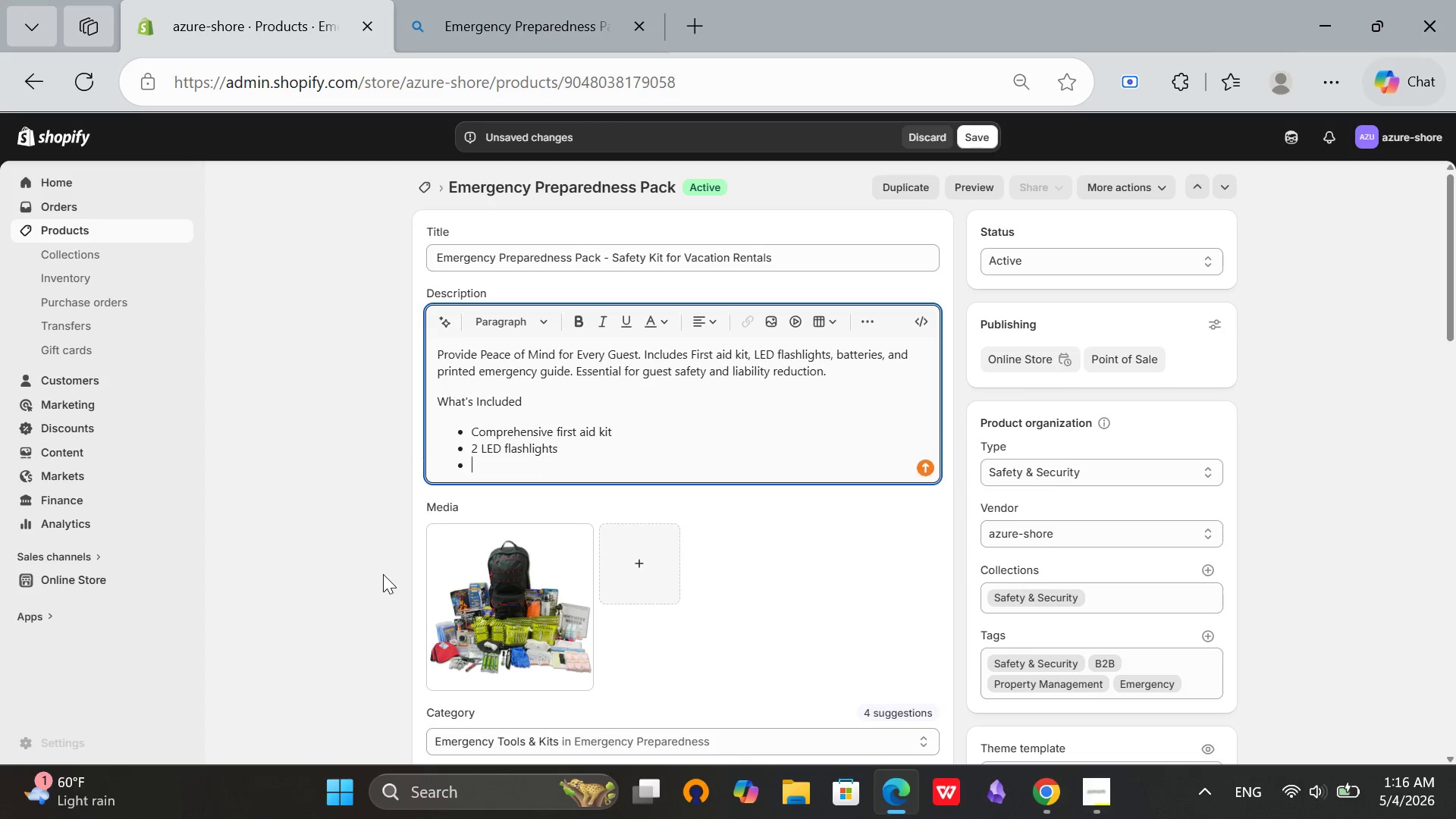 
key(Enter)
 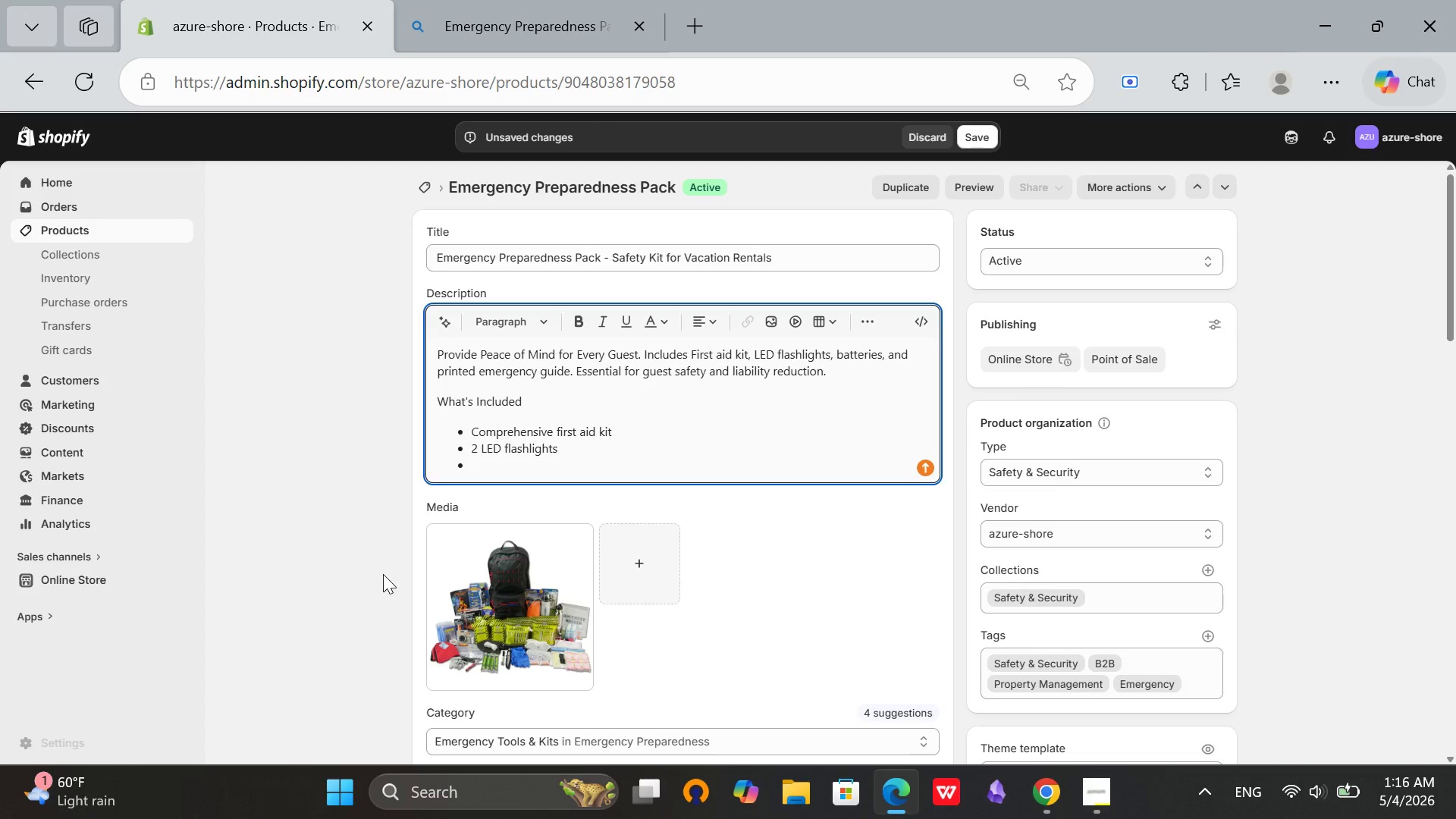 
type(Extra batteries)
 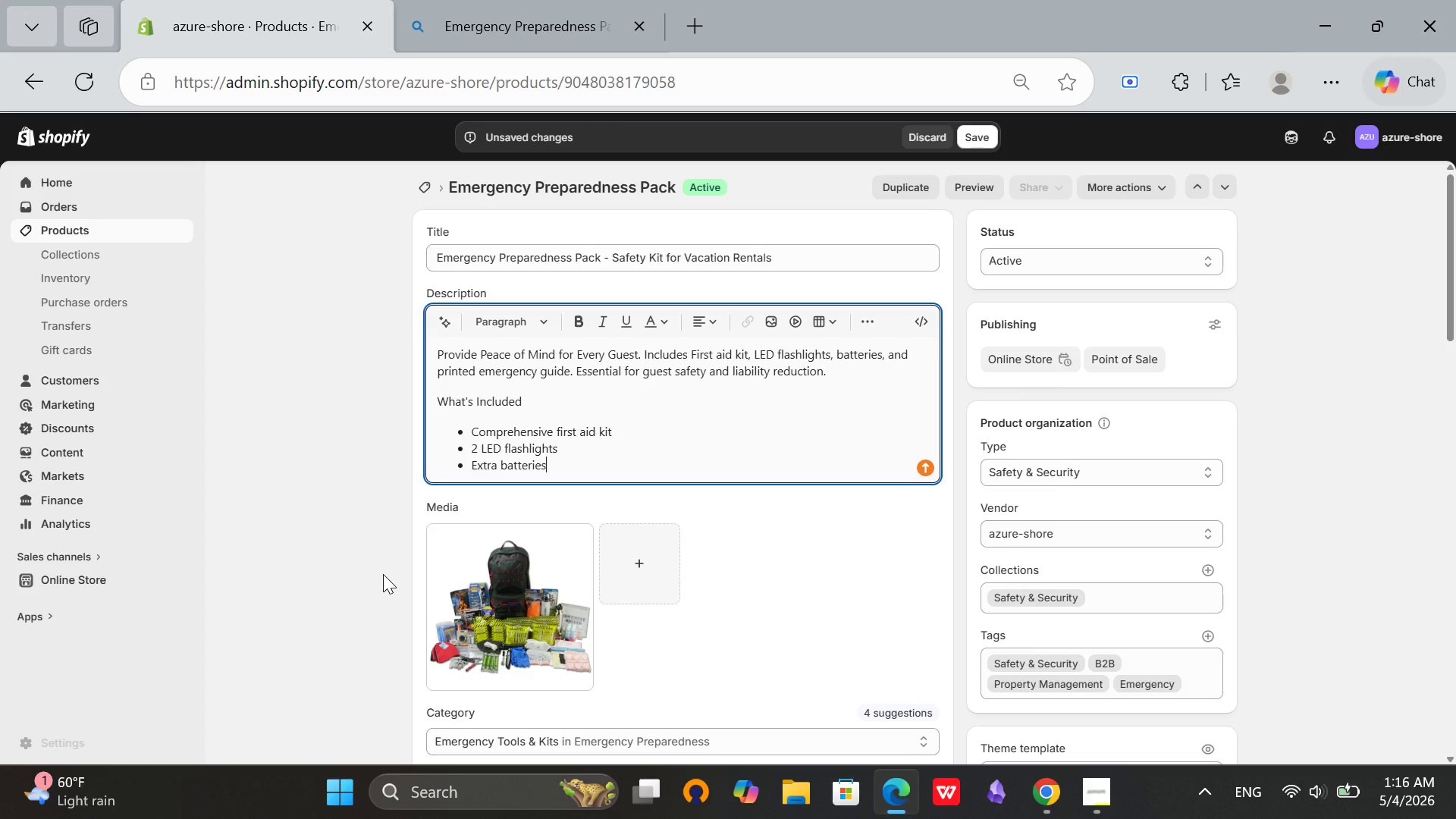 
key(Enter)
 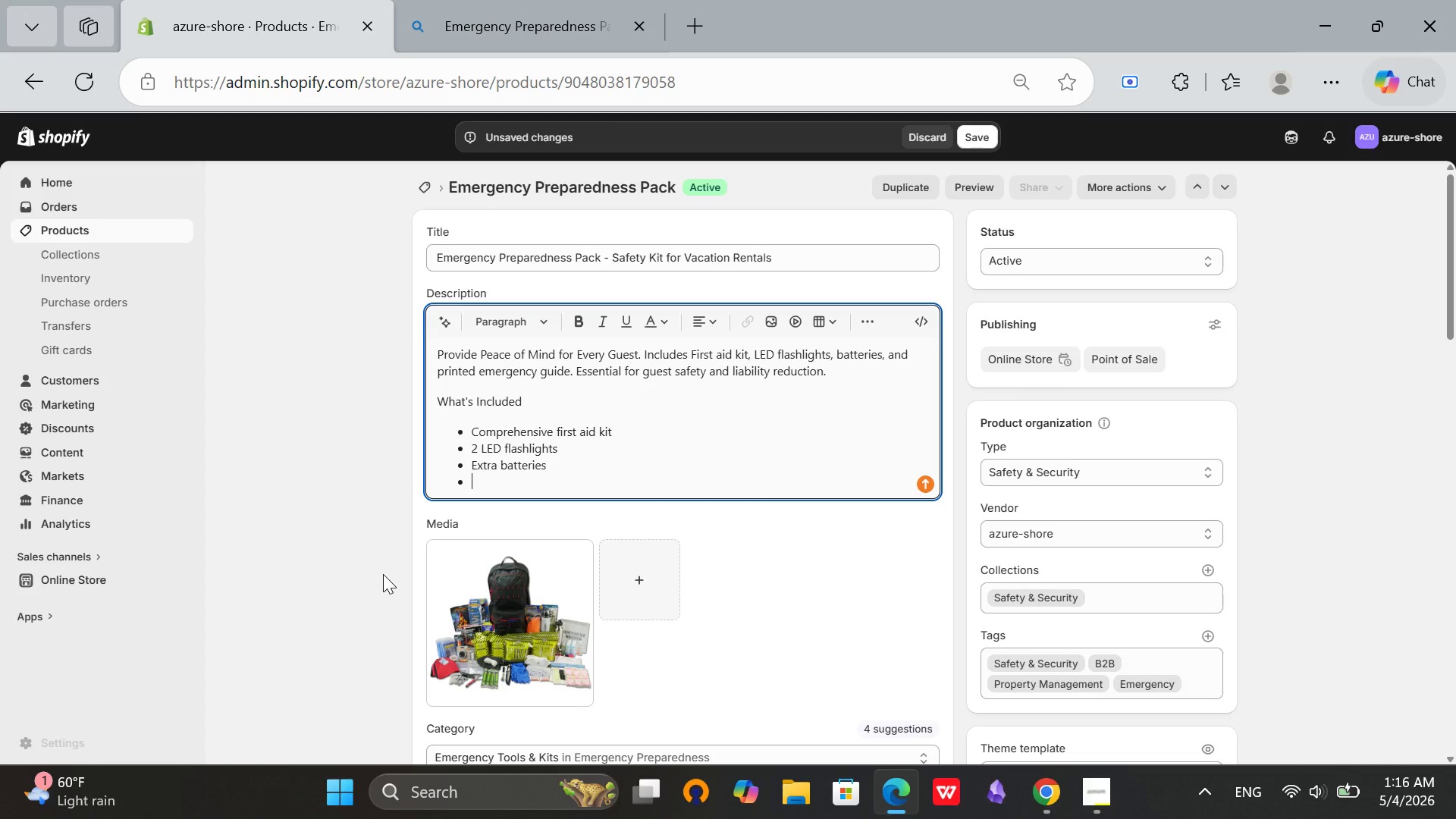 
type(Emergenct contact guide)
 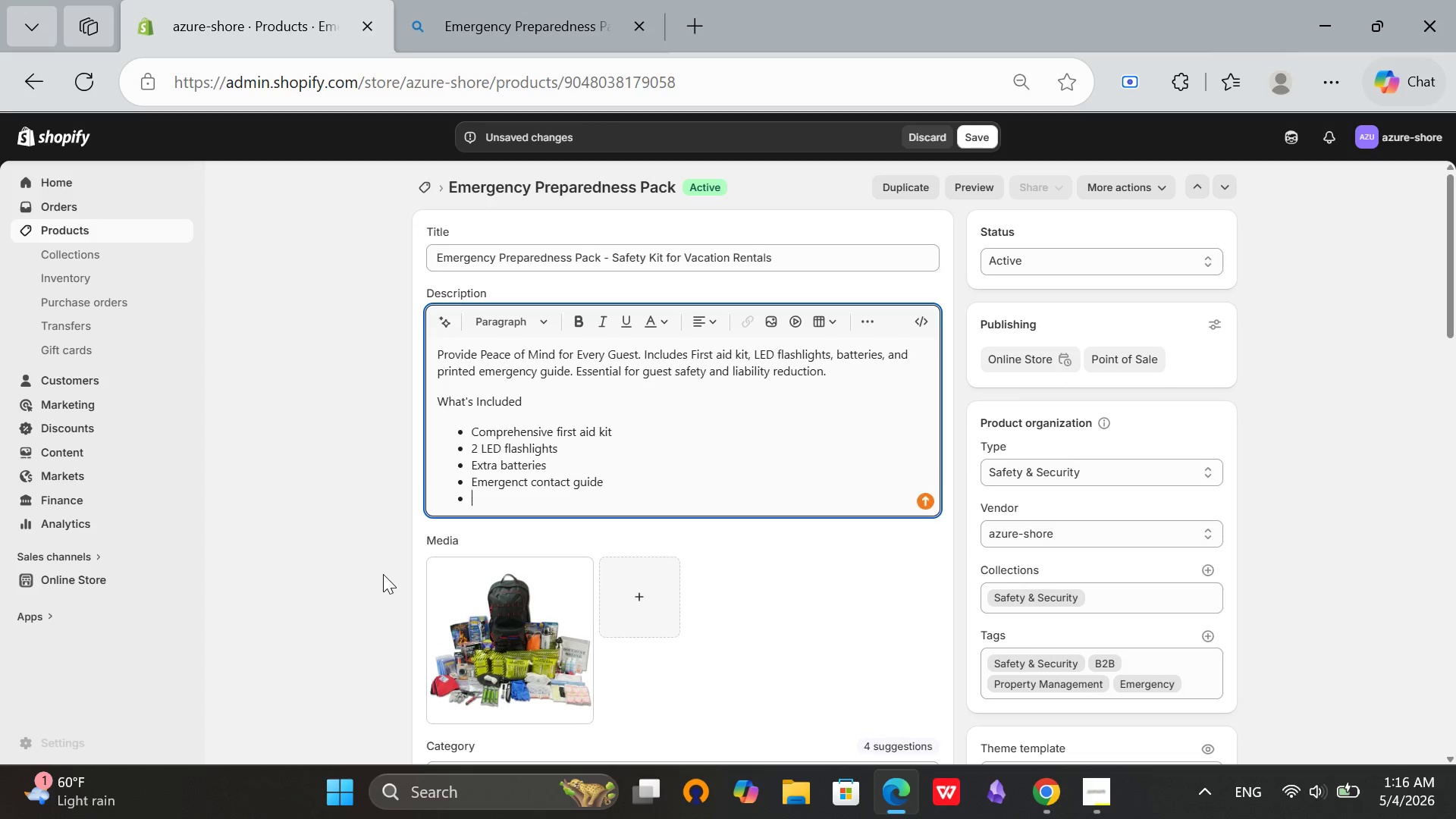 
key(Enter)
 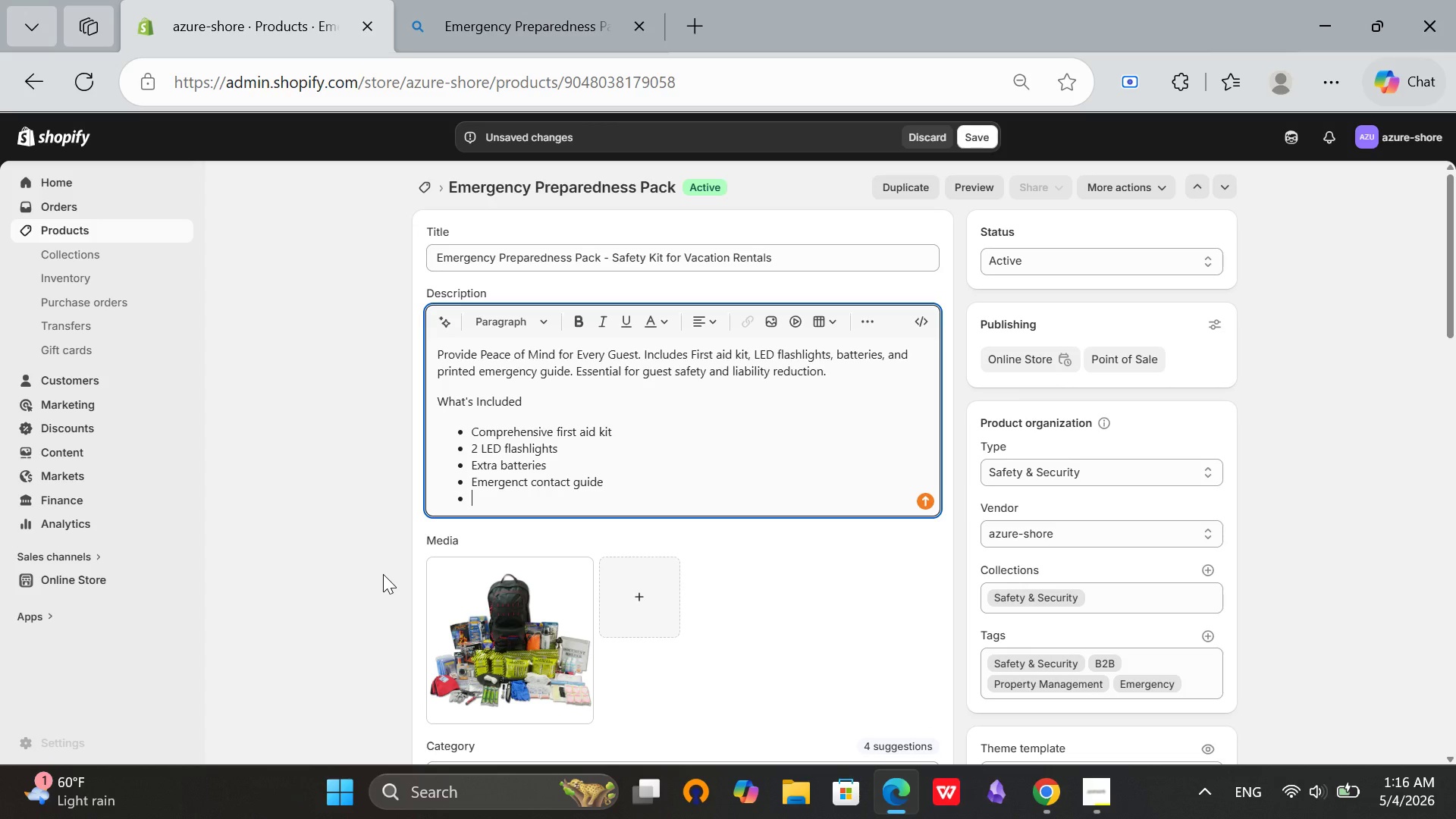 
key(Enter)
 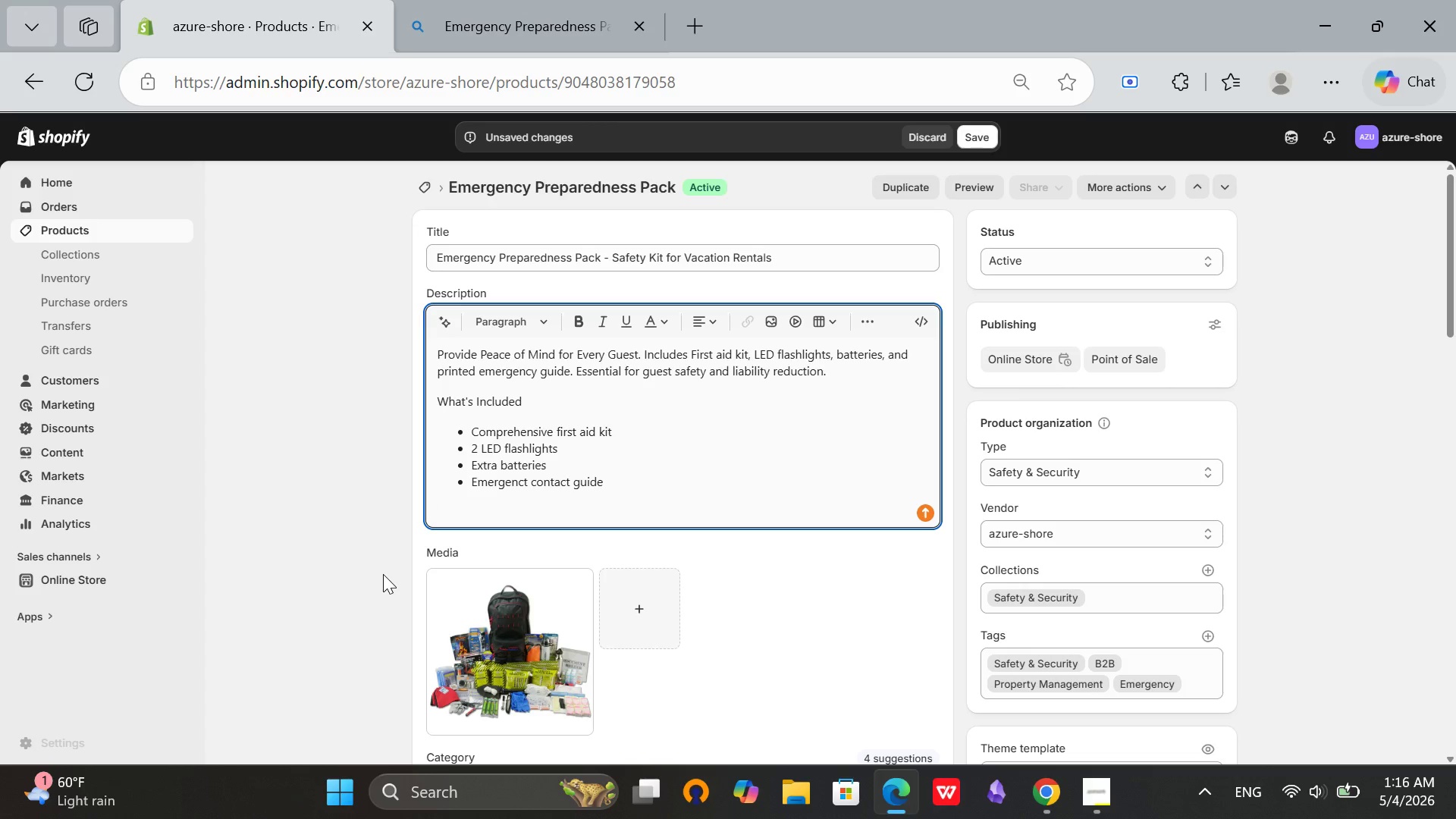 
type(Why Property Ownde)
key(Backspace)
key(Backspace)
type(ers Choose This)
 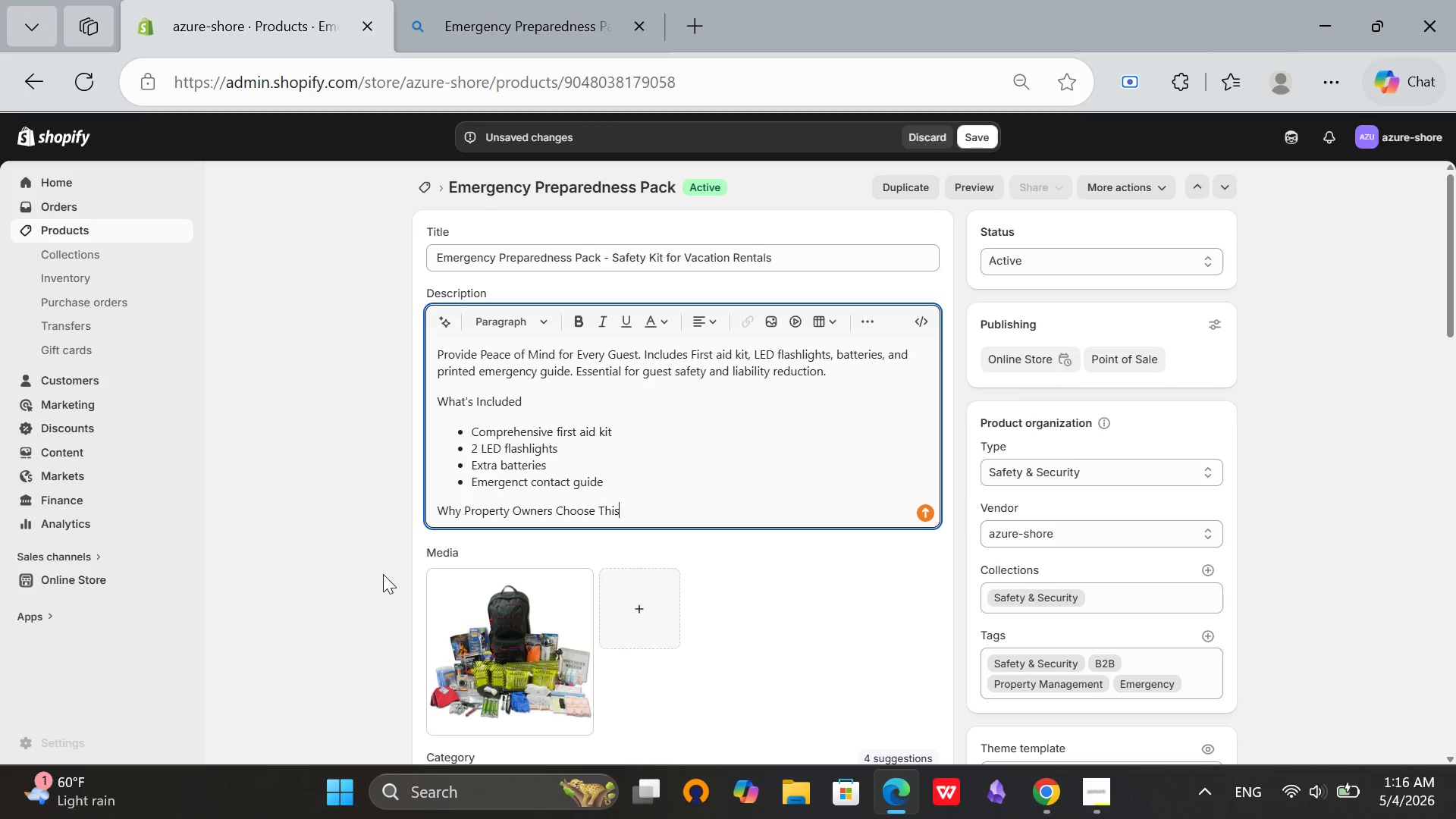 
key(Enter)
 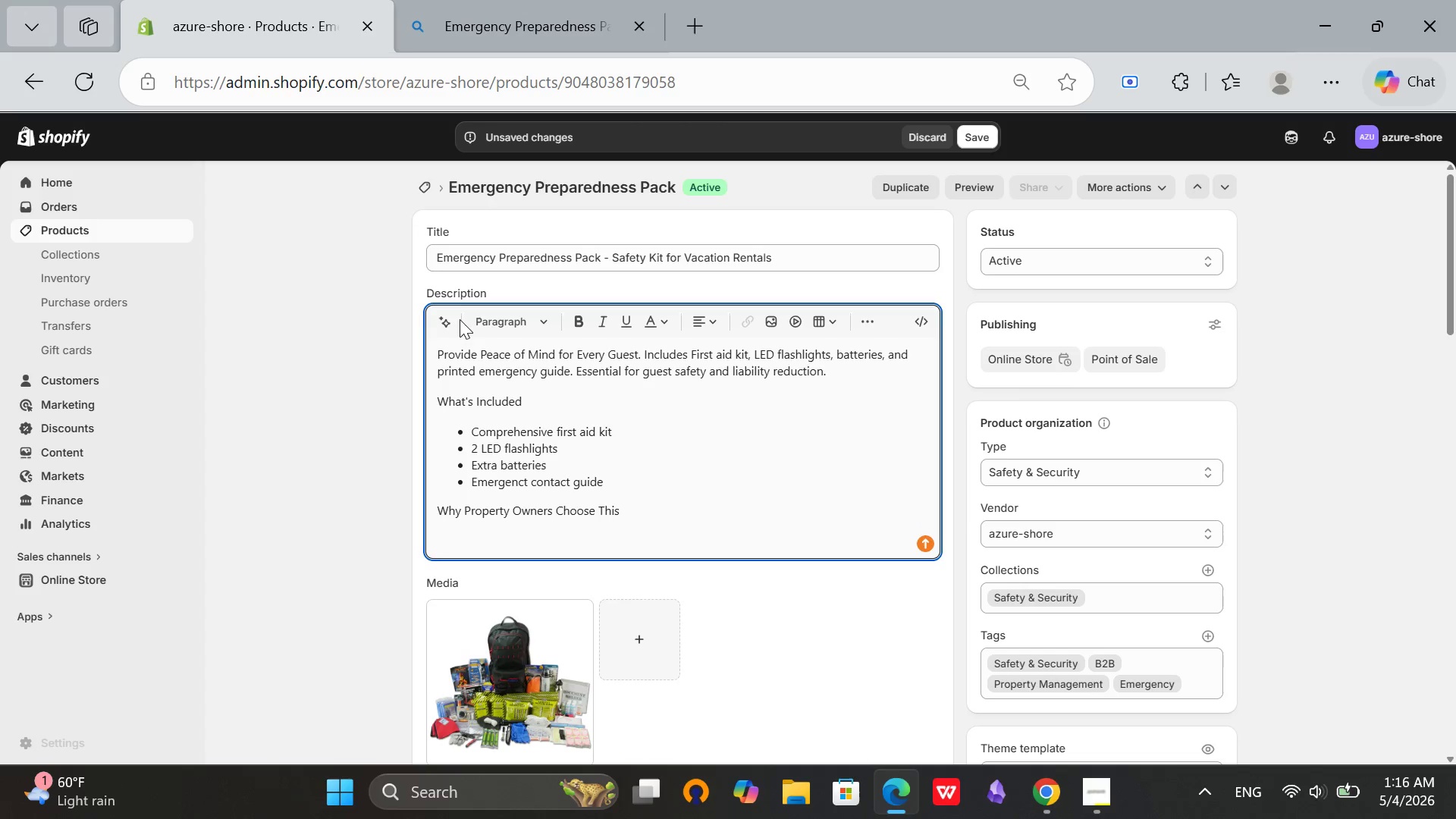 
wait(6.47)
 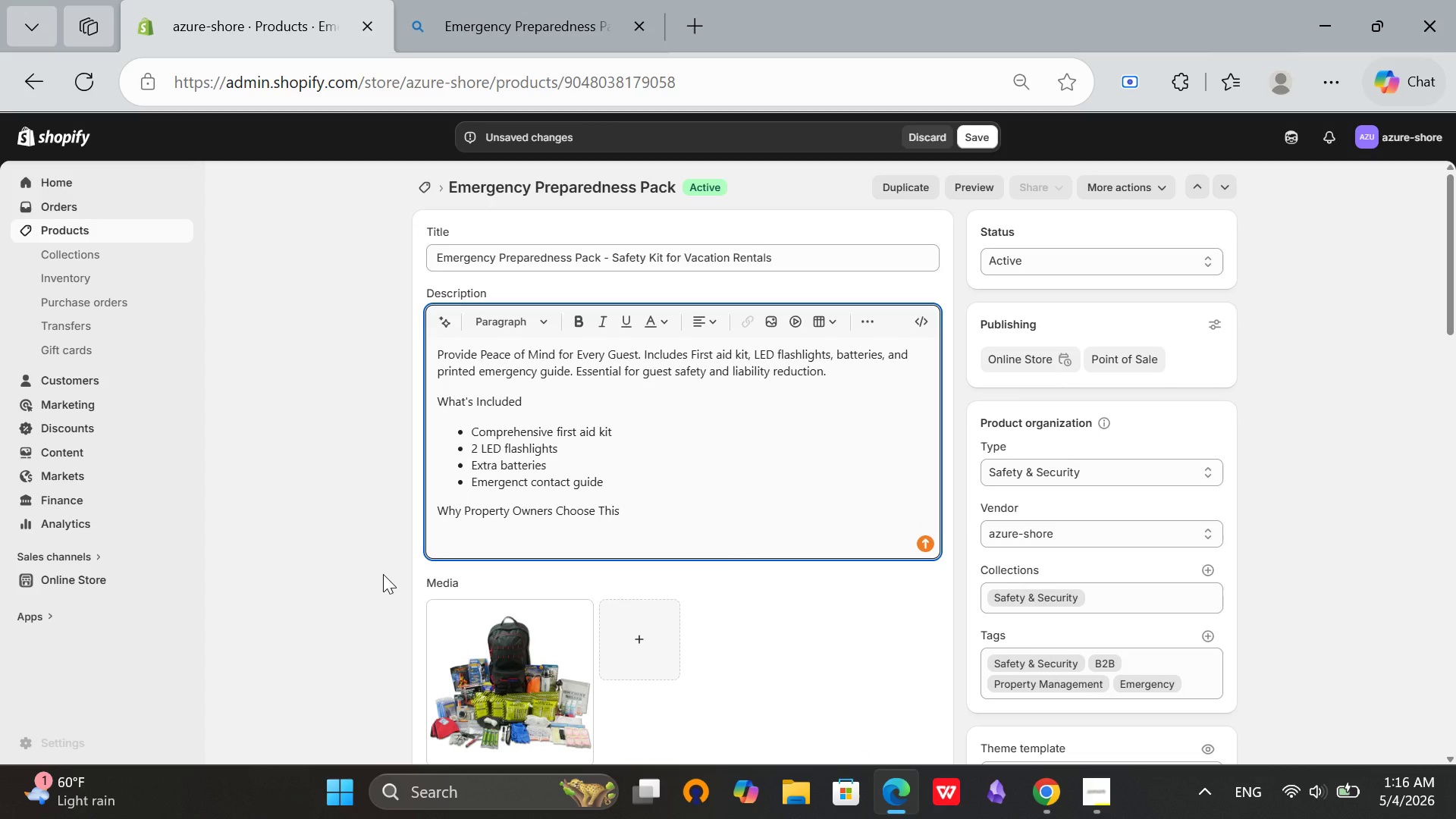 
left_click([860, 326])
 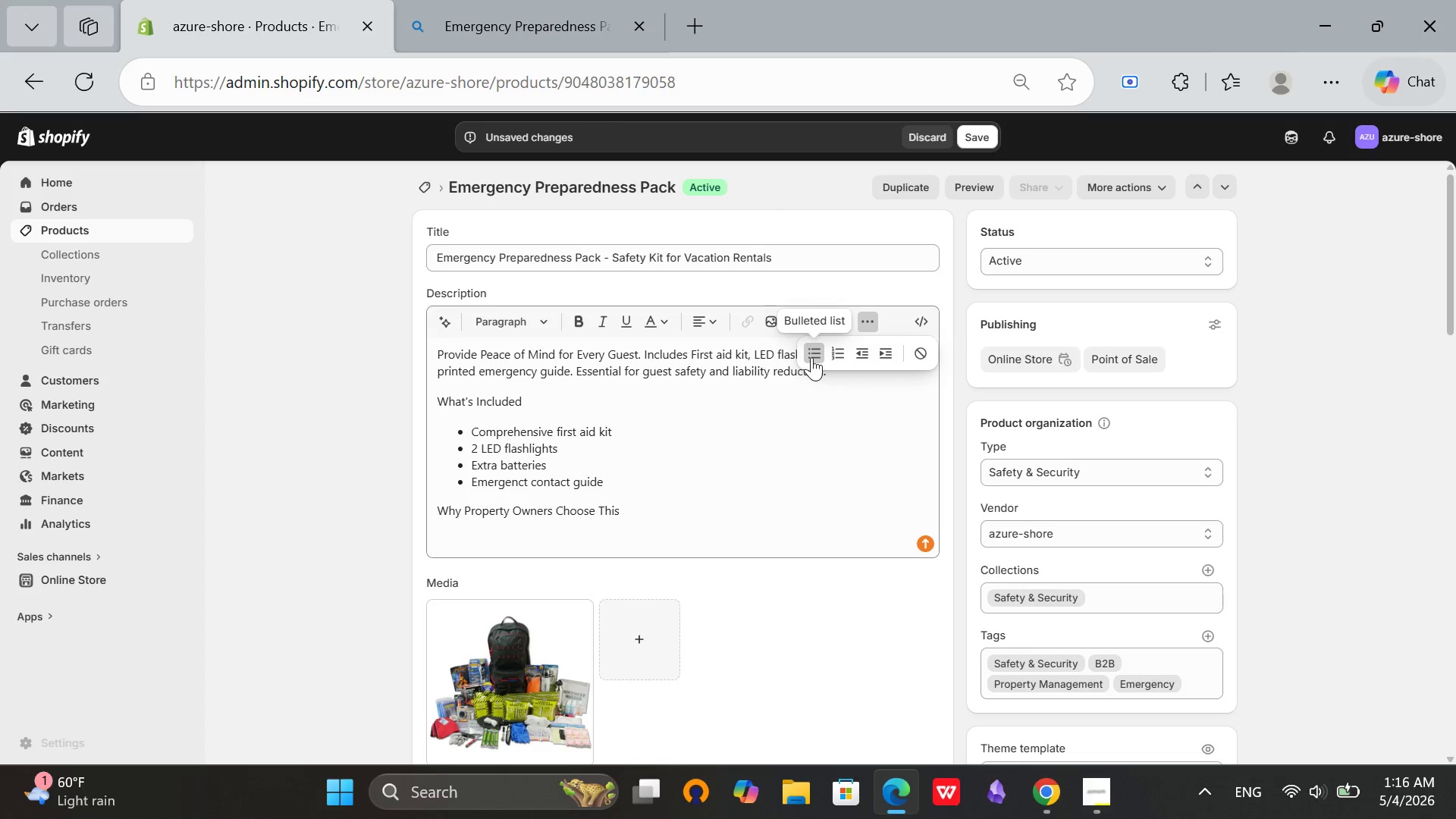 
left_click([811, 356])
 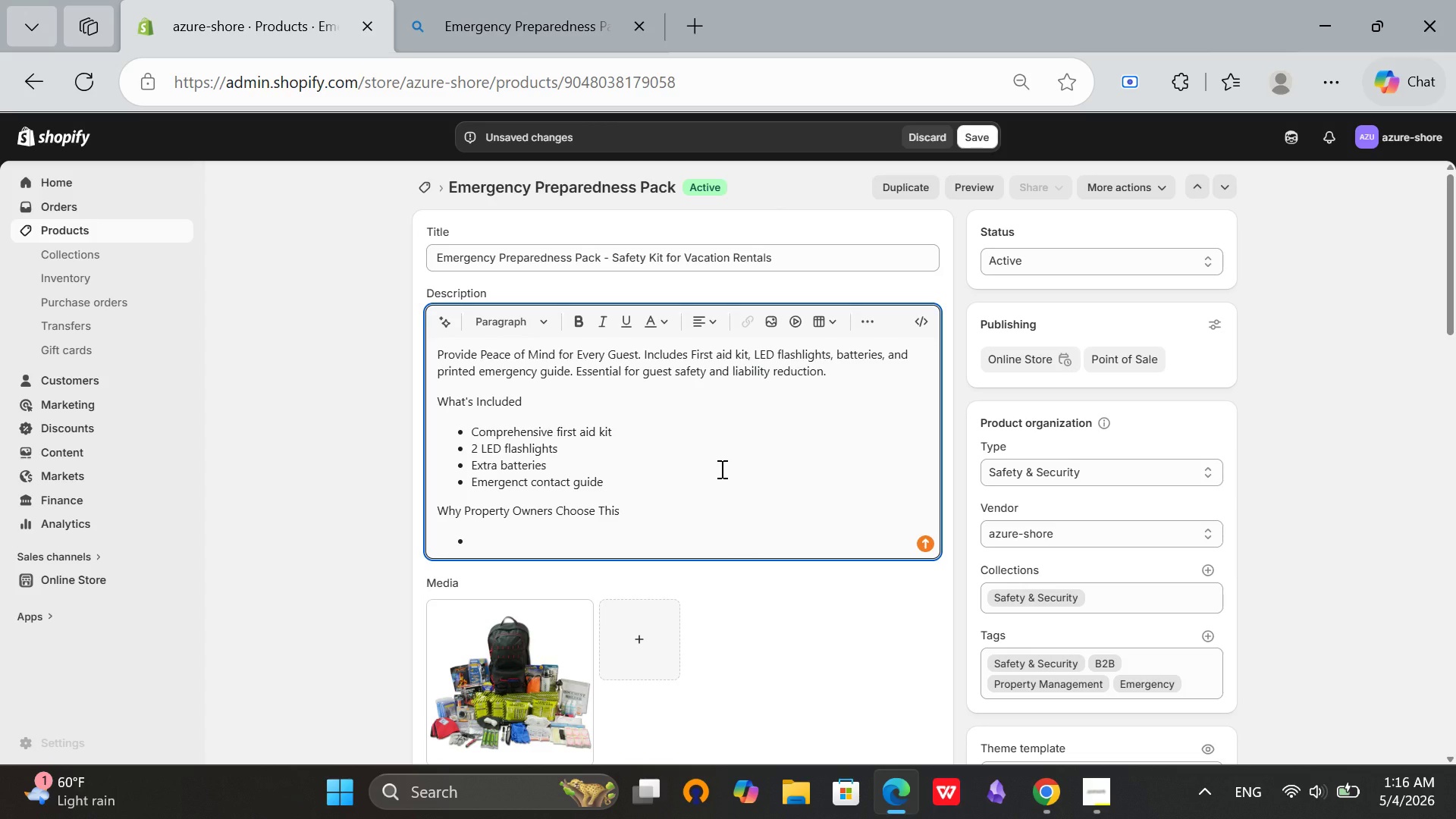 
type(Deno)
key(Backspace)
key(Backspace)
type(monstrates safety commitment )
 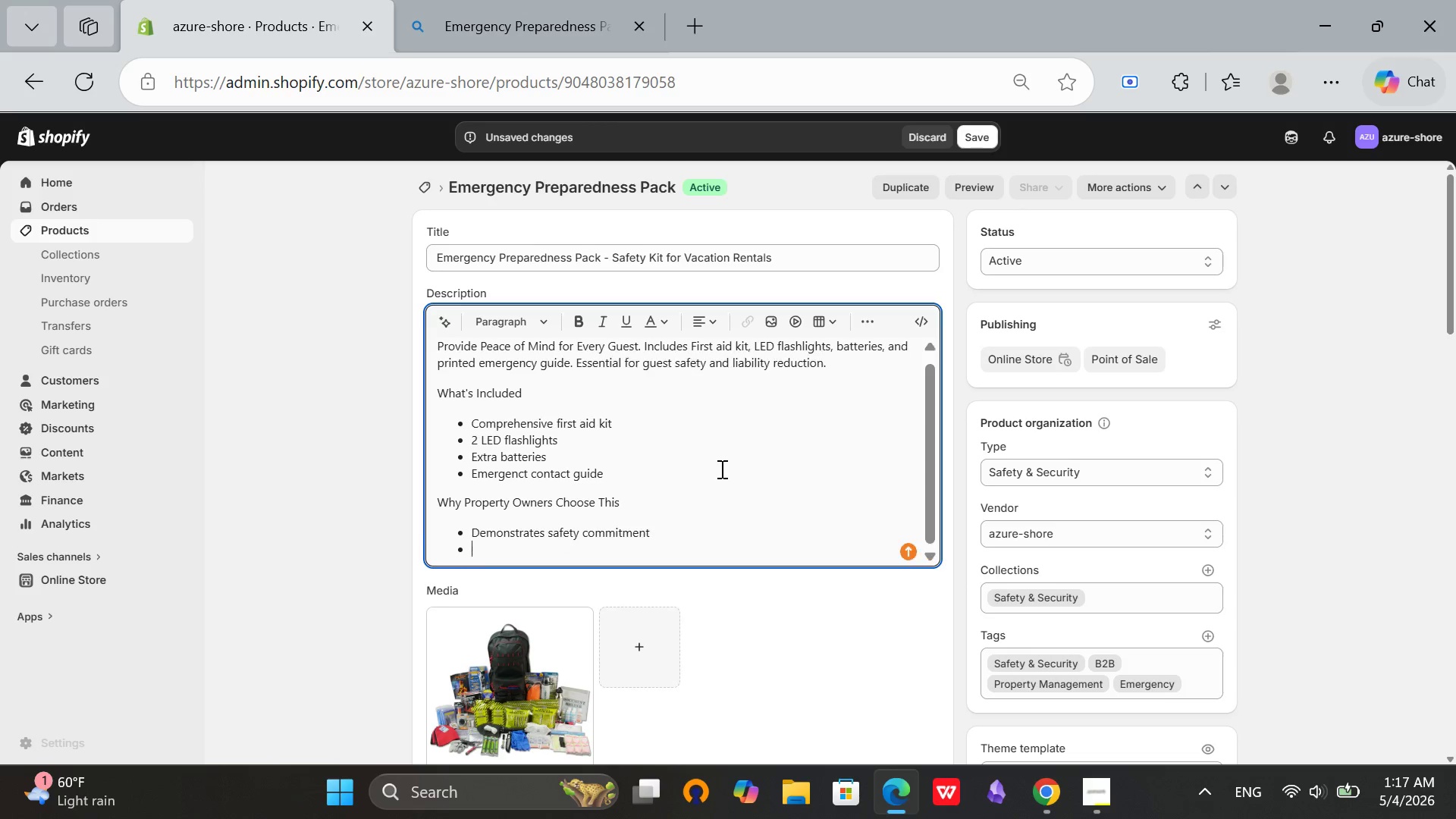 
key(Enter)
 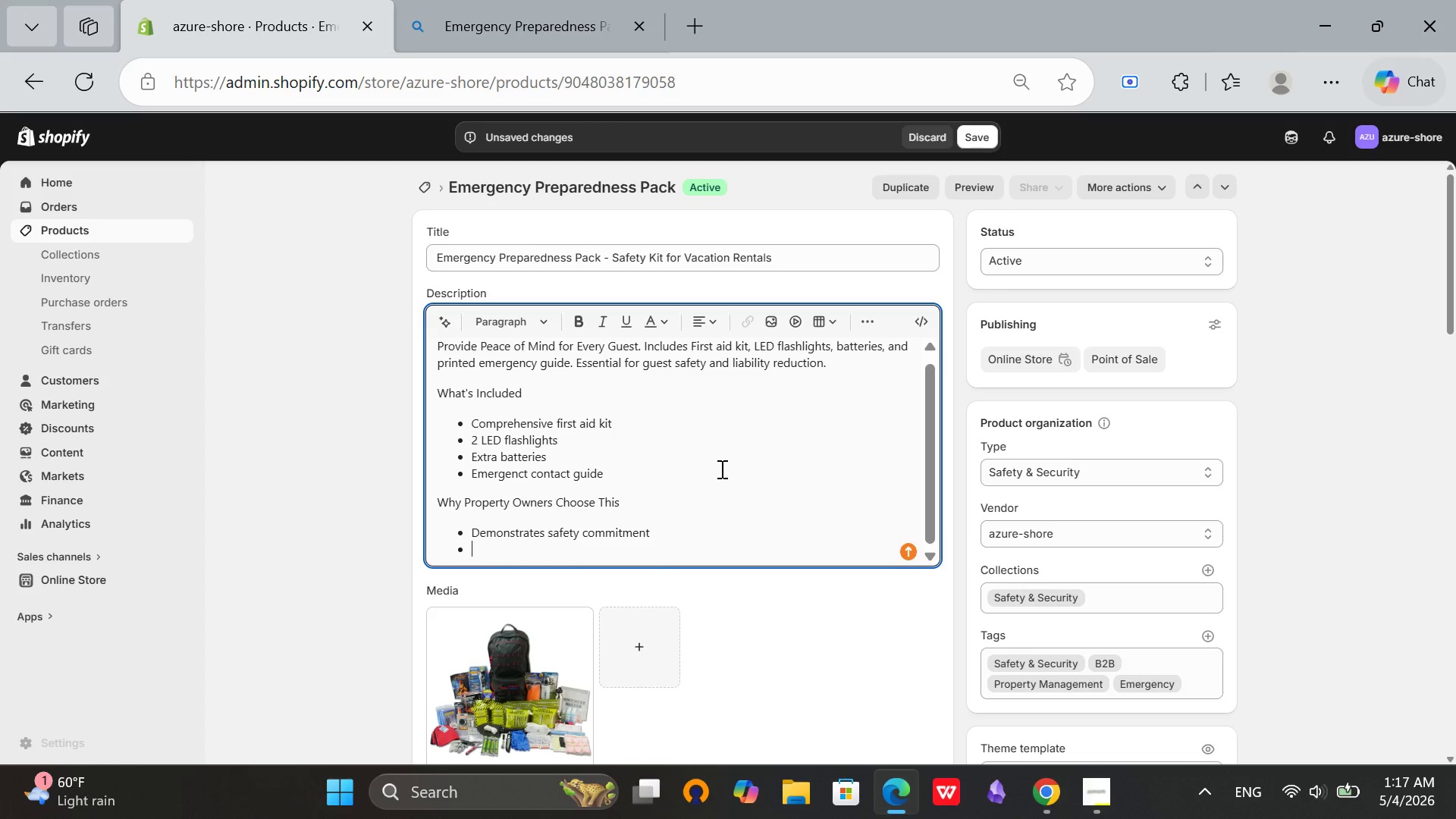 
type(Reduces liability)
 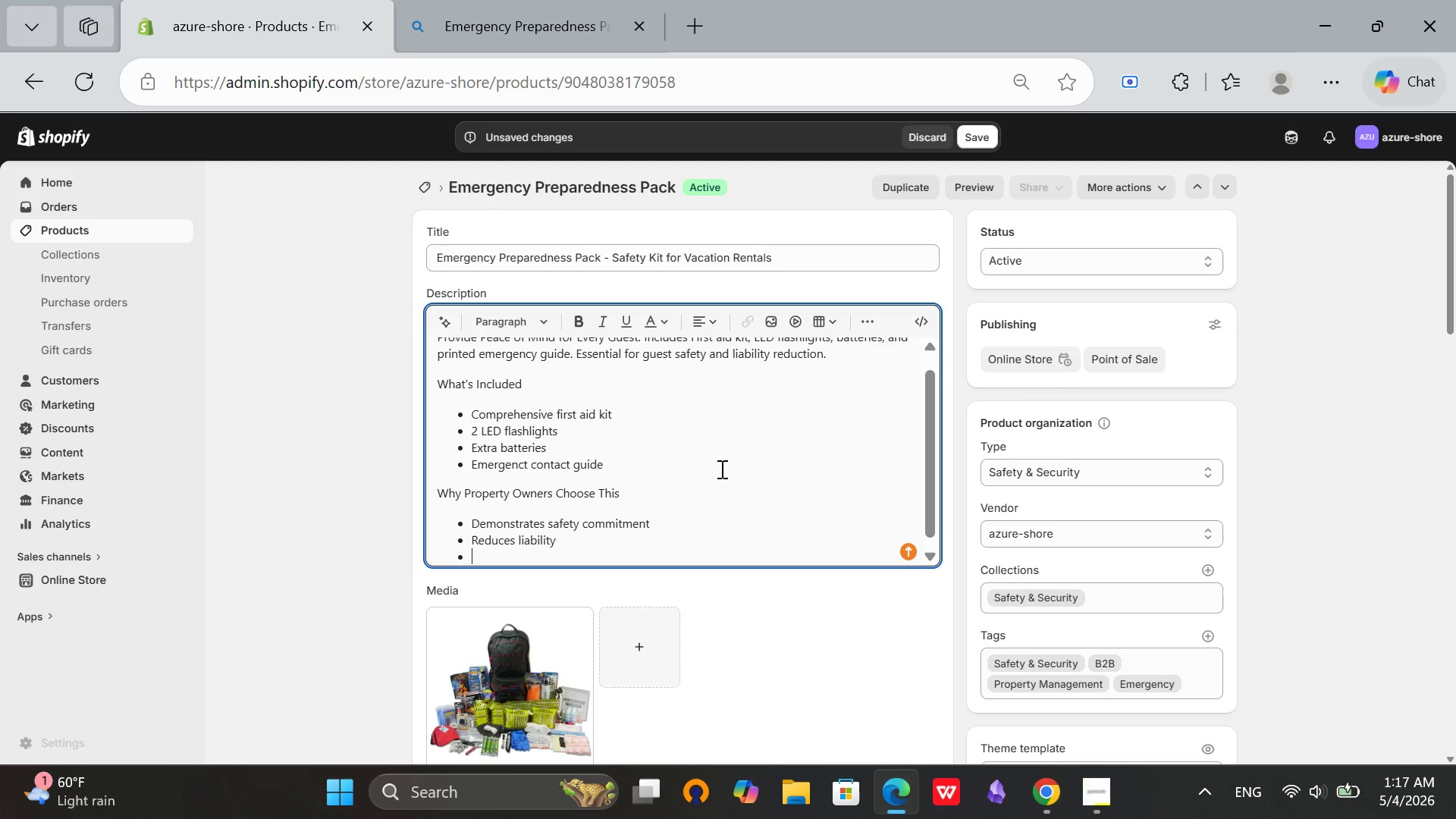 
key(Enter)
 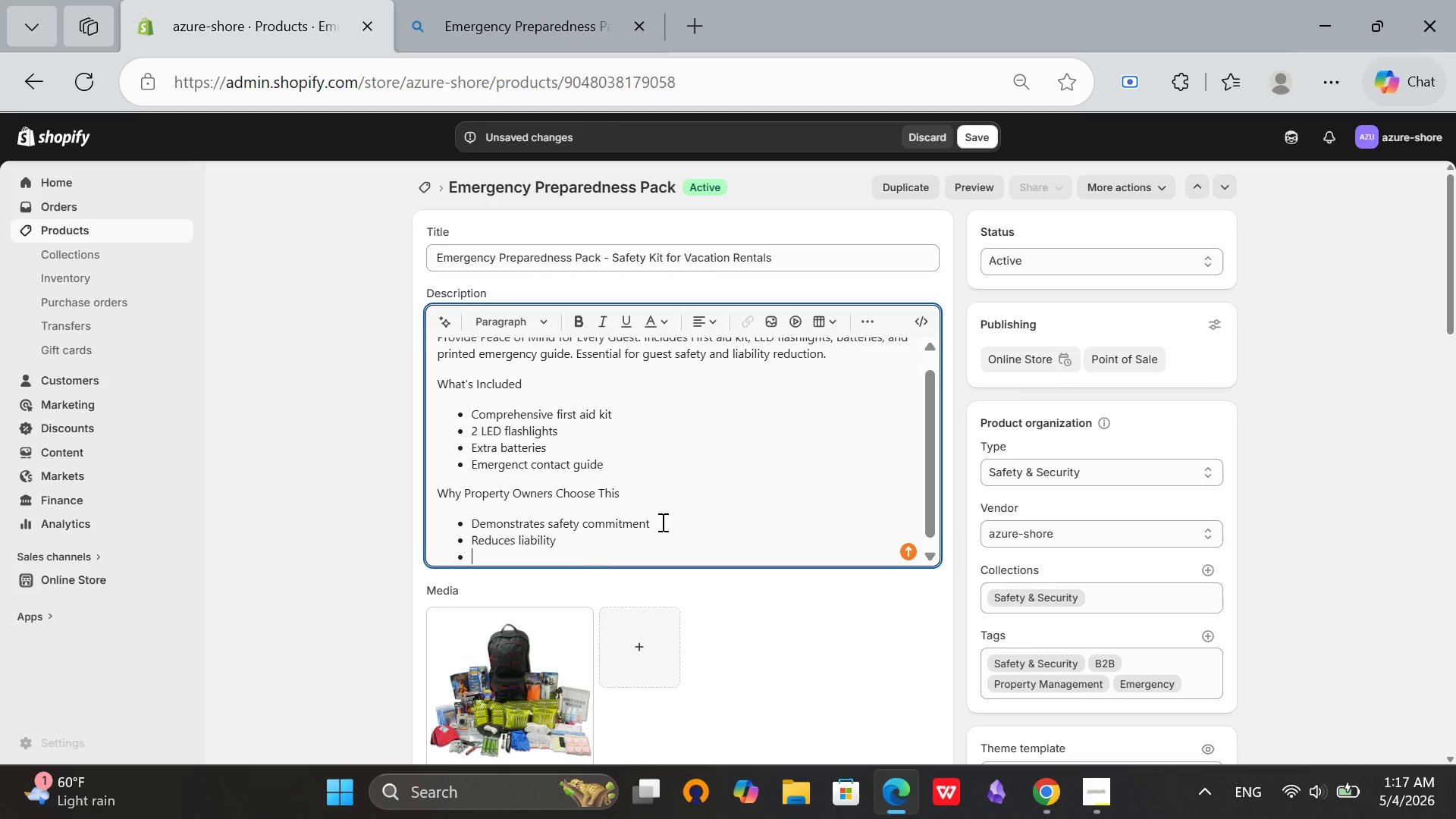 
left_click([573, 546])
 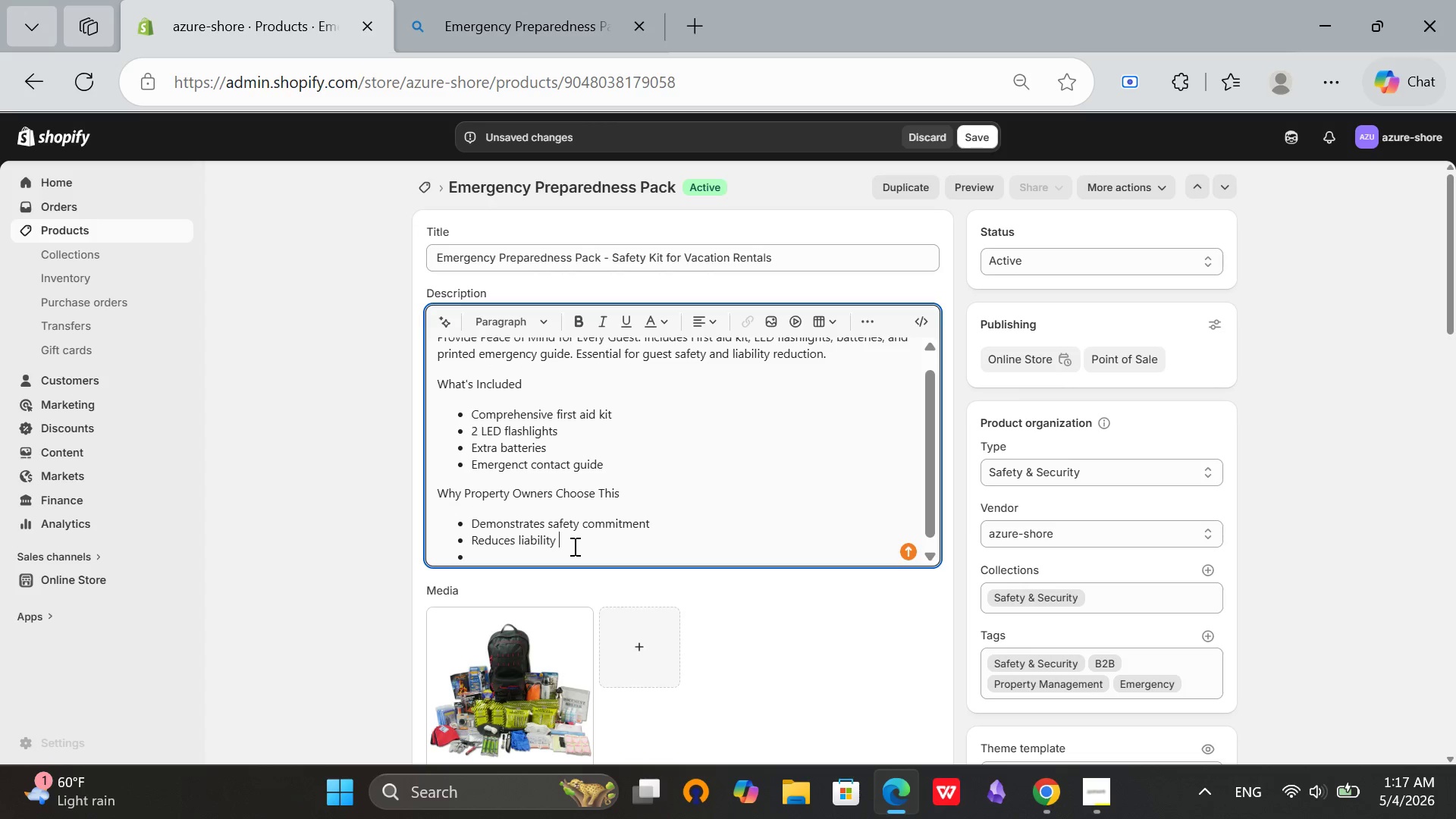 
type( risk)
 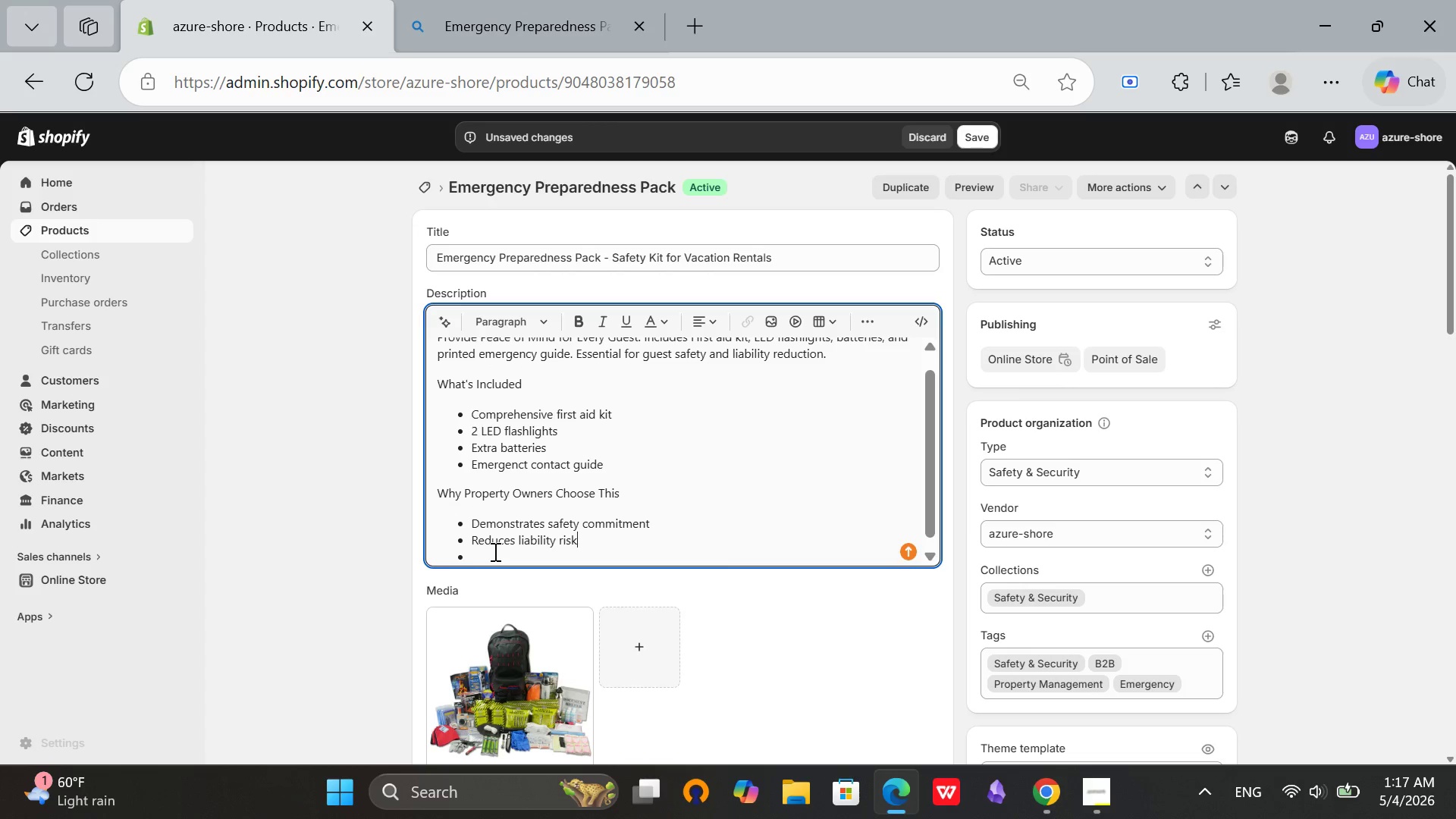 
left_click([494, 551])
 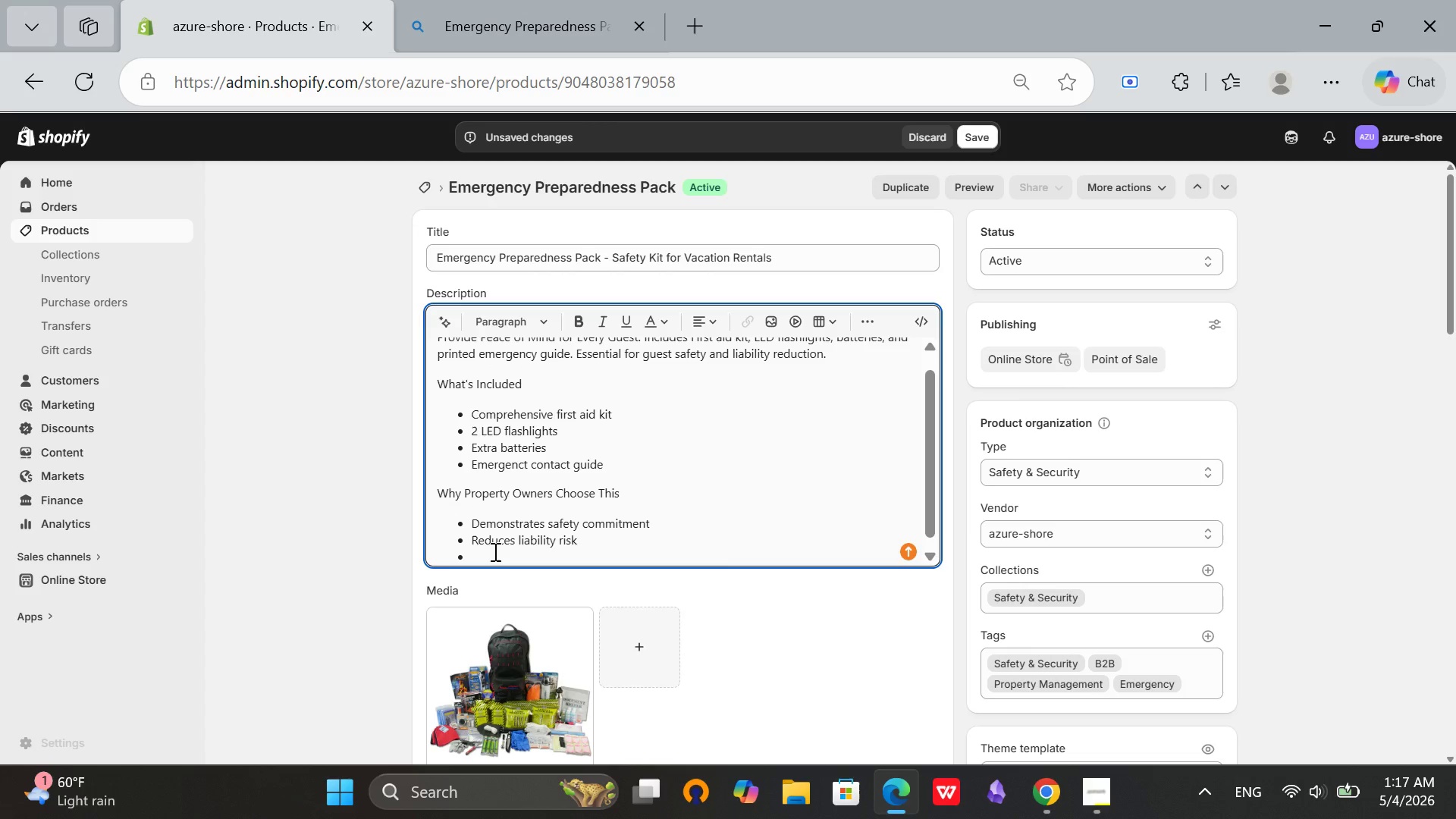 
type(Guest)
 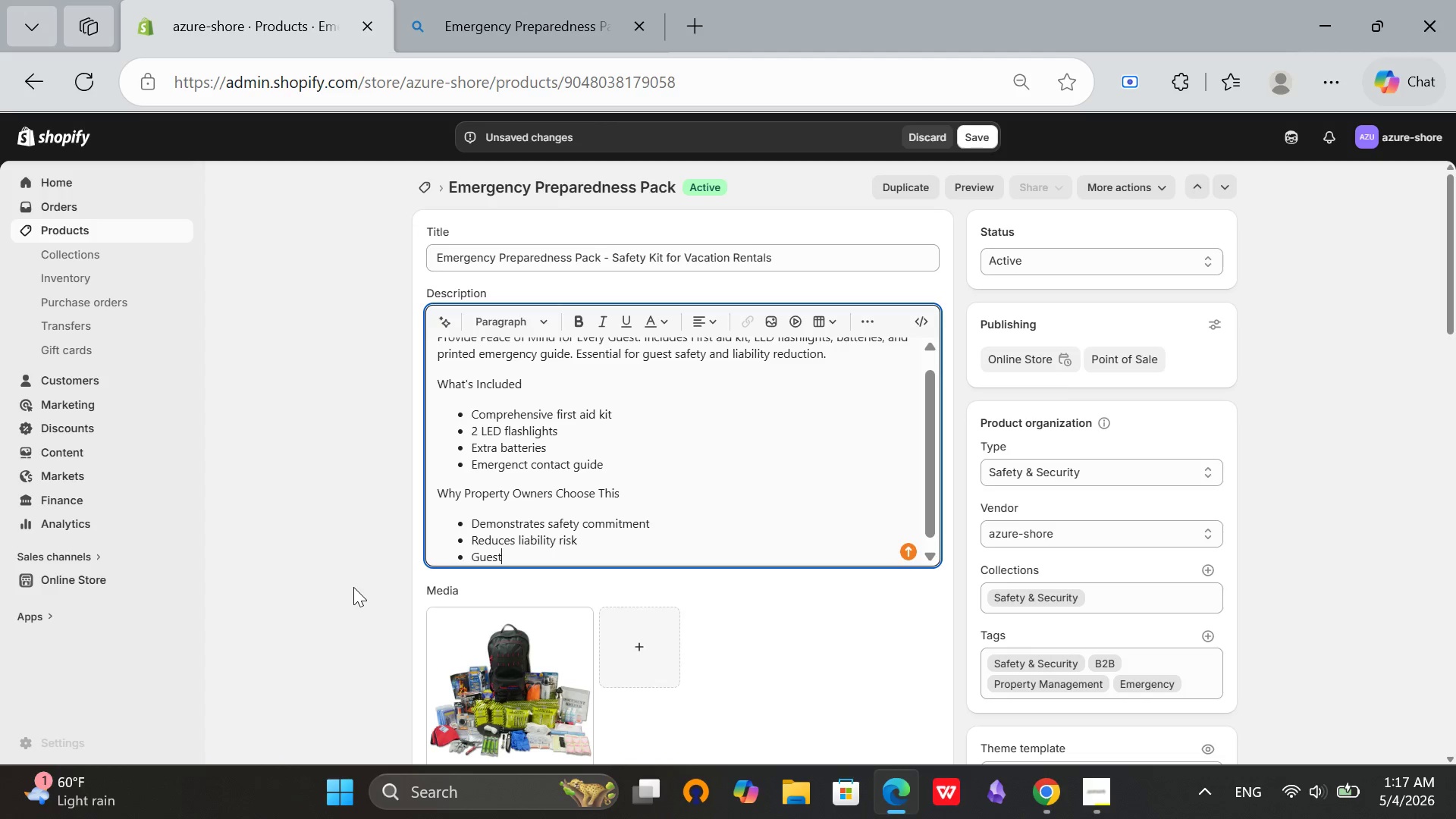 
type( peace of mind)
 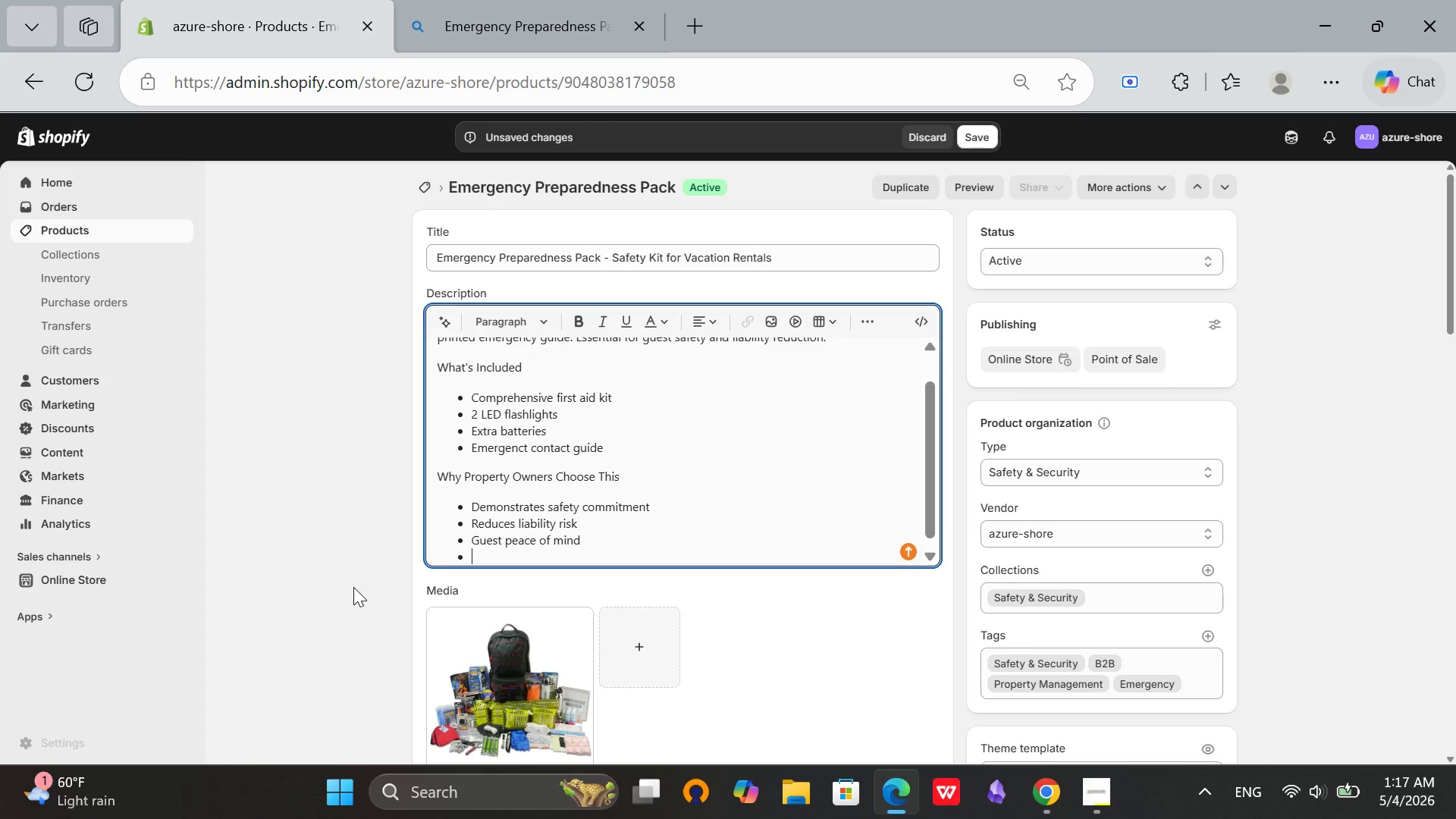 
key(Enter)
 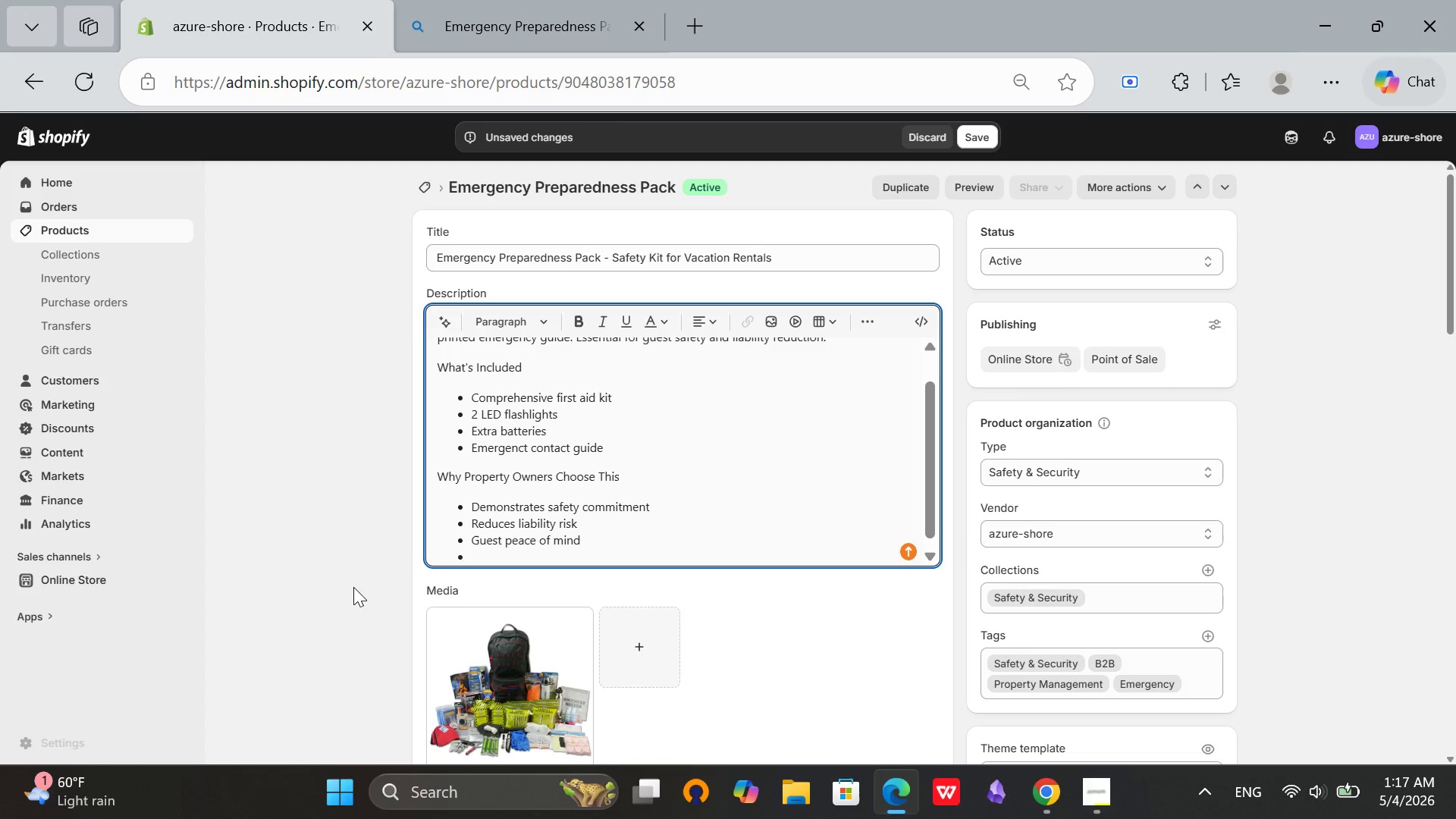 
type(Professional presentatin)
 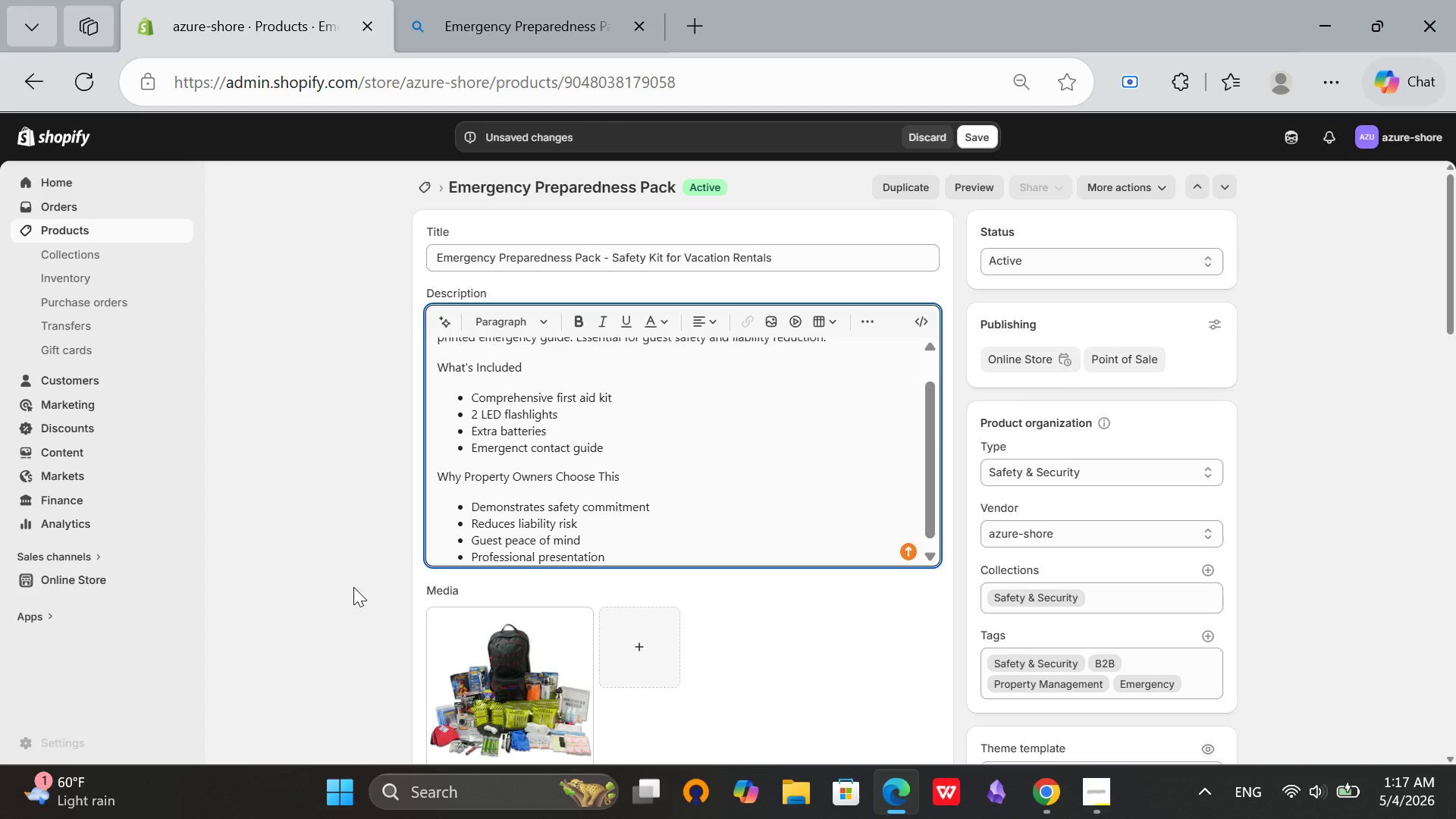 
hold_key(key=O, duration=0.33)
 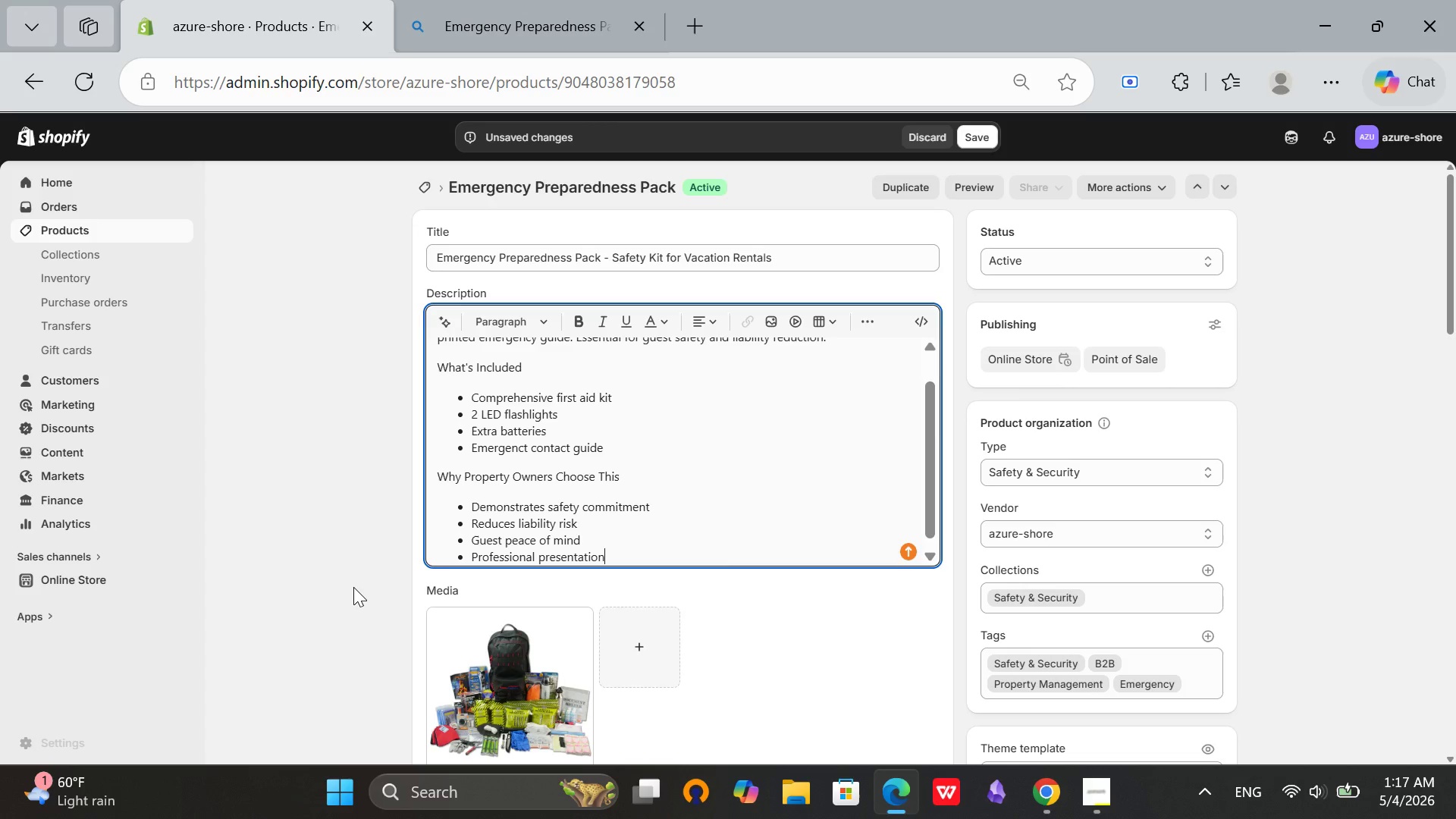 
key(Enter)
 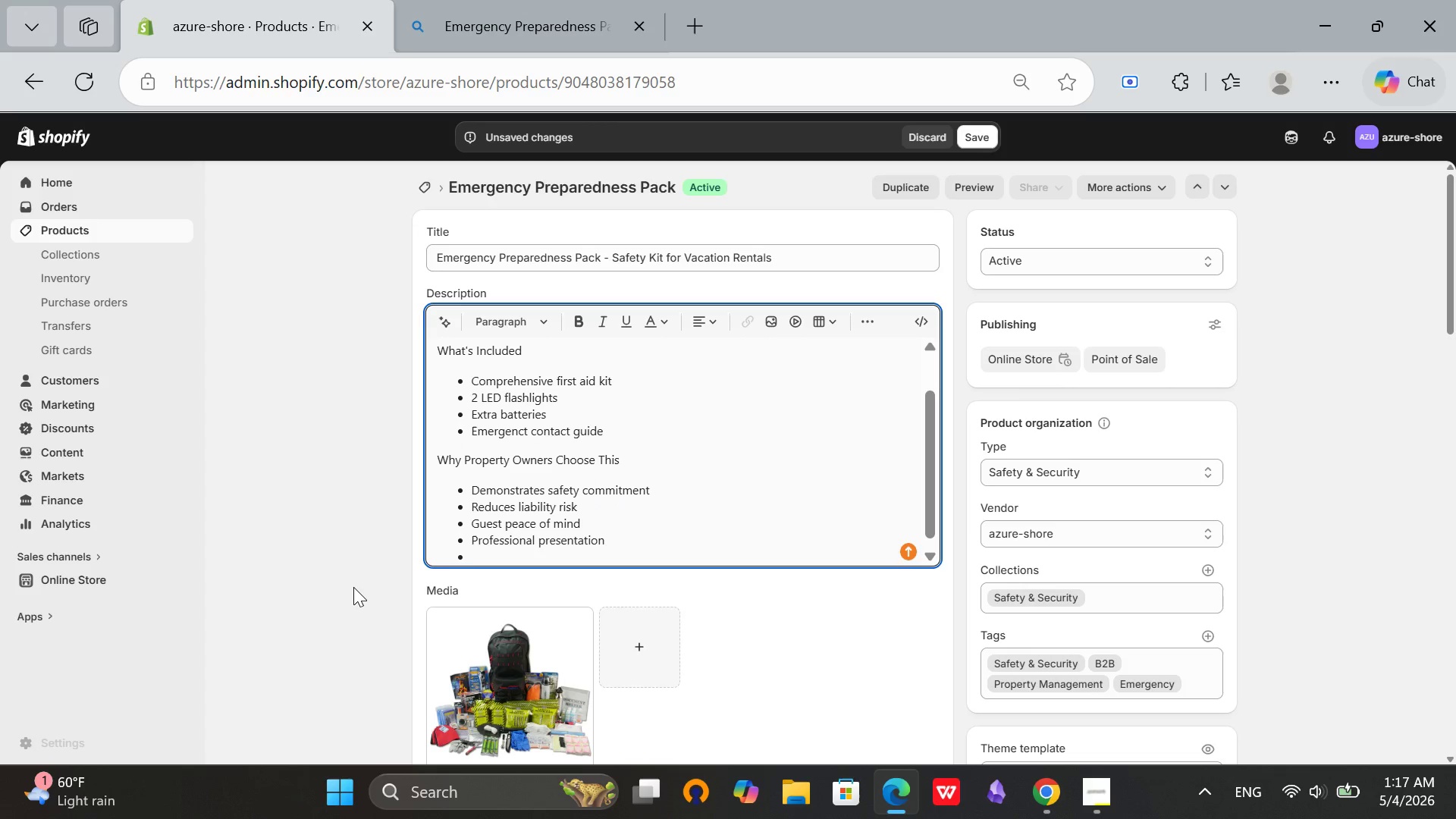 
type(Every rental property needs one)
 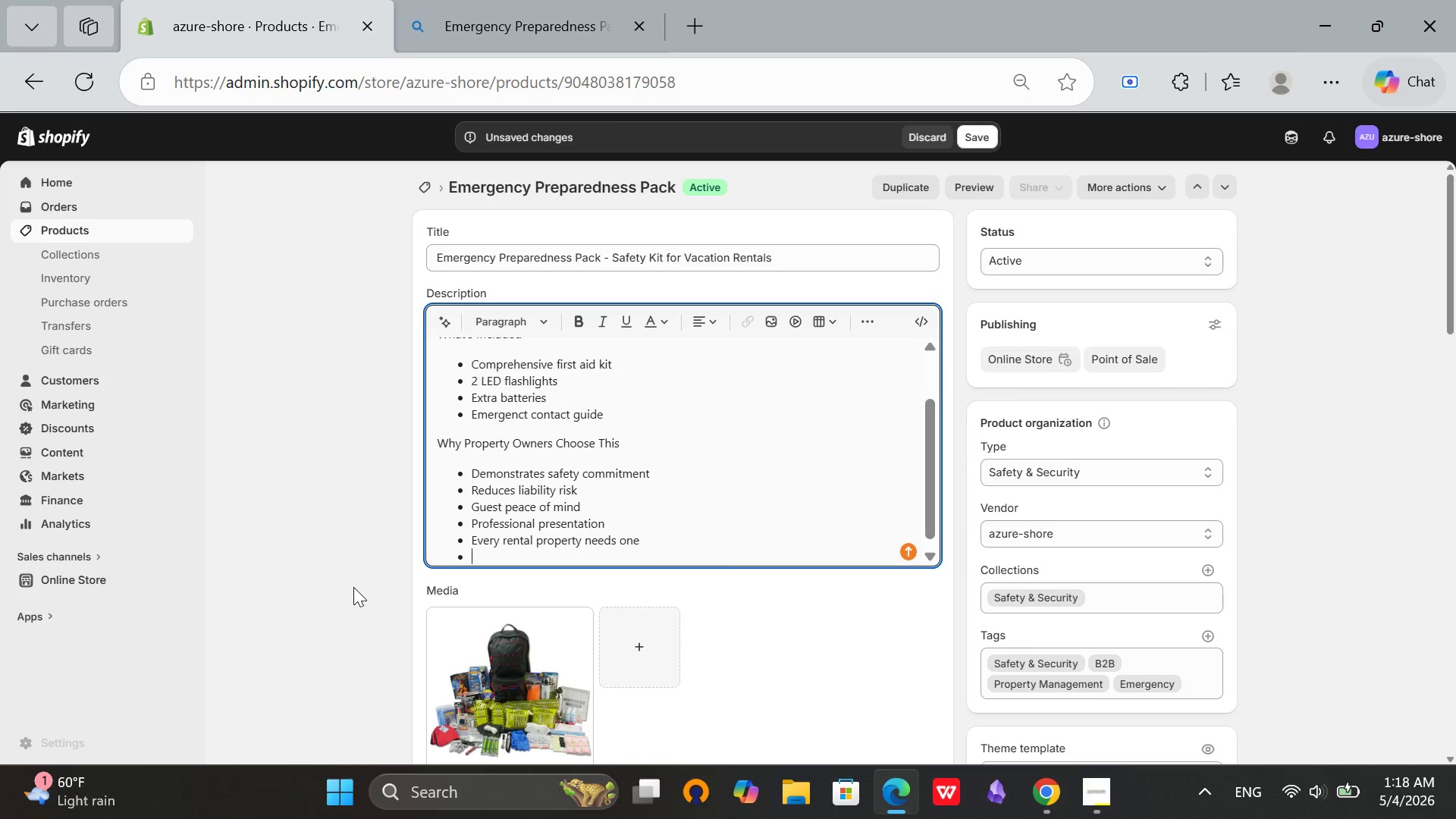 
key(Enter)
 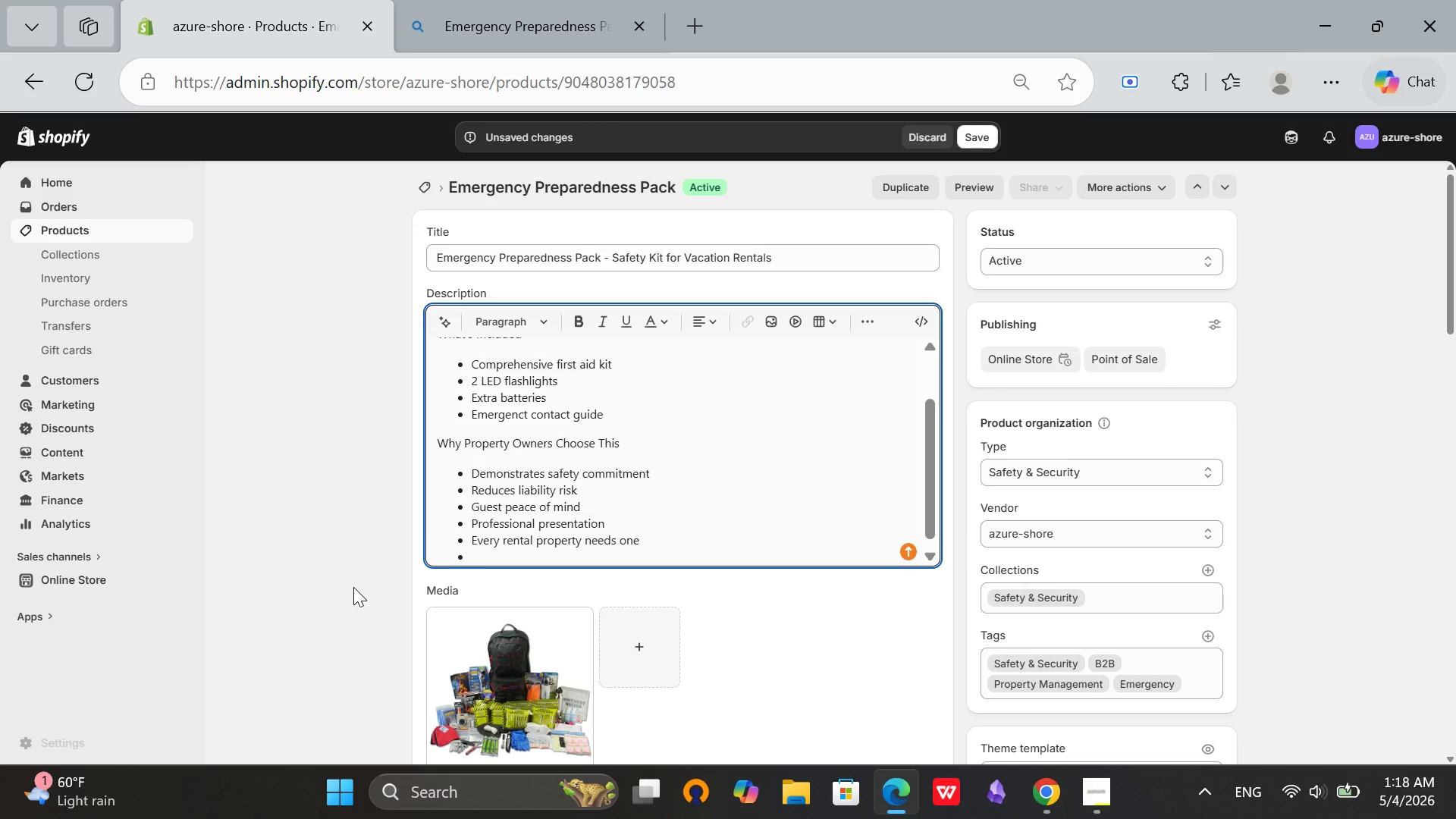 
type(Trusted by Azure Shore)
 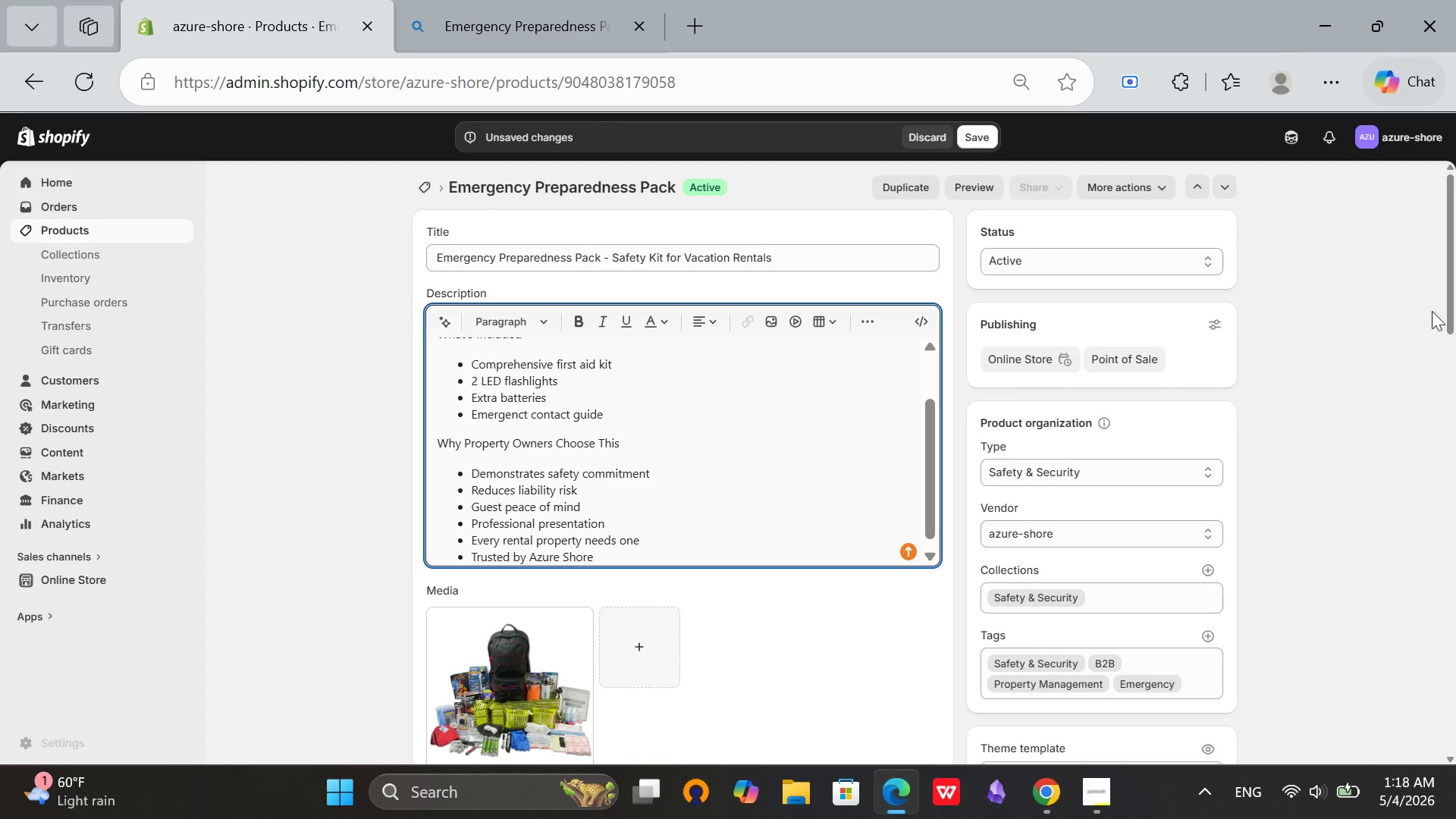 
left_click_drag(start_coordinate=[1448, 296], to_coordinate=[1455, 433])
 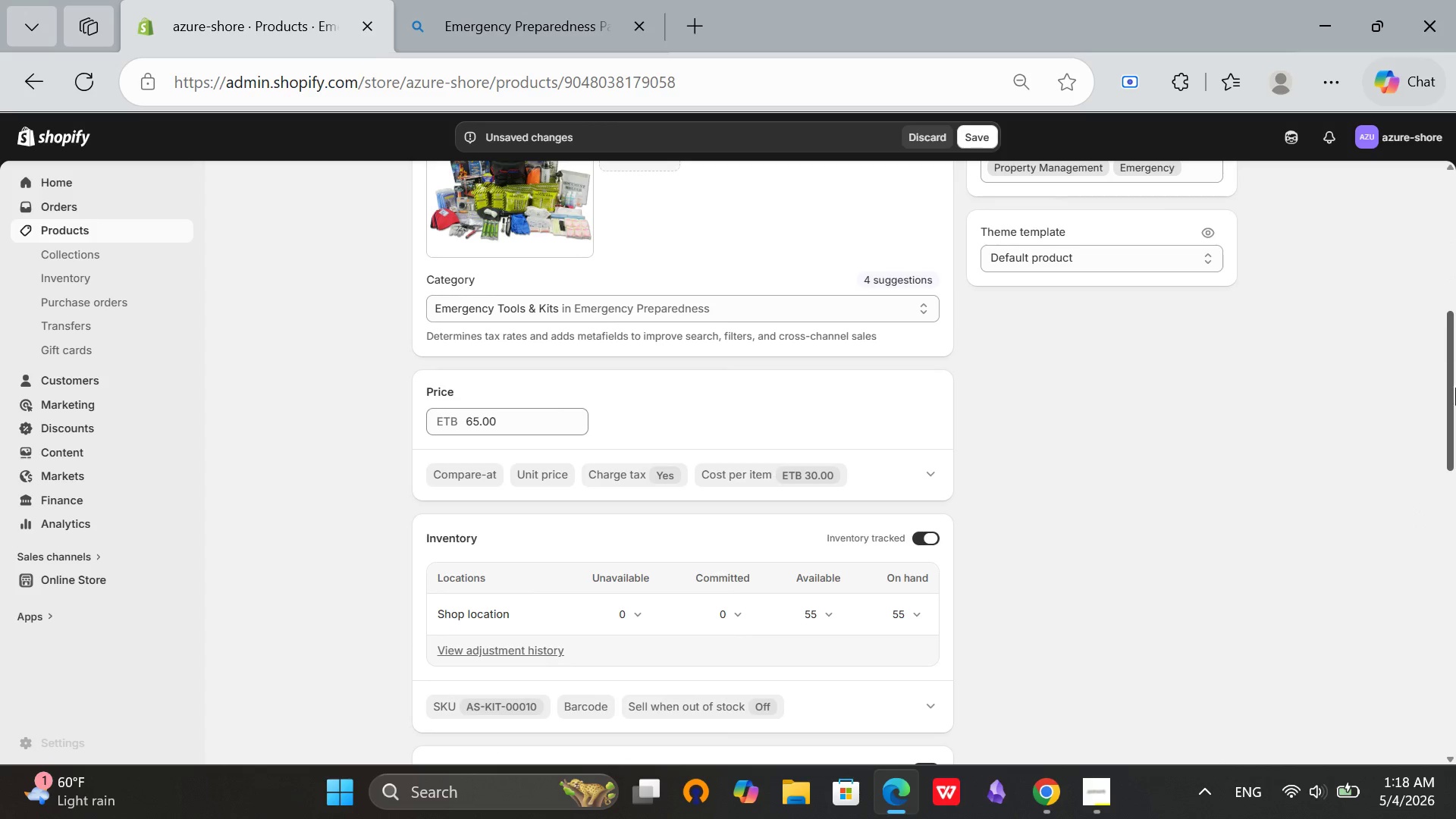 
left_click_drag(start_coordinate=[1448, 391], to_coordinate=[1421, 597])
 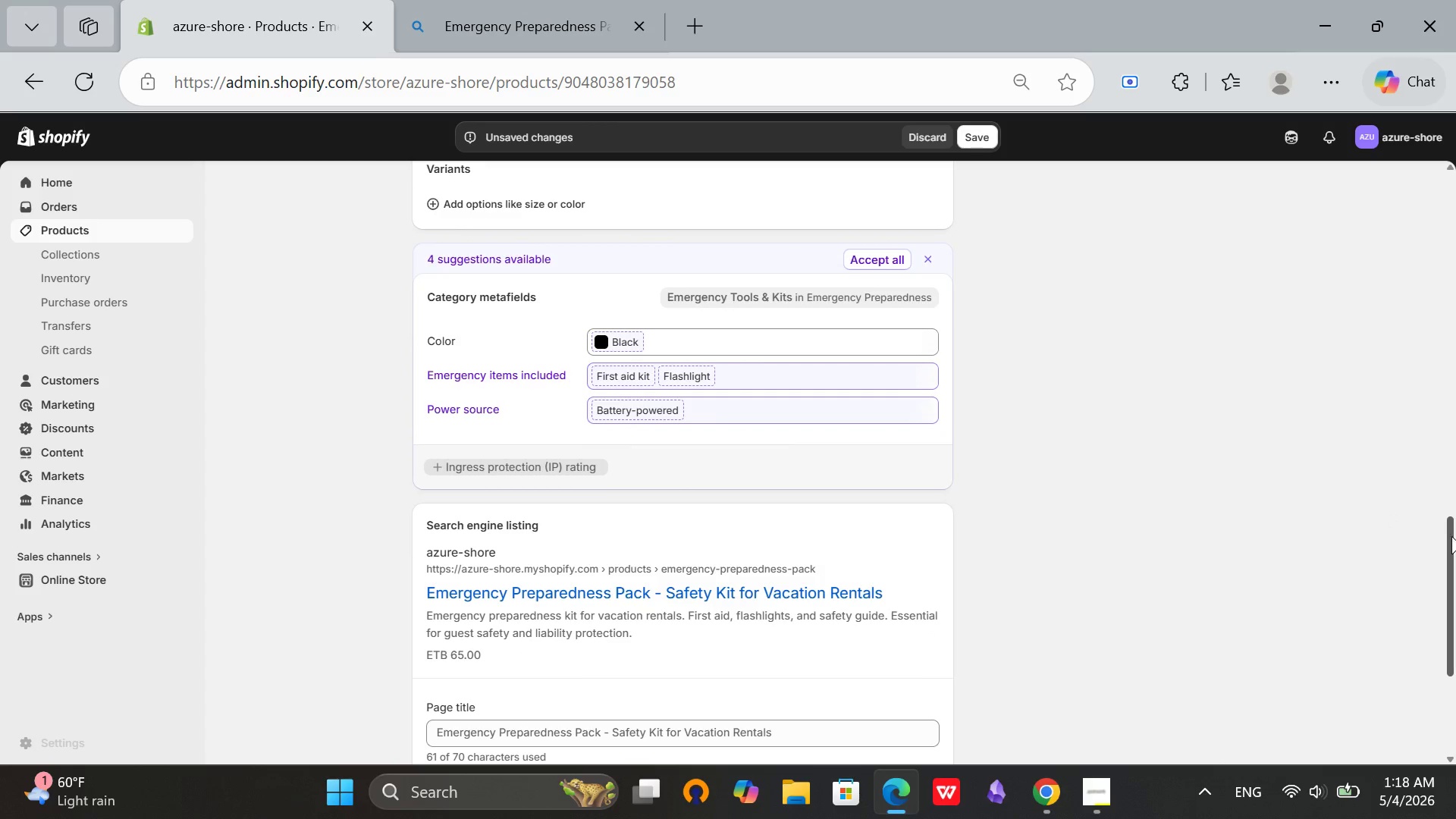 
left_click_drag(start_coordinate=[1440, 538], to_coordinate=[1450, 544])
 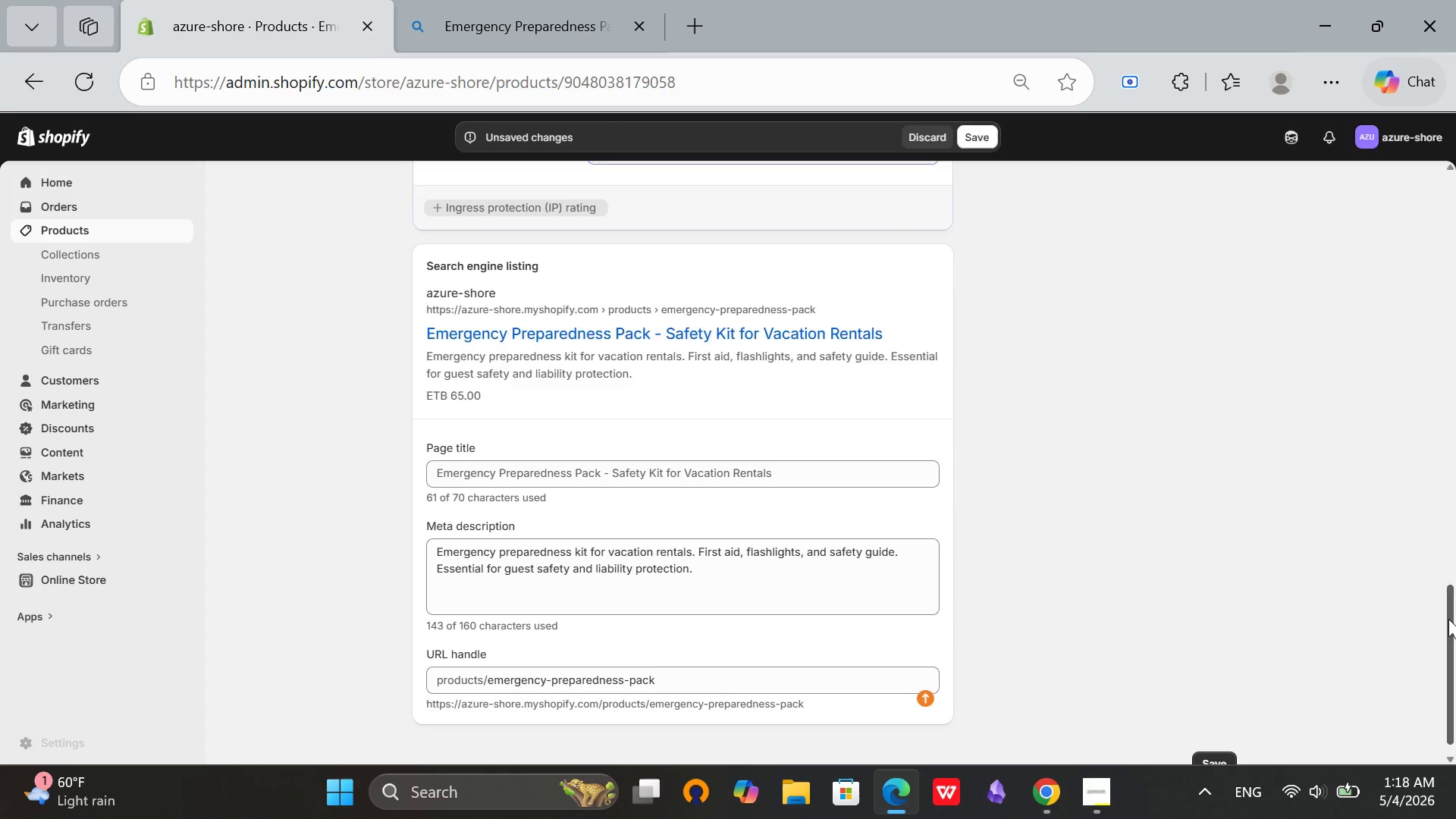 
left_click_drag(start_coordinate=[1448, 544], to_coordinate=[1444, 704])
 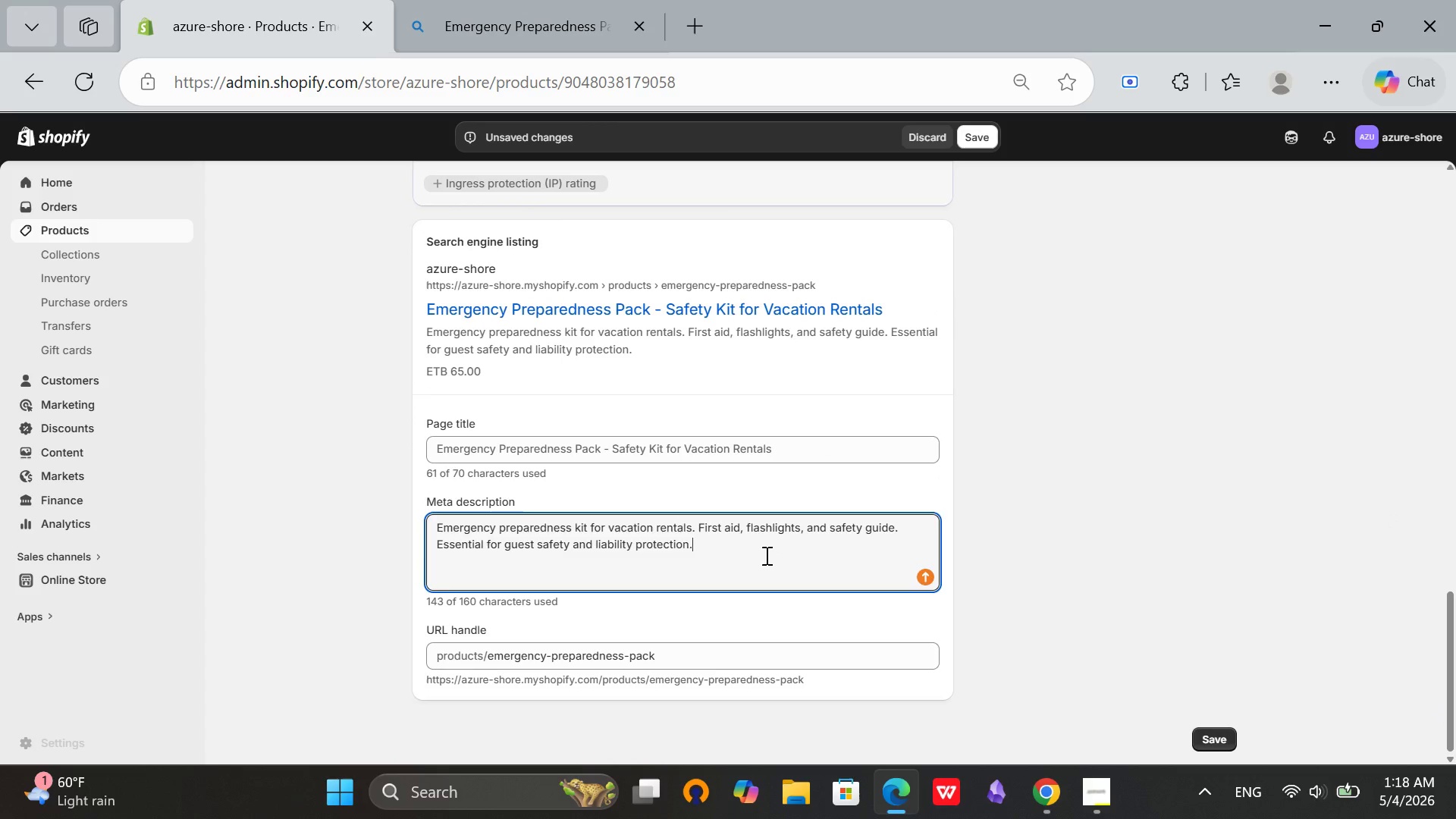 
left_click([765, 555])
 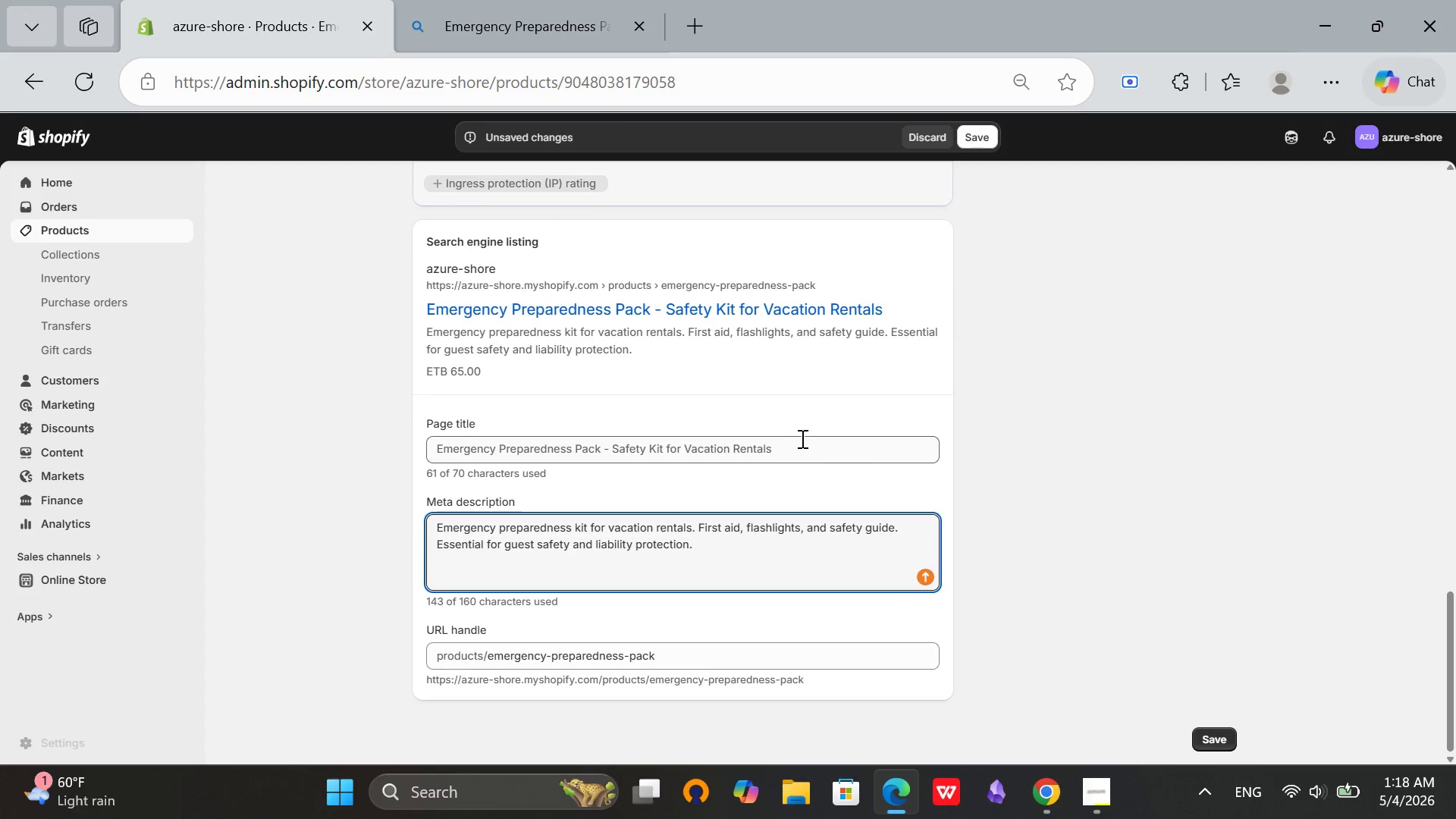 
left_click([800, 439])
 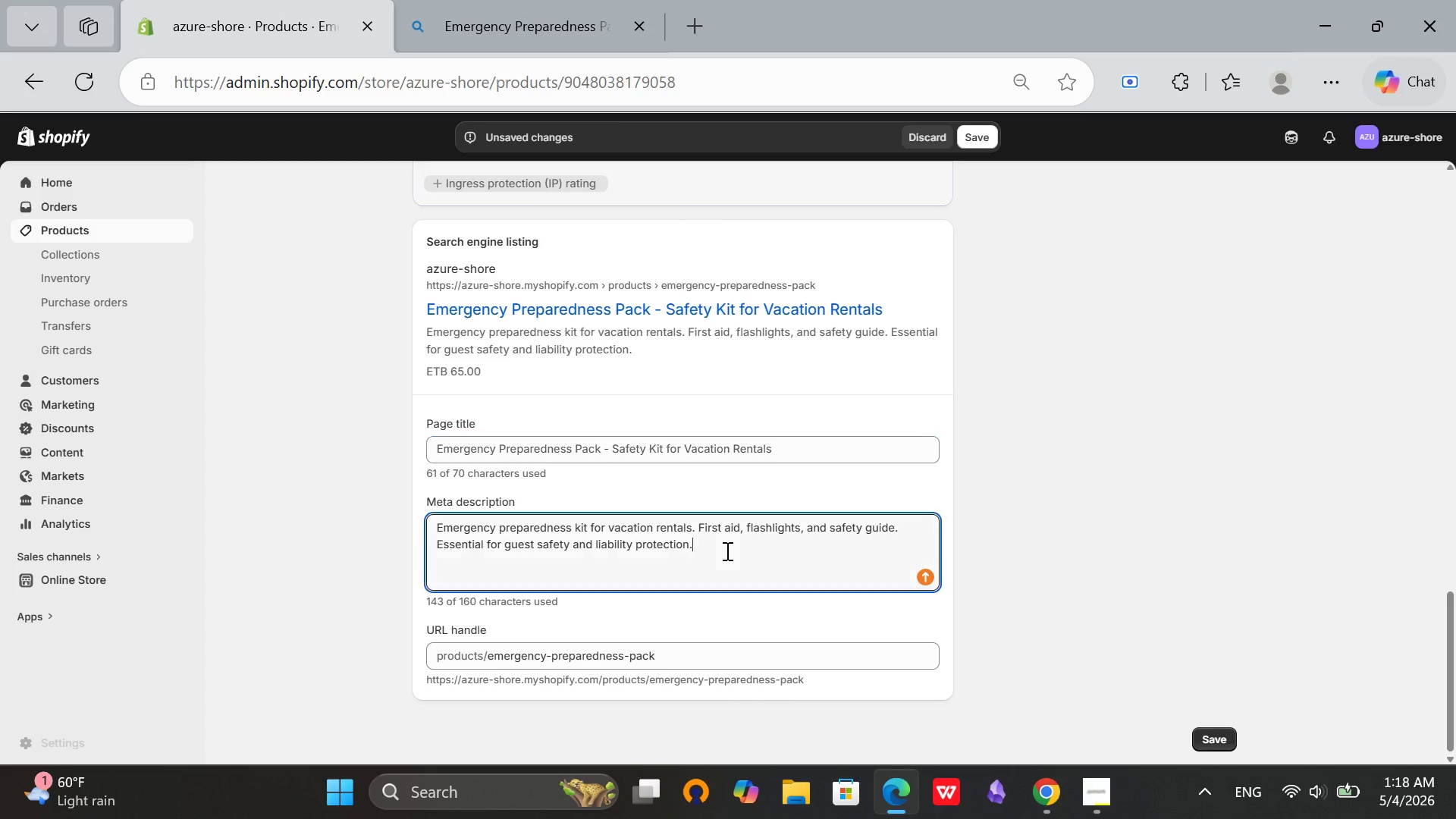 
left_click([726, 551])
 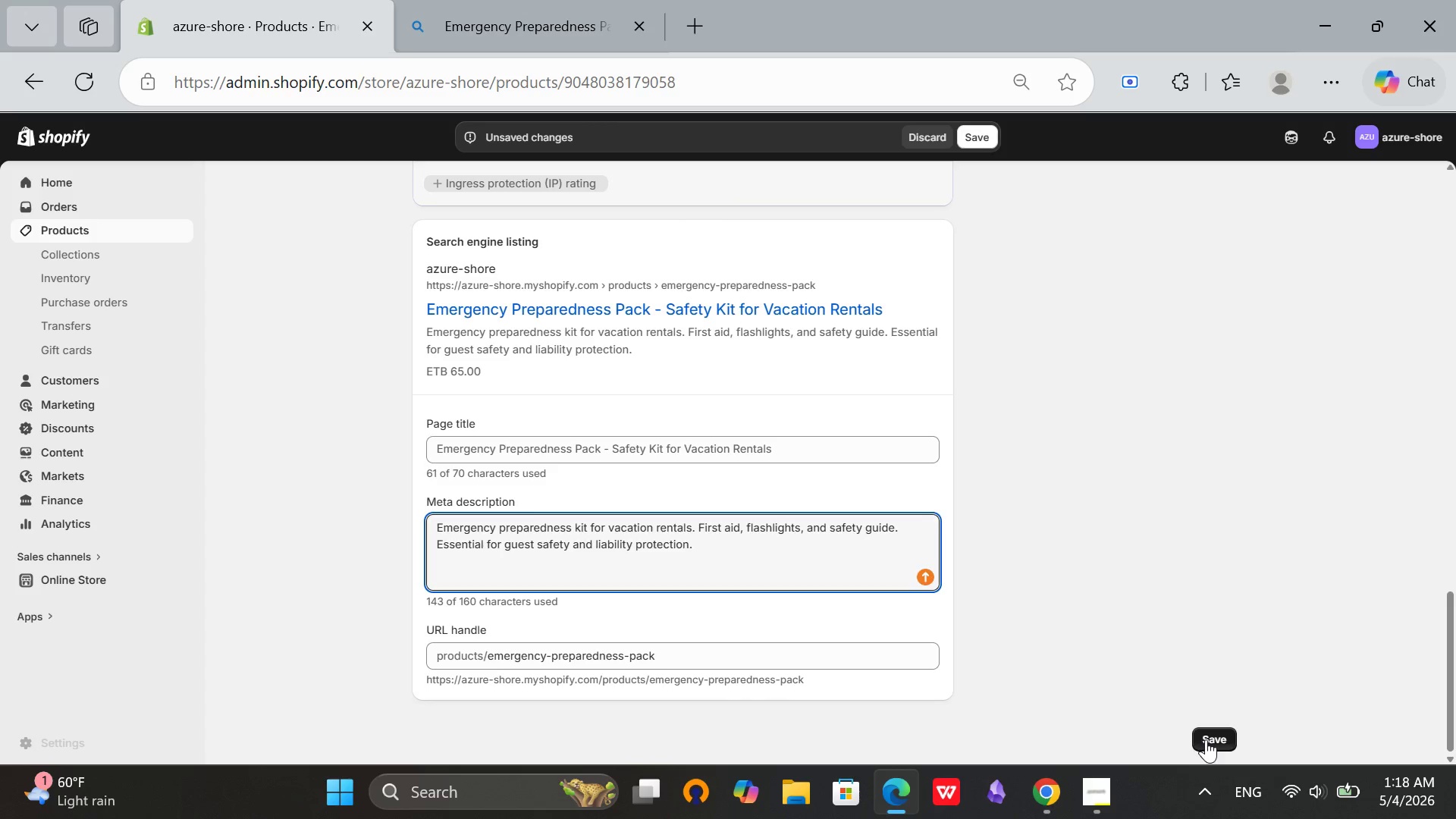 
left_click([1207, 739])
 